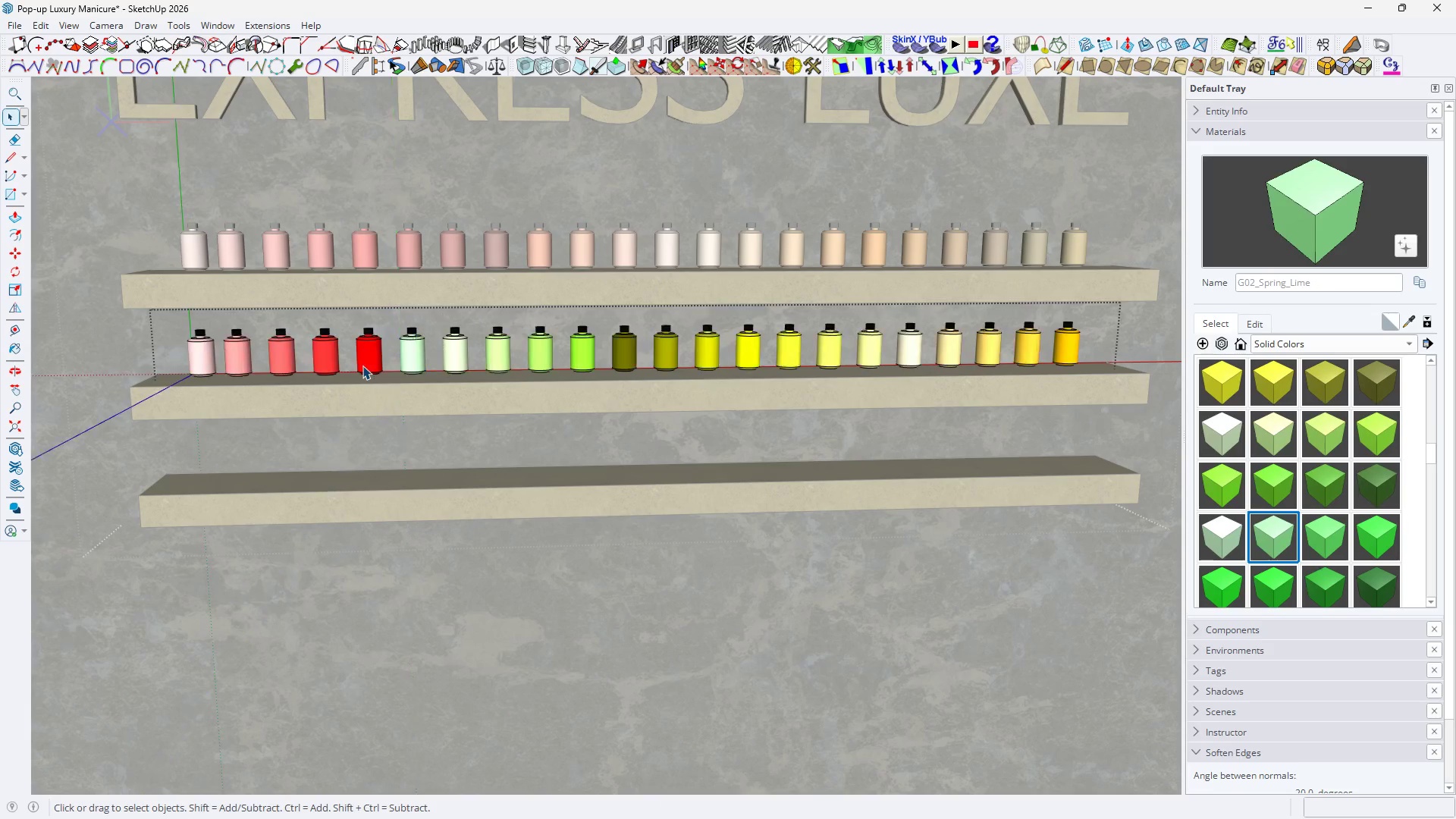 
double_click([362, 366])
 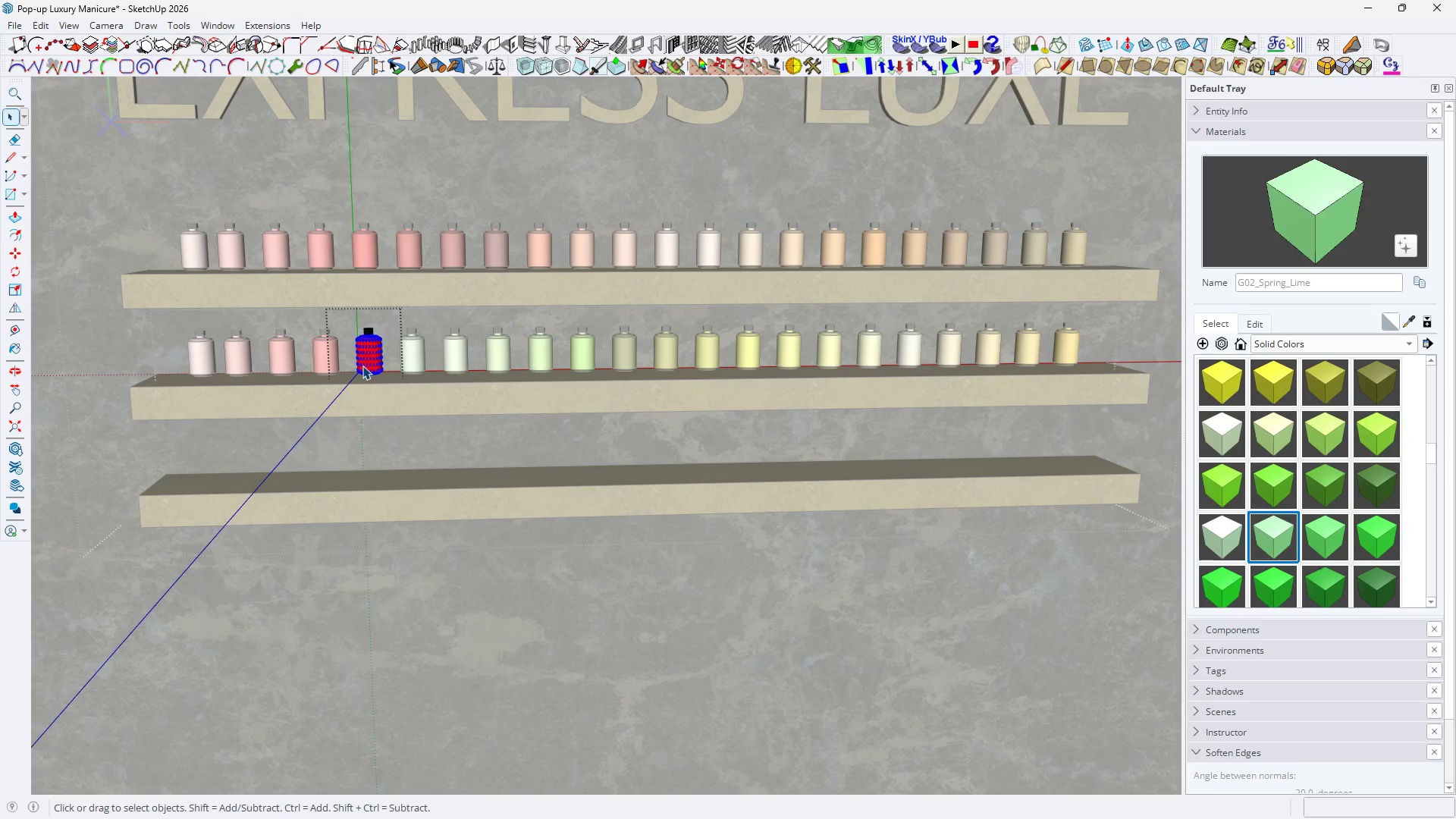 
triple_click([362, 366])
 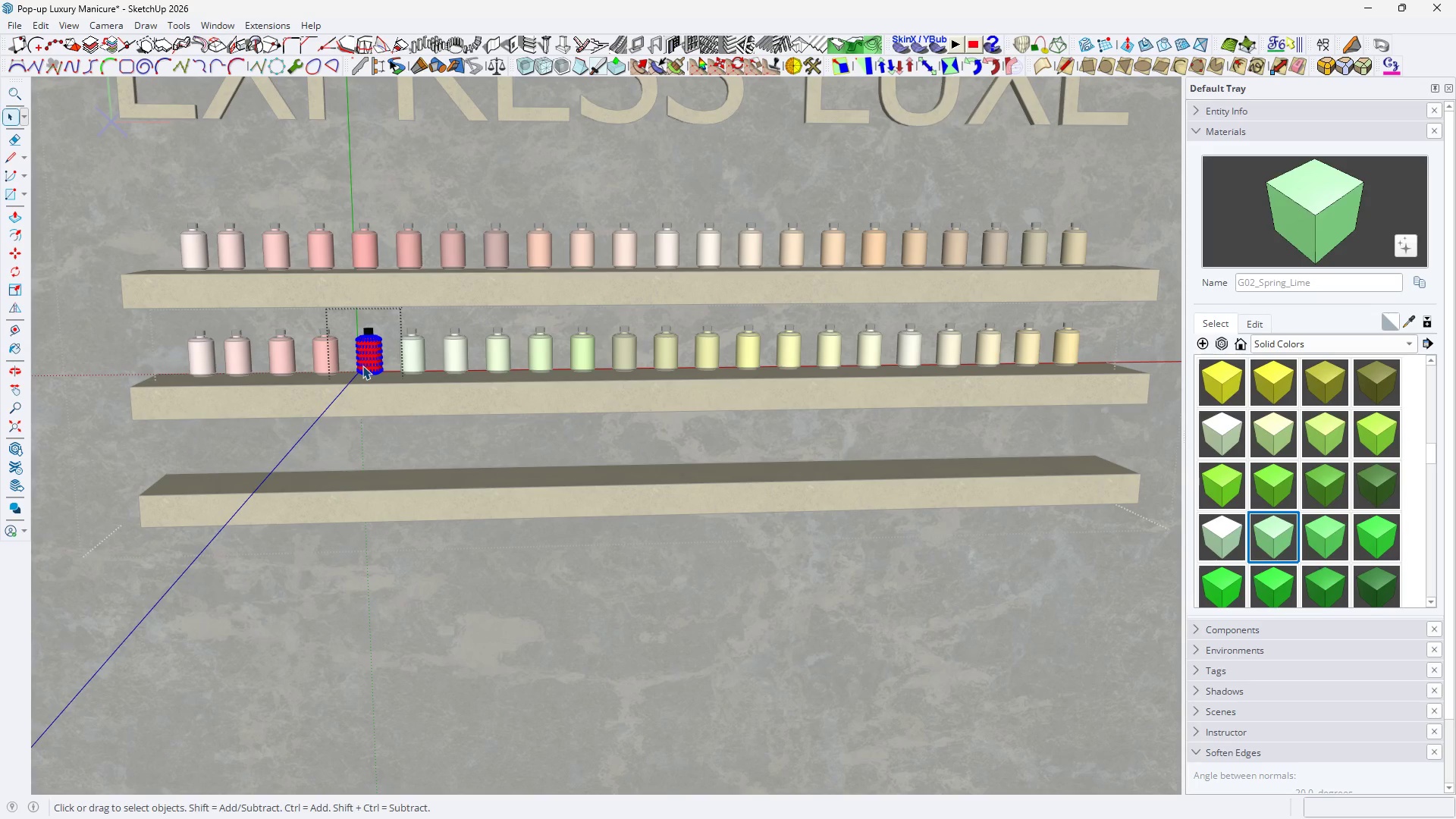 
triple_click([362, 366])
 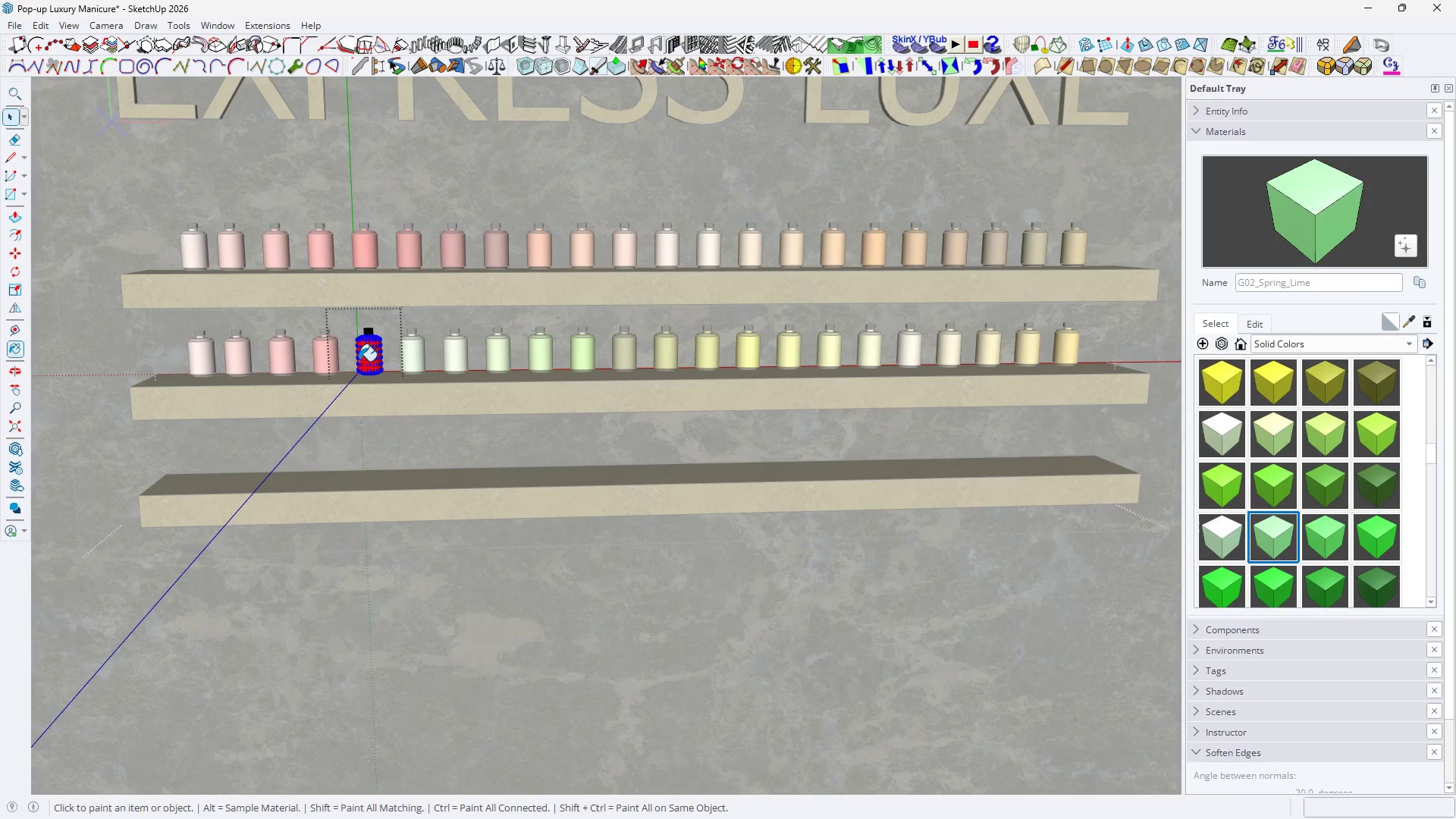 
key(B)
 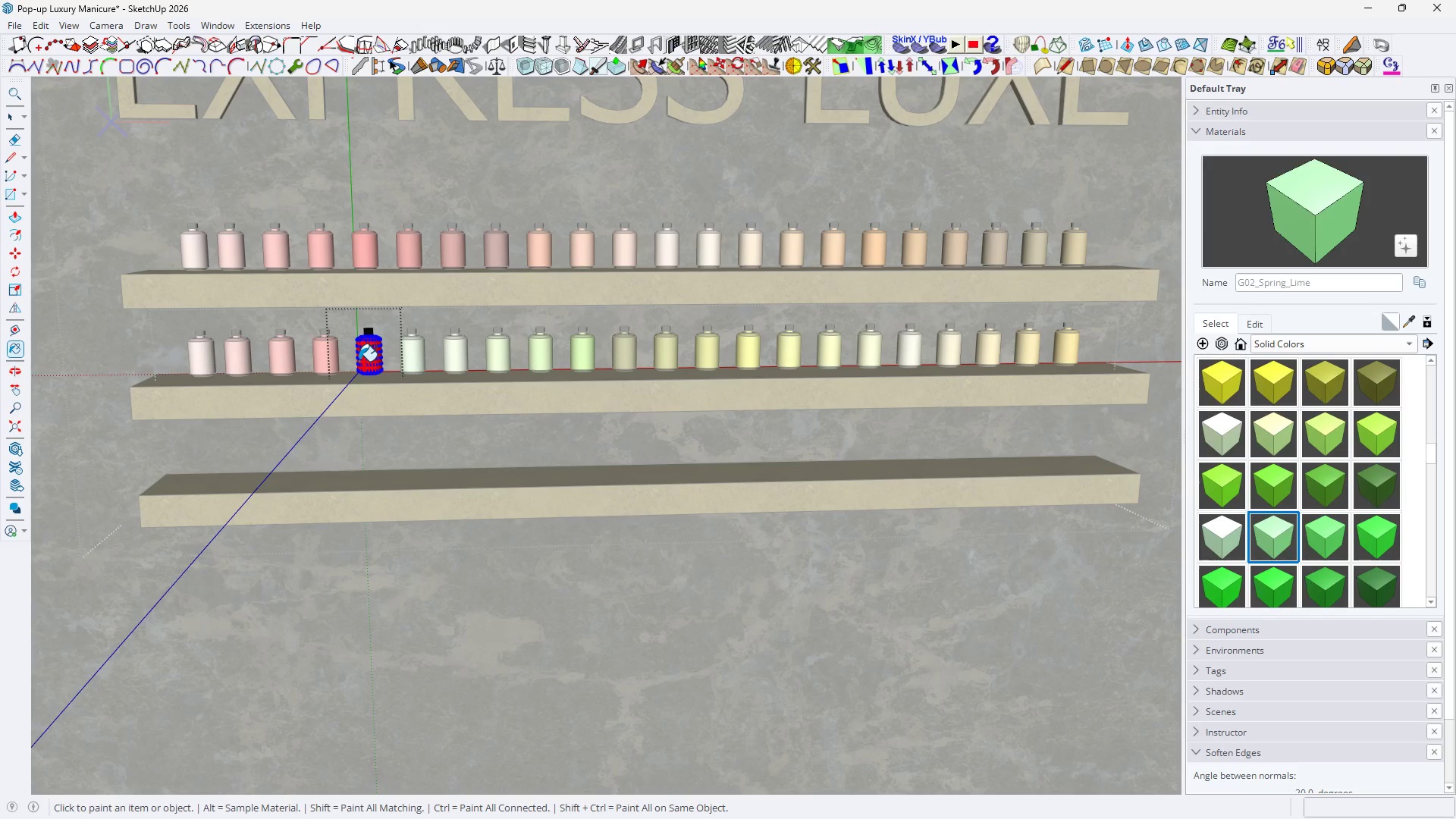 
triple_click([359, 361])
 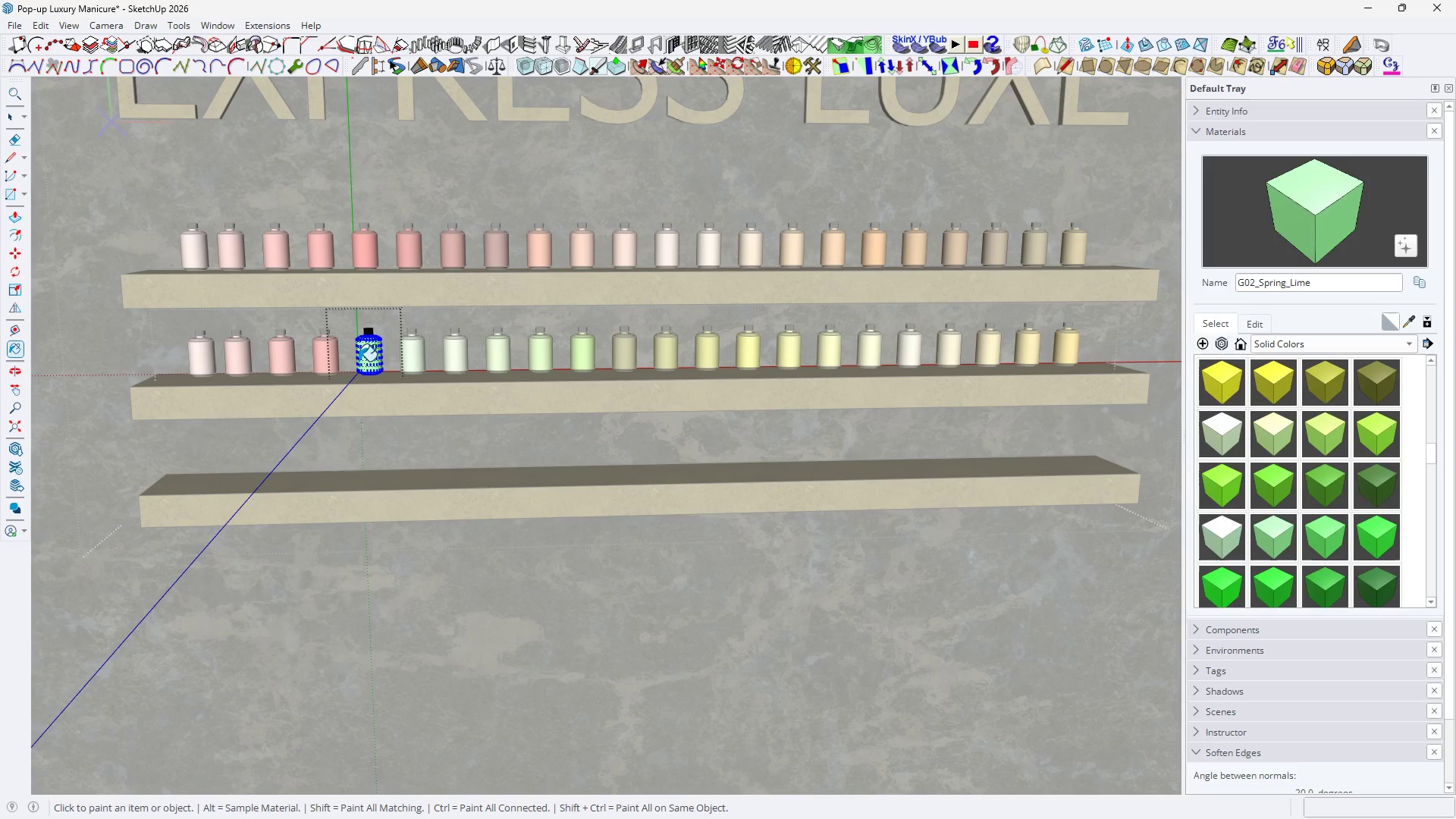 
triple_click([359, 361])
 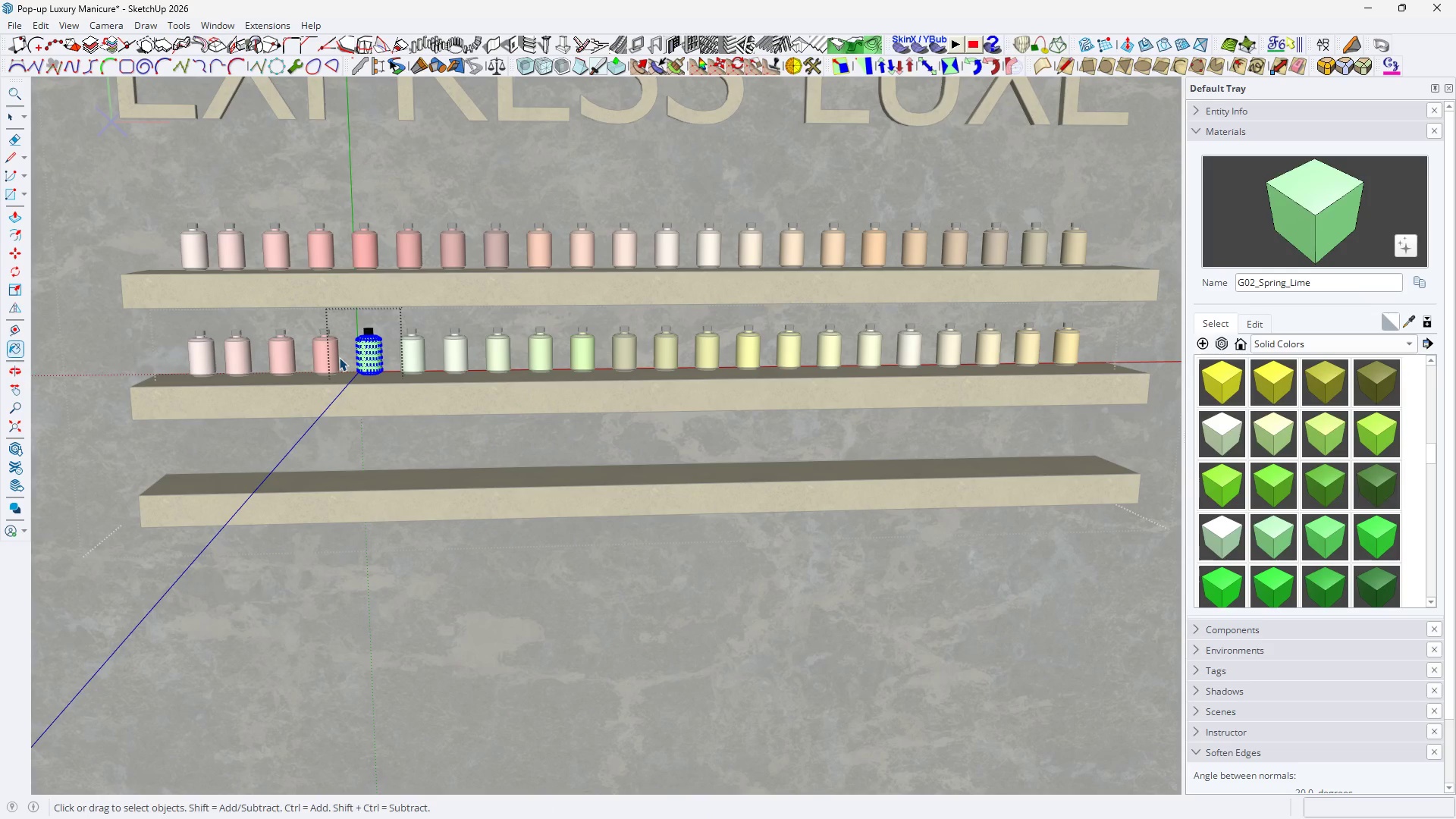 
key(Space)
 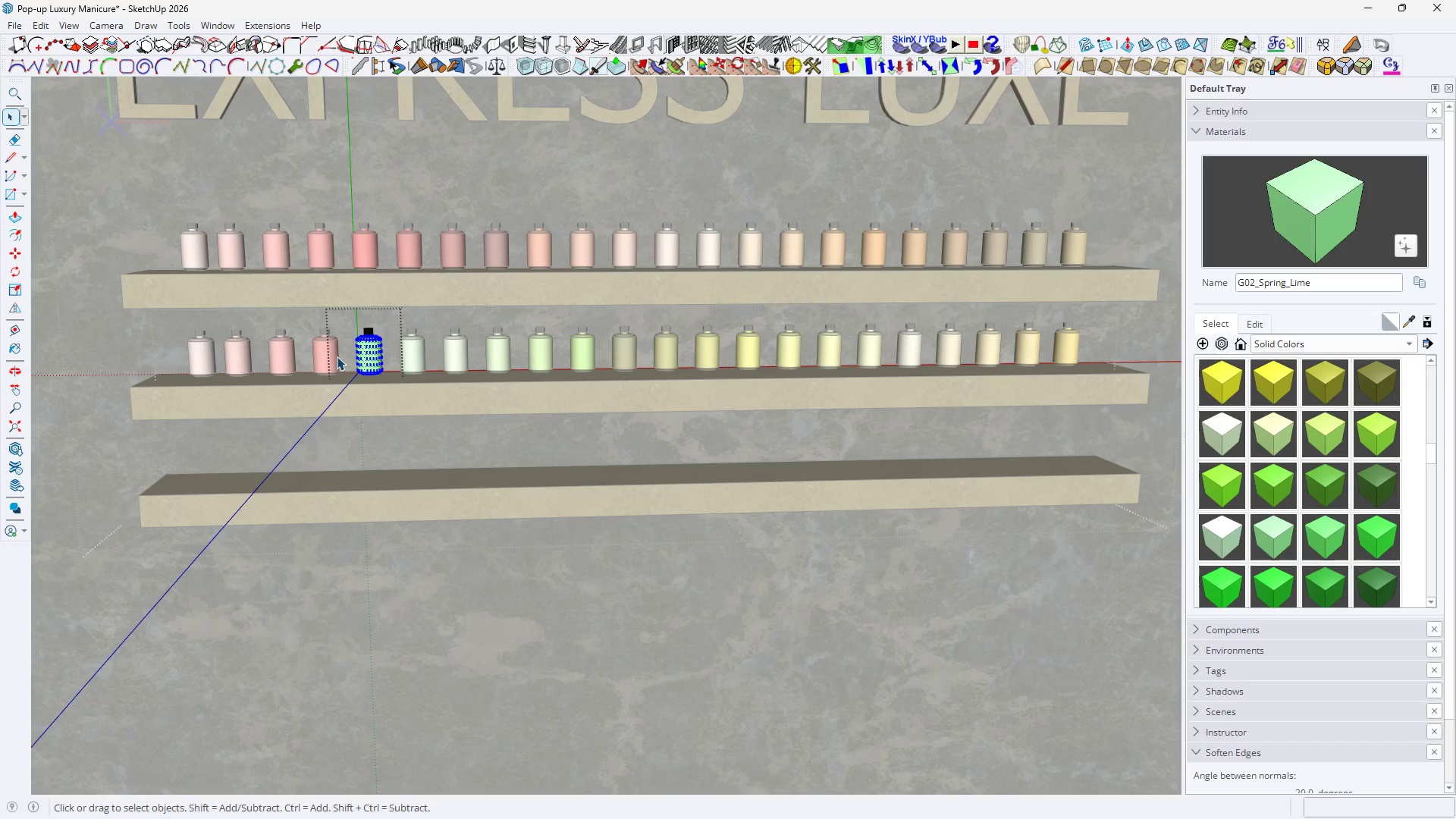 
triple_click([337, 356])
 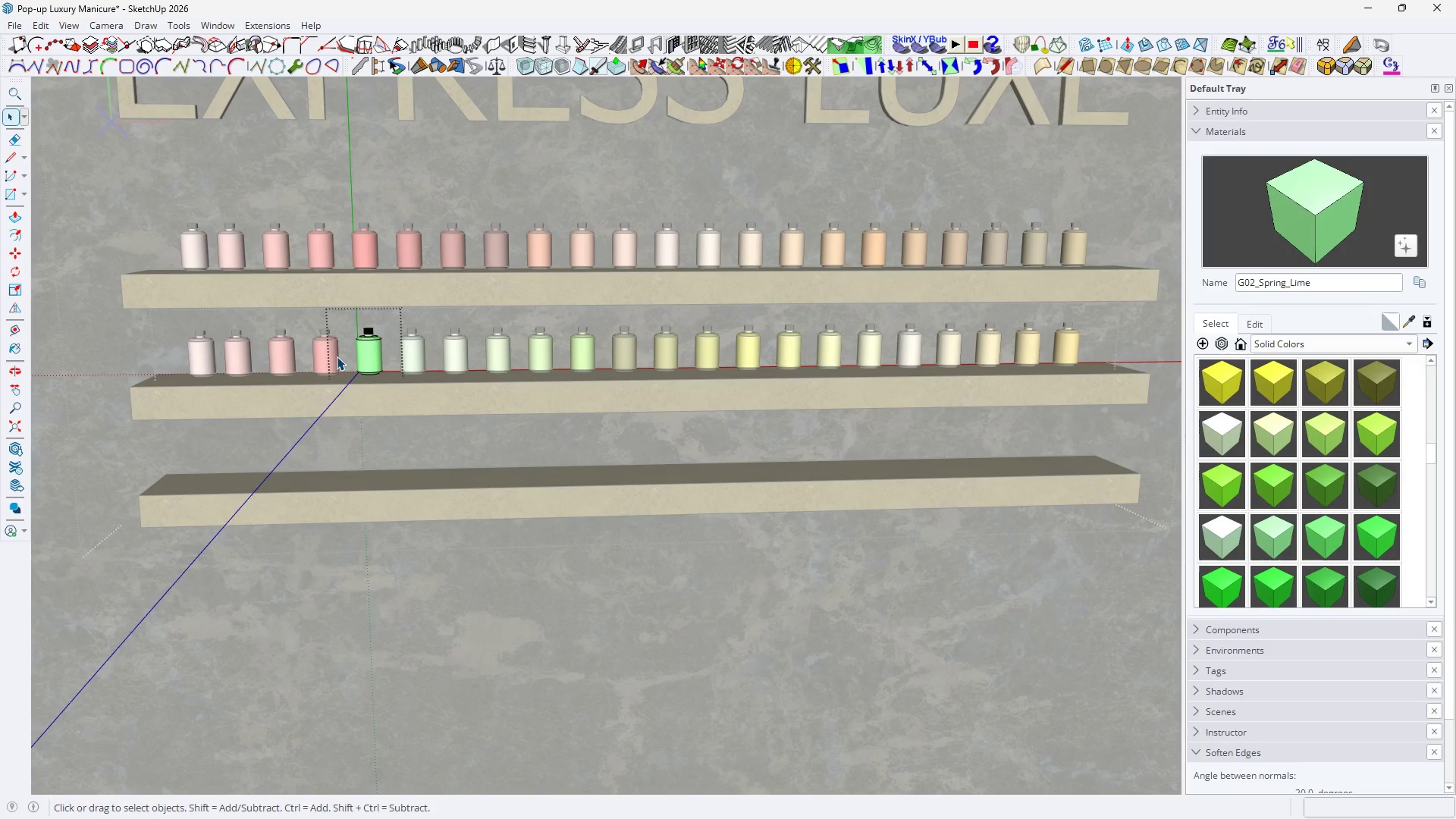 
triple_click([337, 356])
 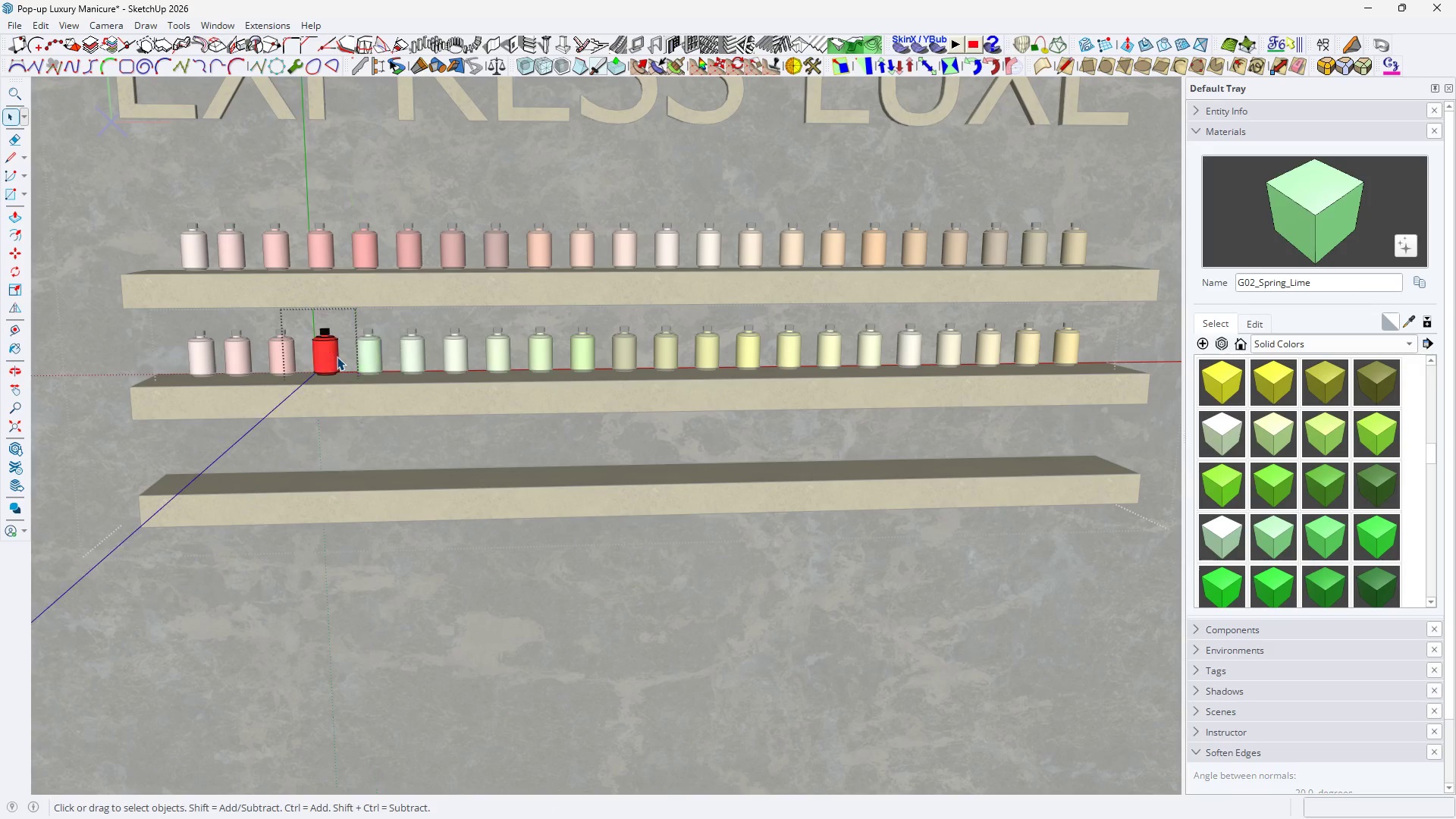 
triple_click([337, 356])
 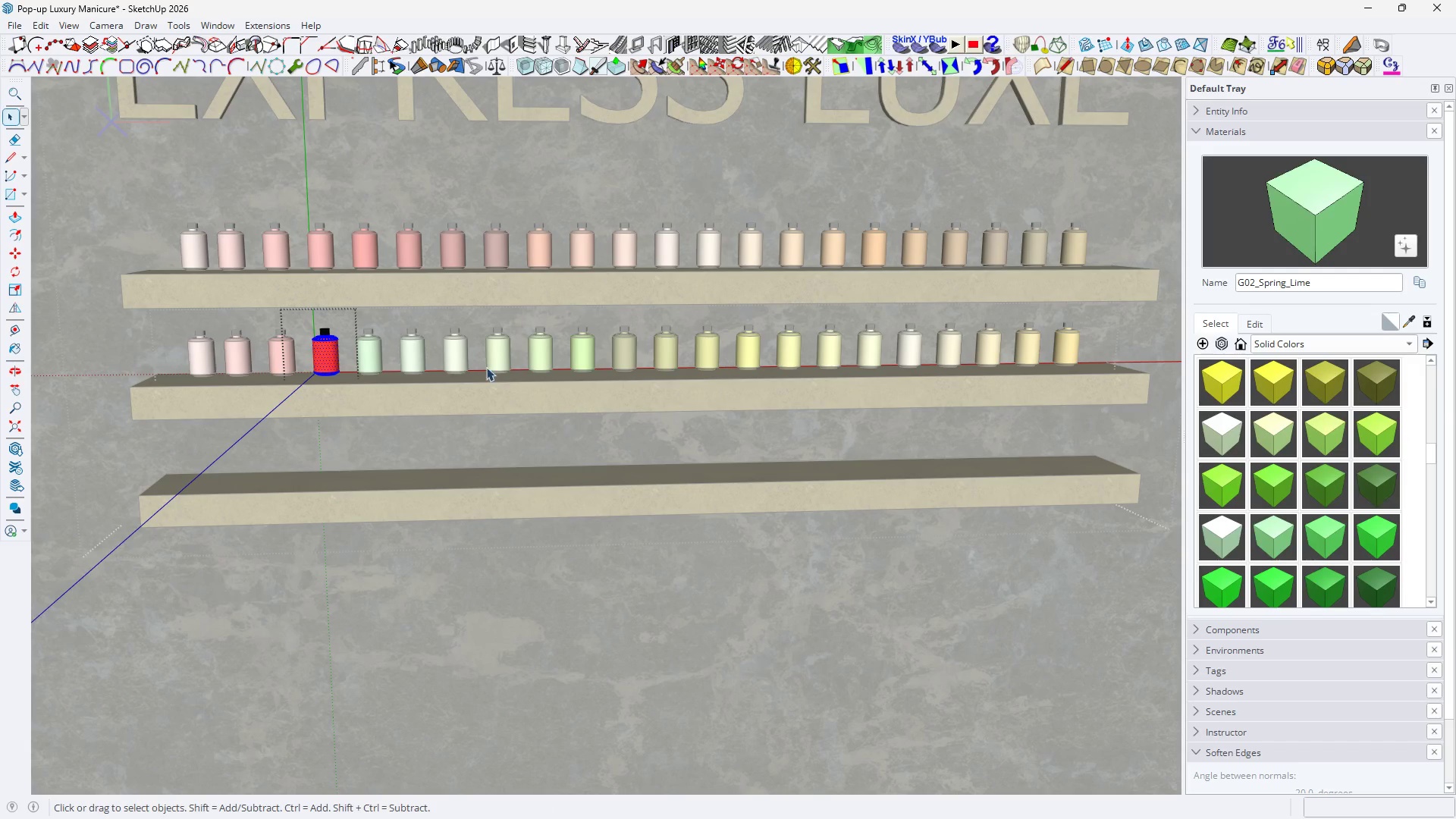 
triple_click([337, 356])
 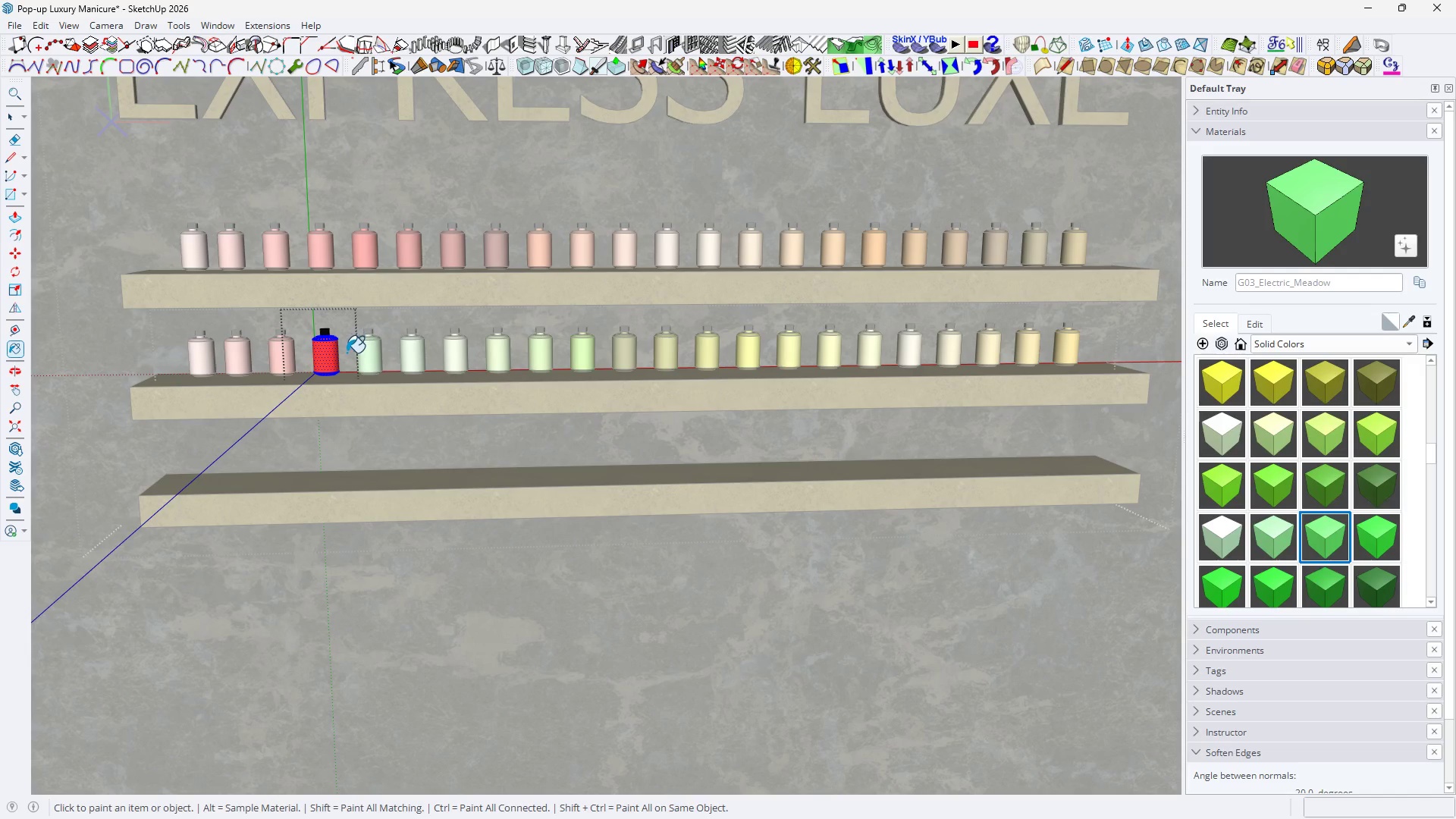 
double_click([335, 355])
 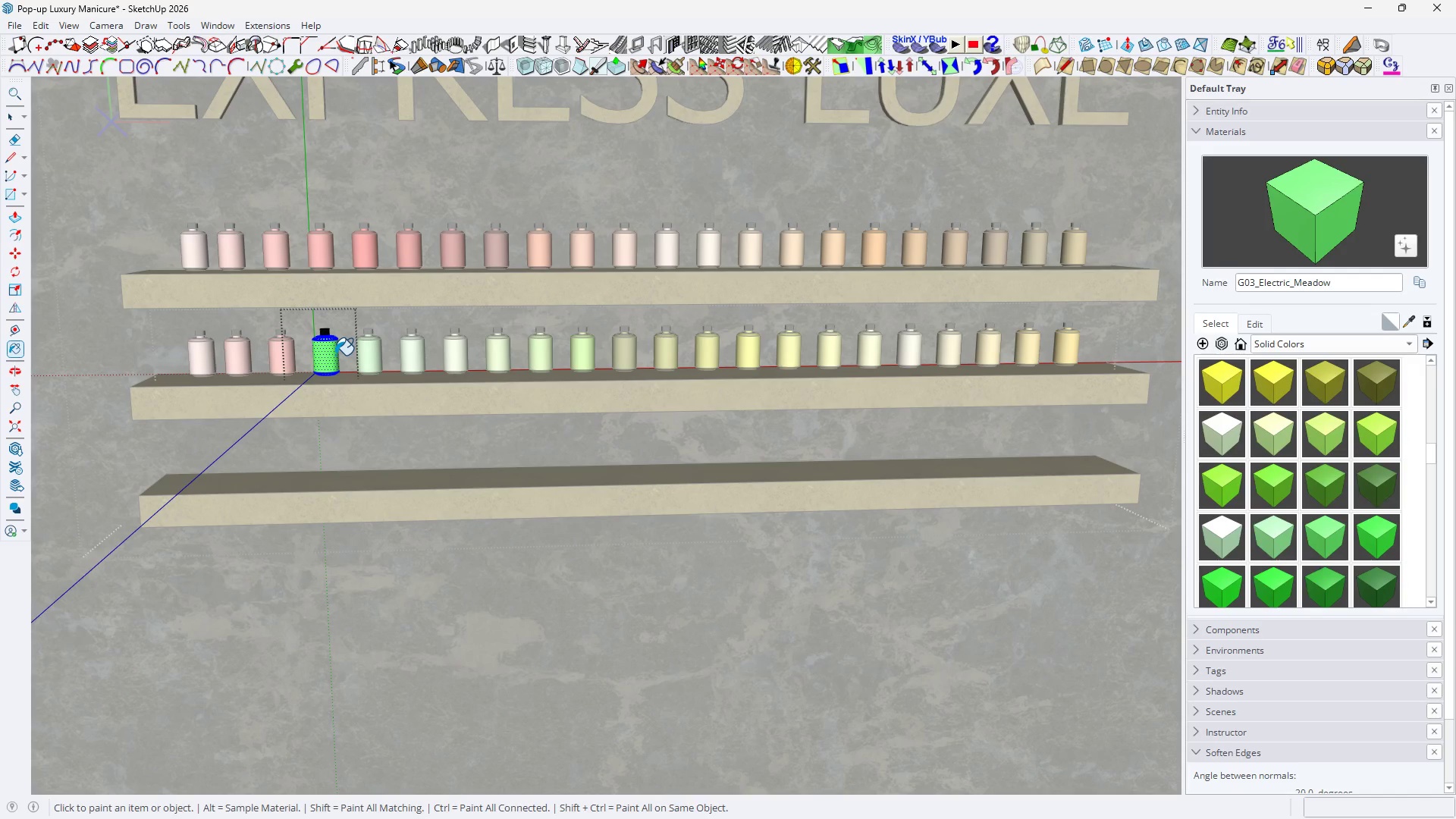 
triple_click([335, 355])
 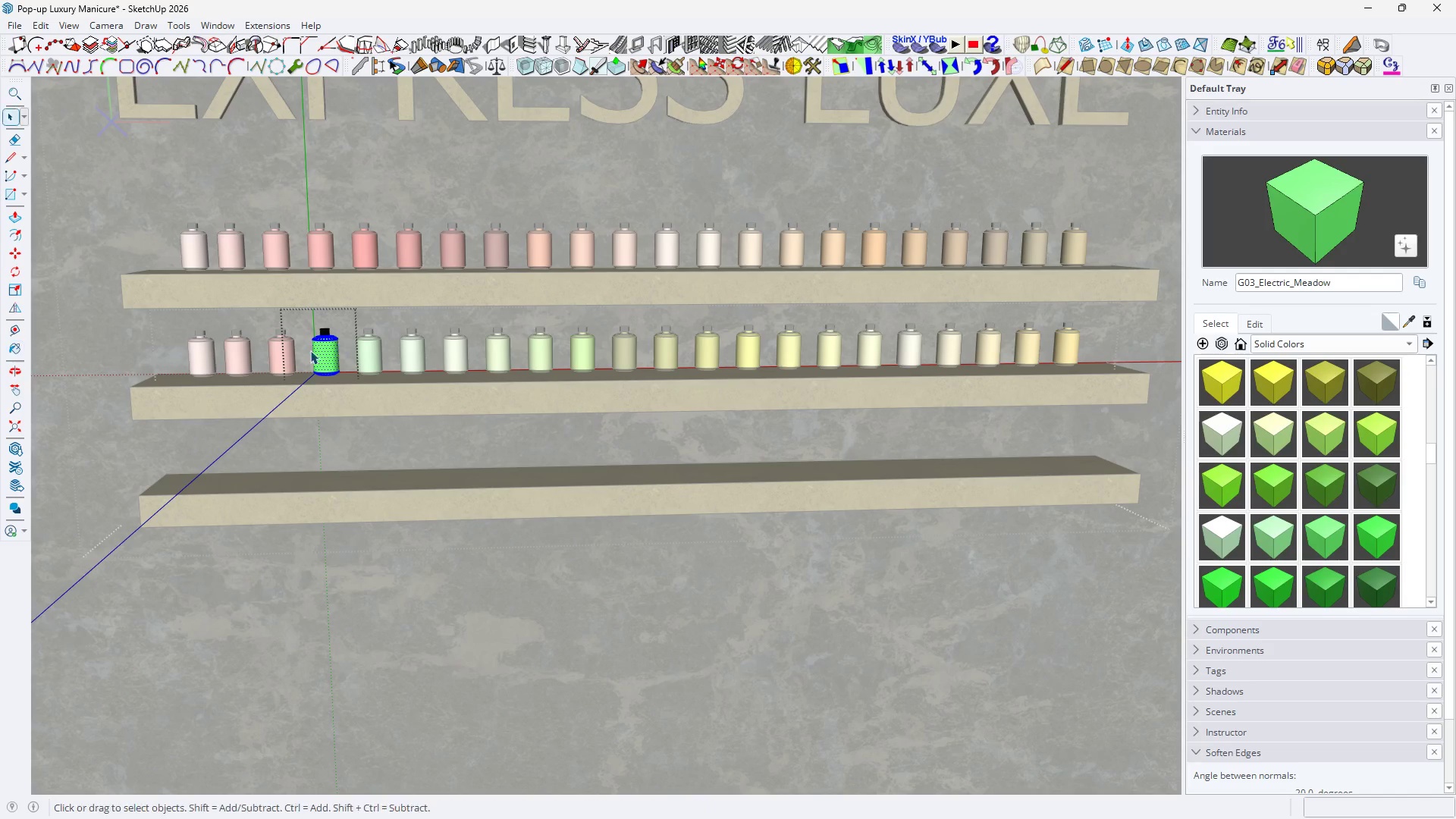 
key(Space)
 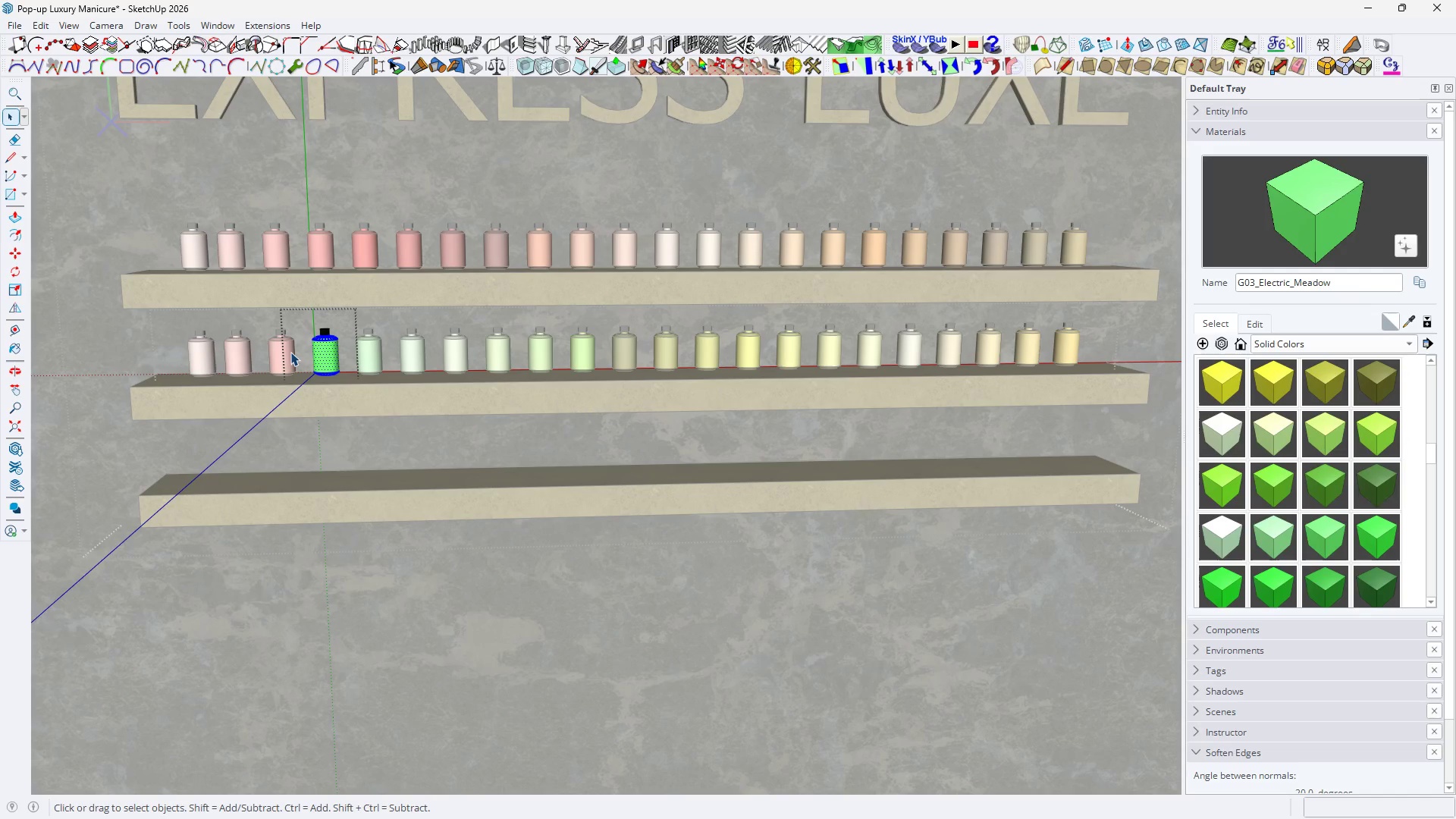 
triple_click([290, 352])
 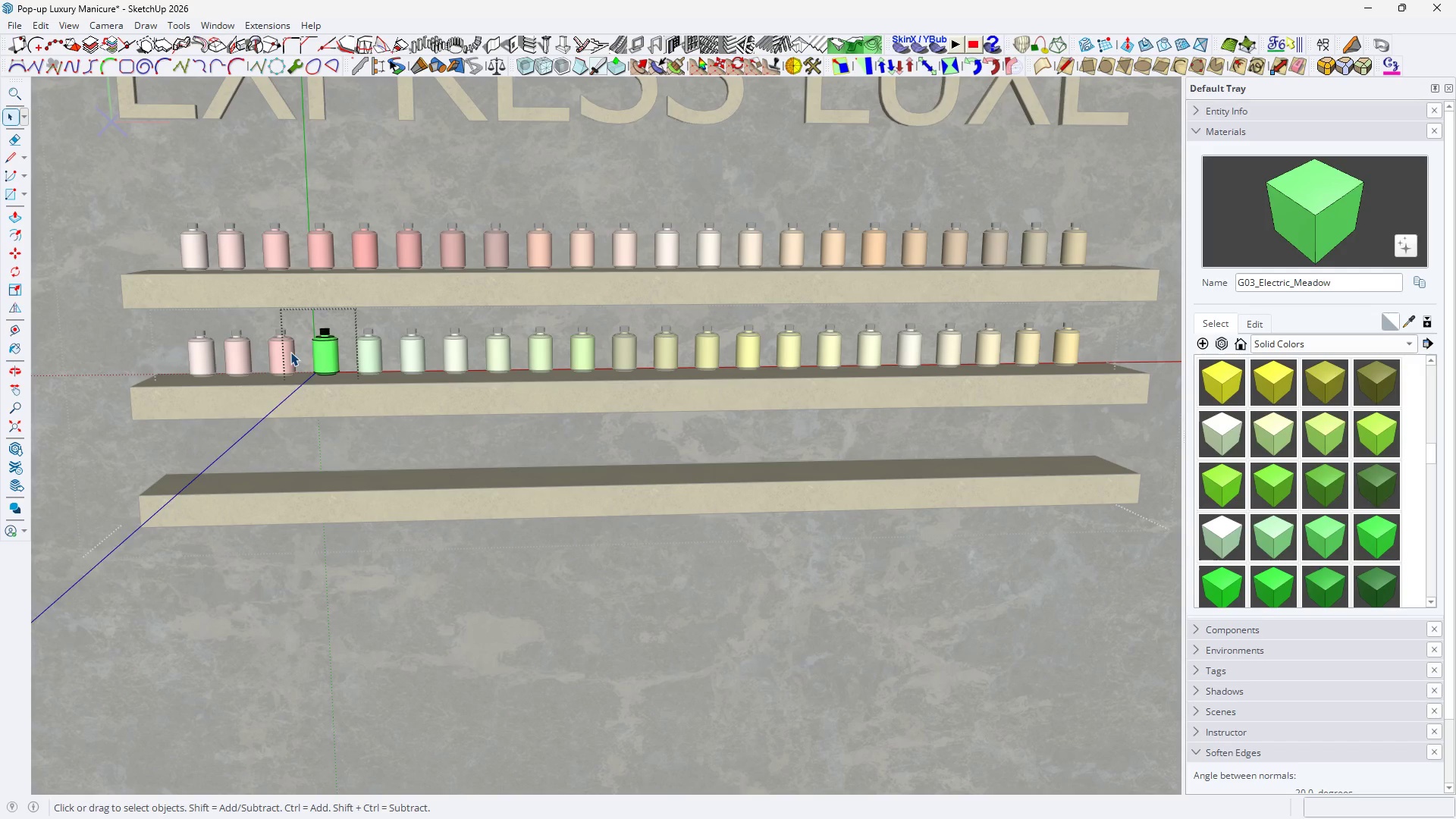 
triple_click([290, 352])
 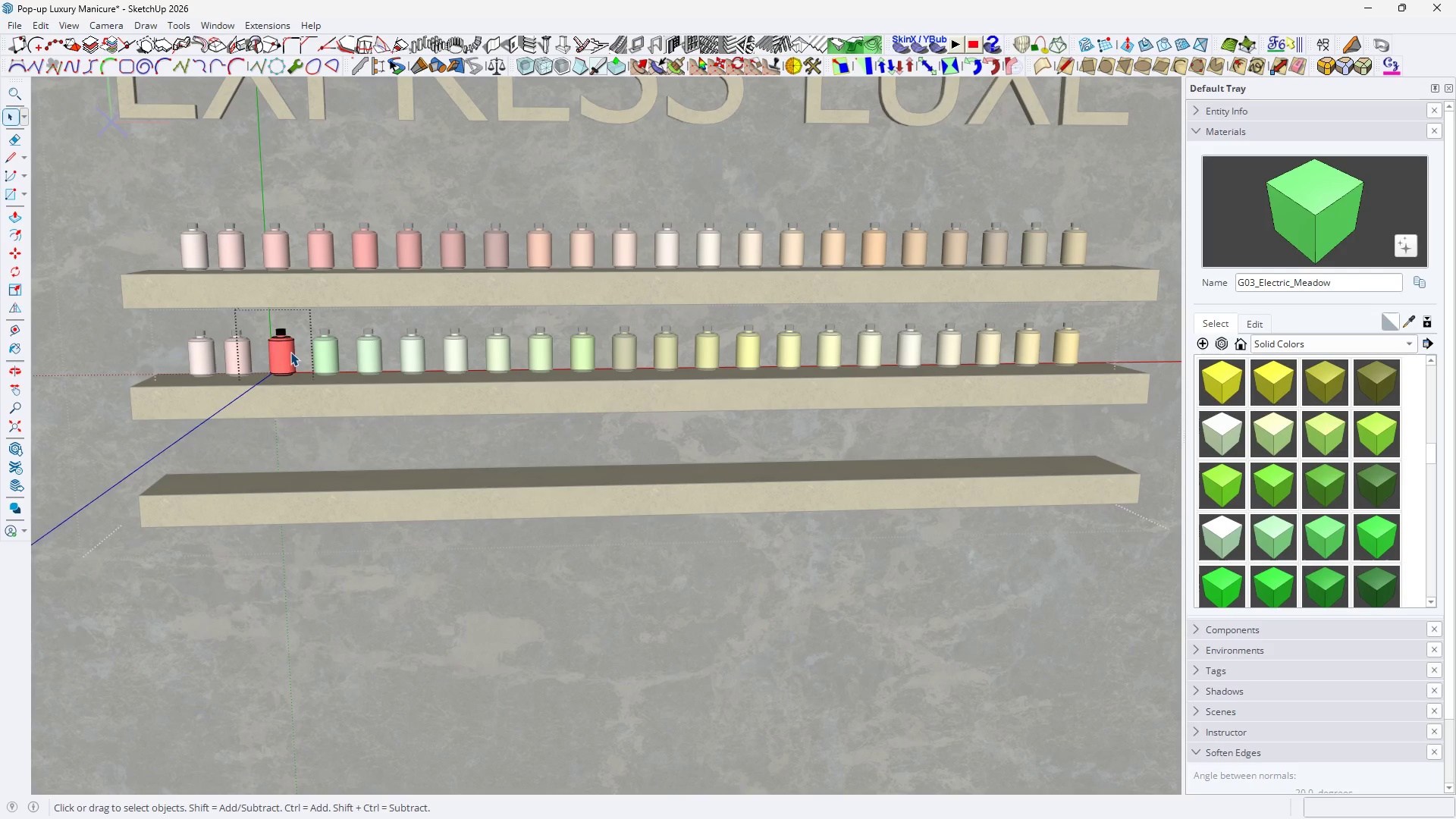 
triple_click([290, 352])
 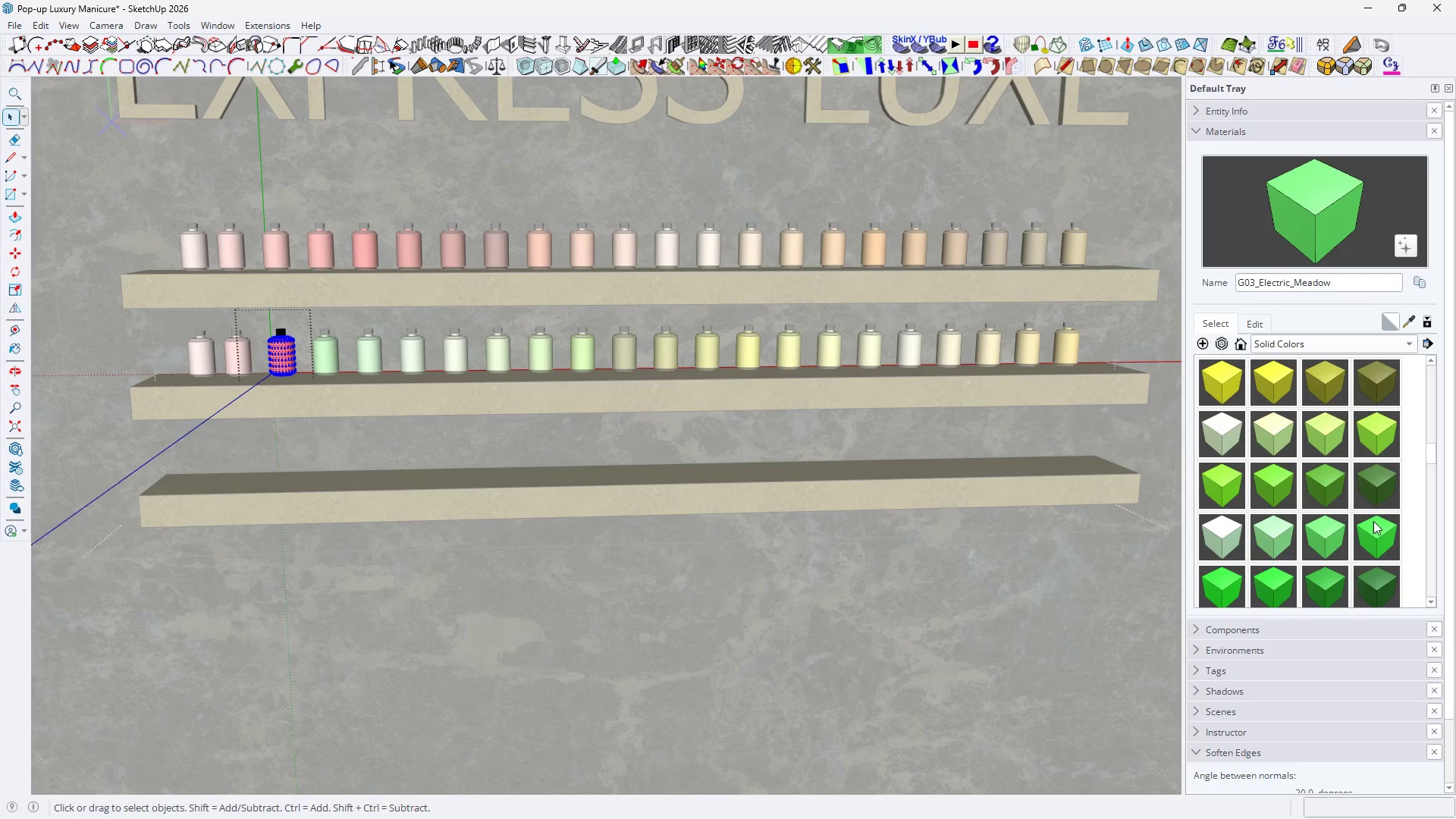 
left_click([1376, 532])
 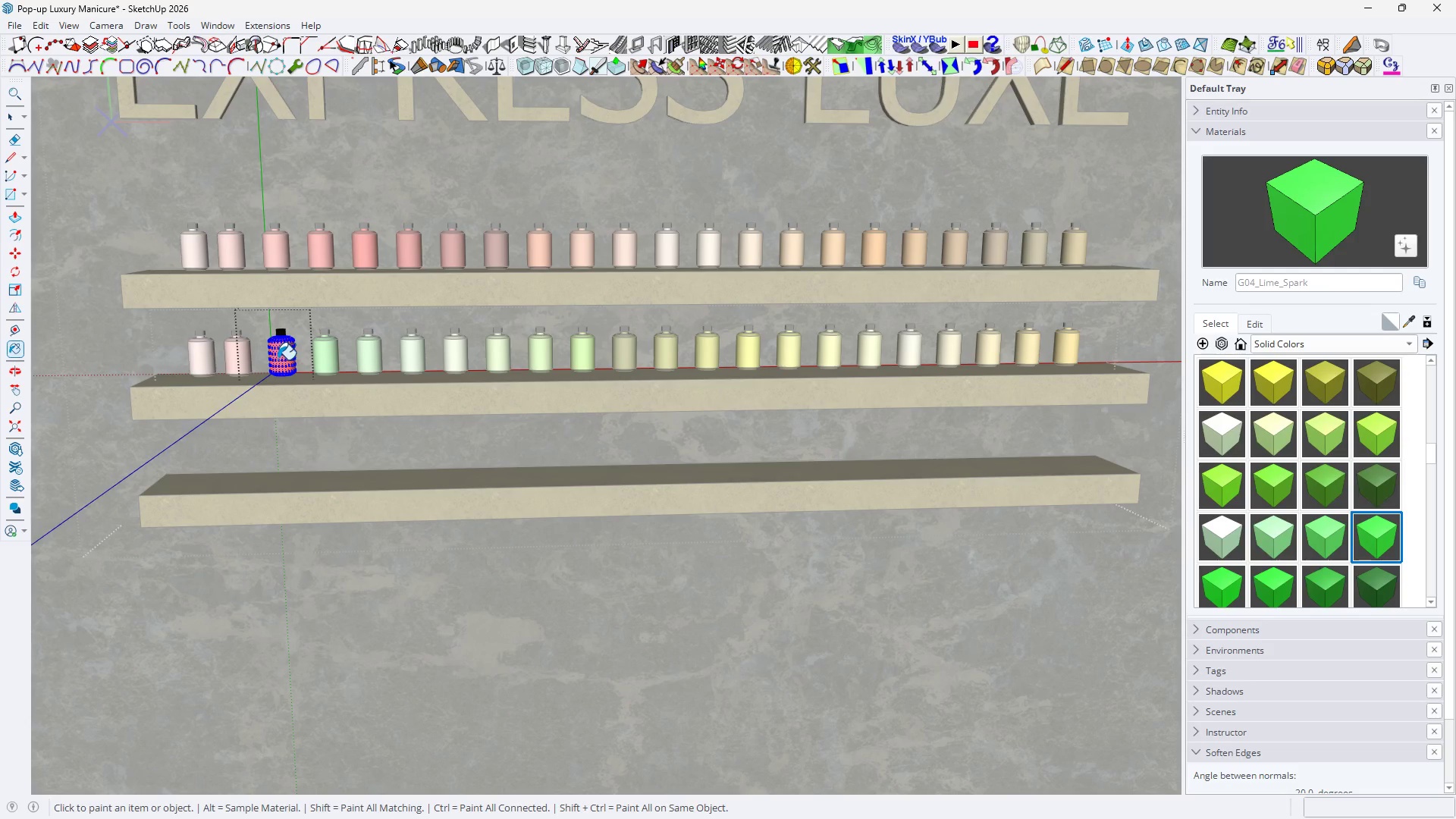 
double_click([279, 359])
 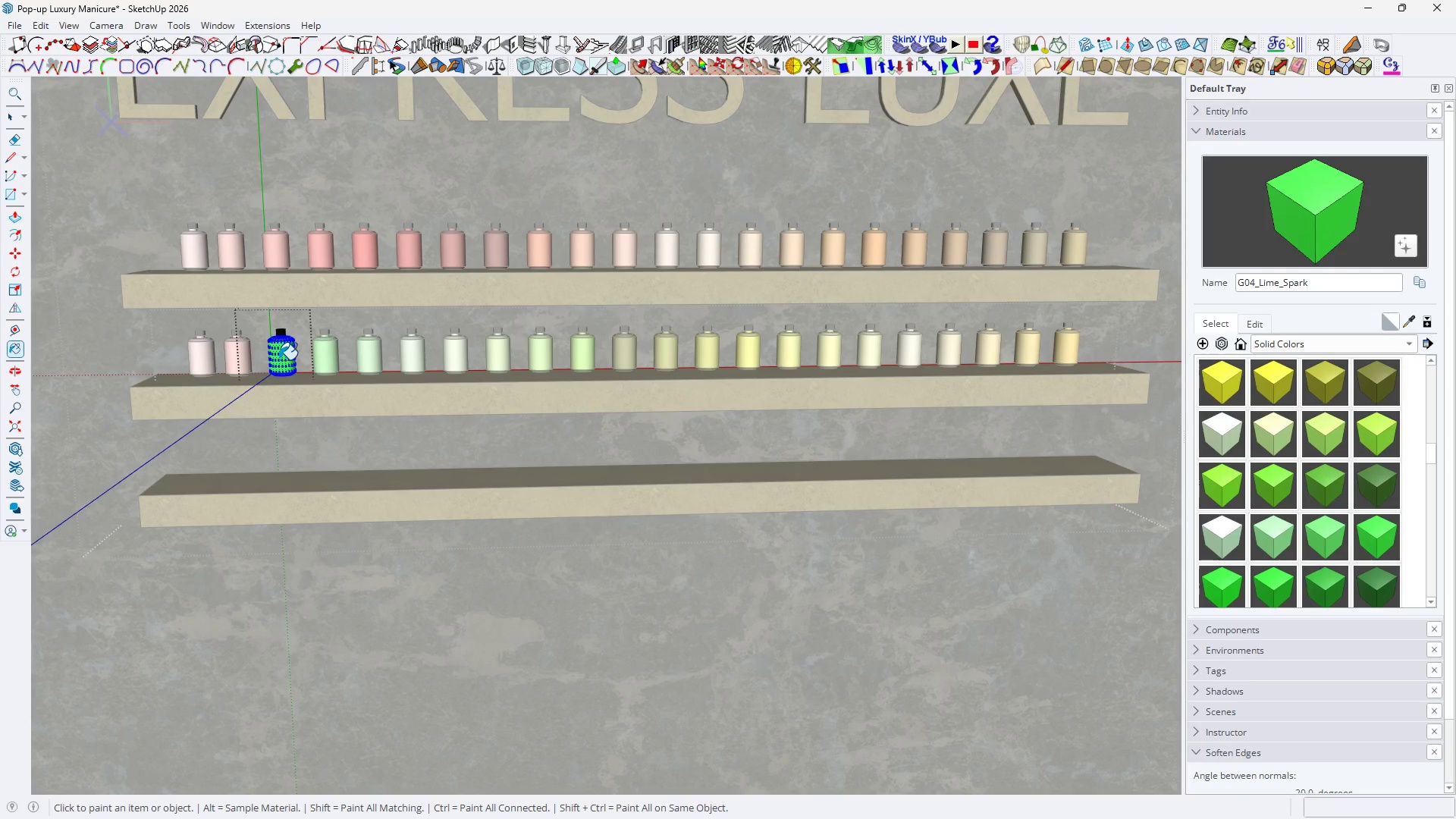 
triple_click([279, 359])
 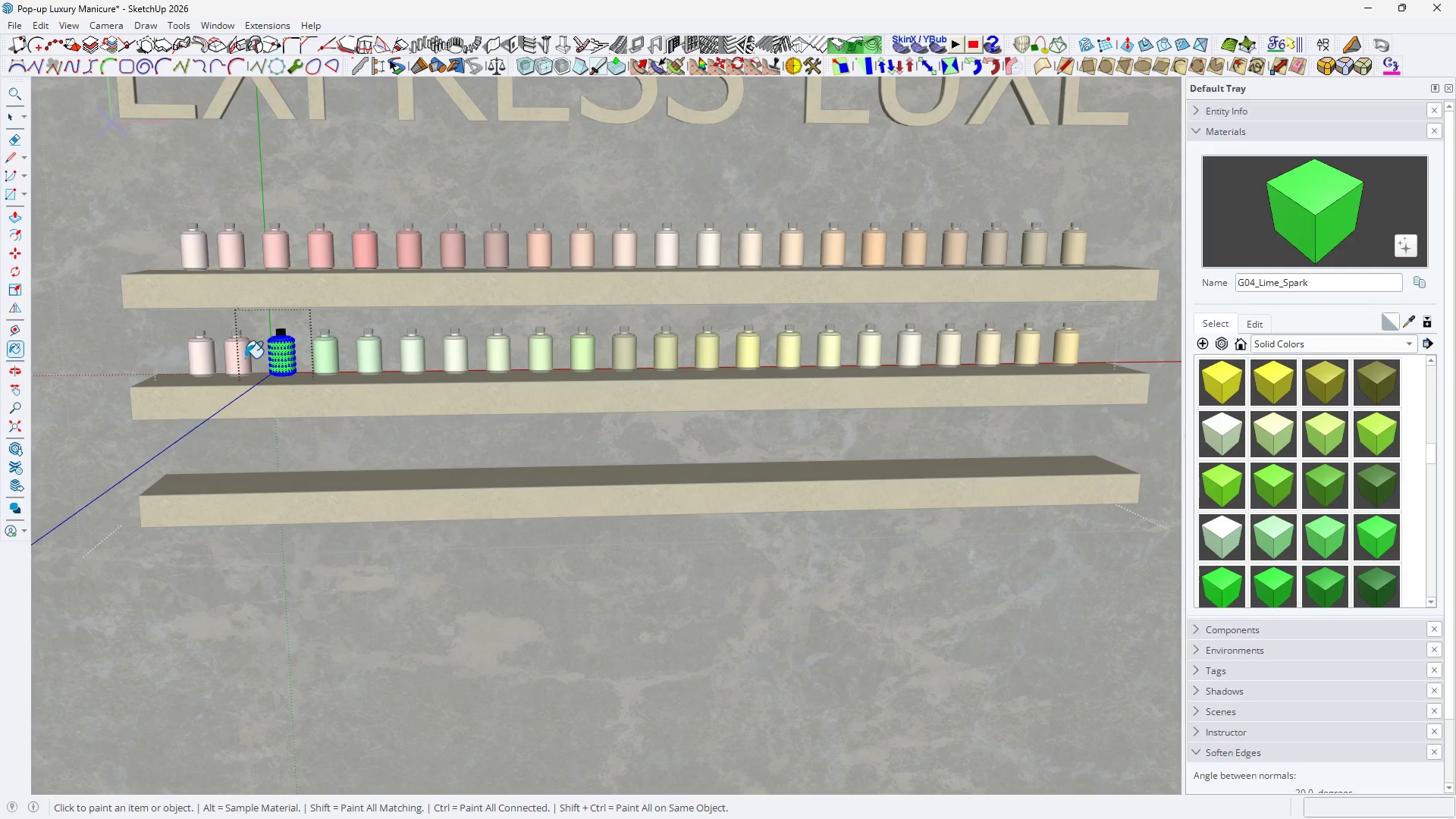 
key(Space)
 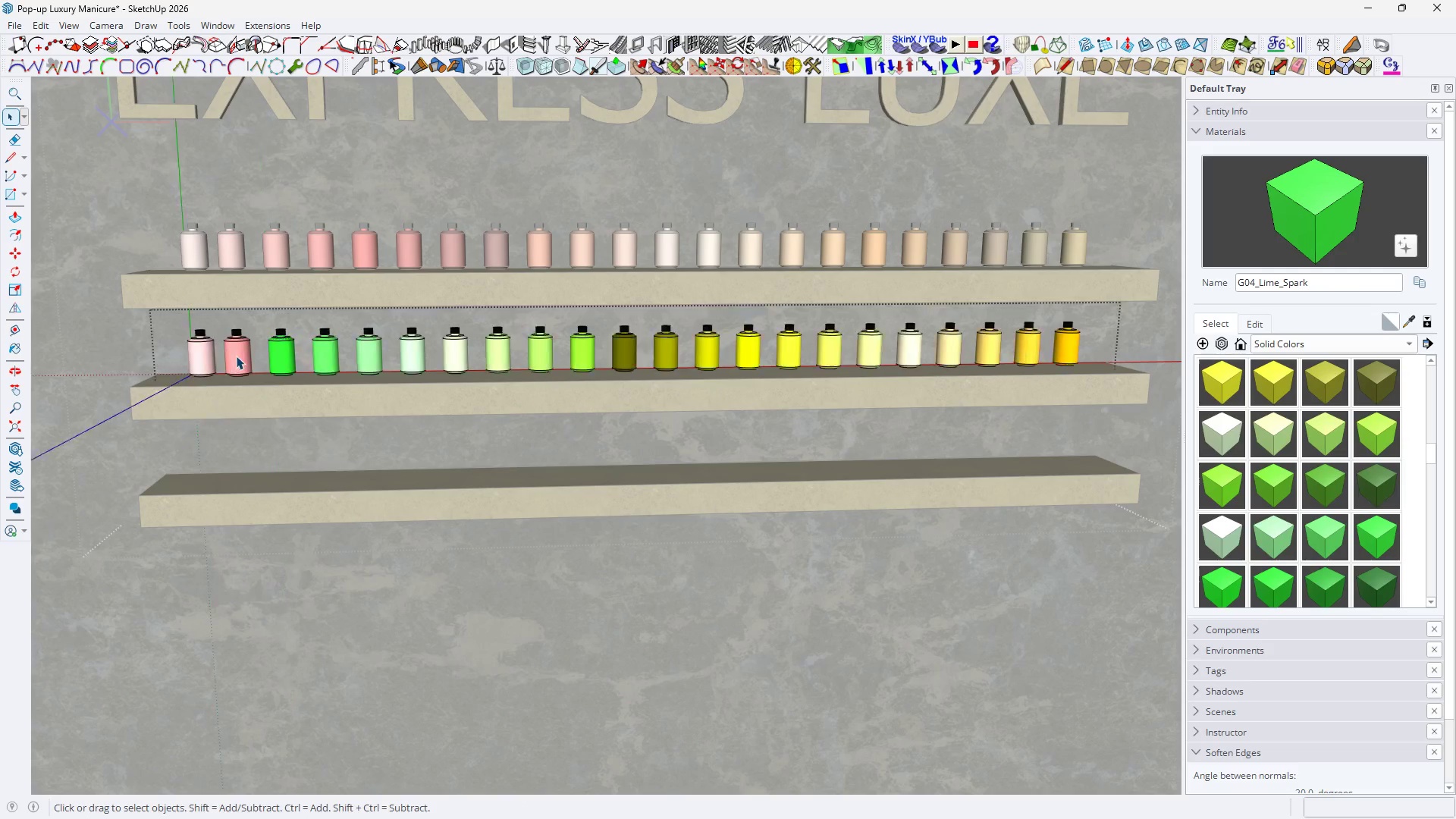 
double_click([236, 356])
 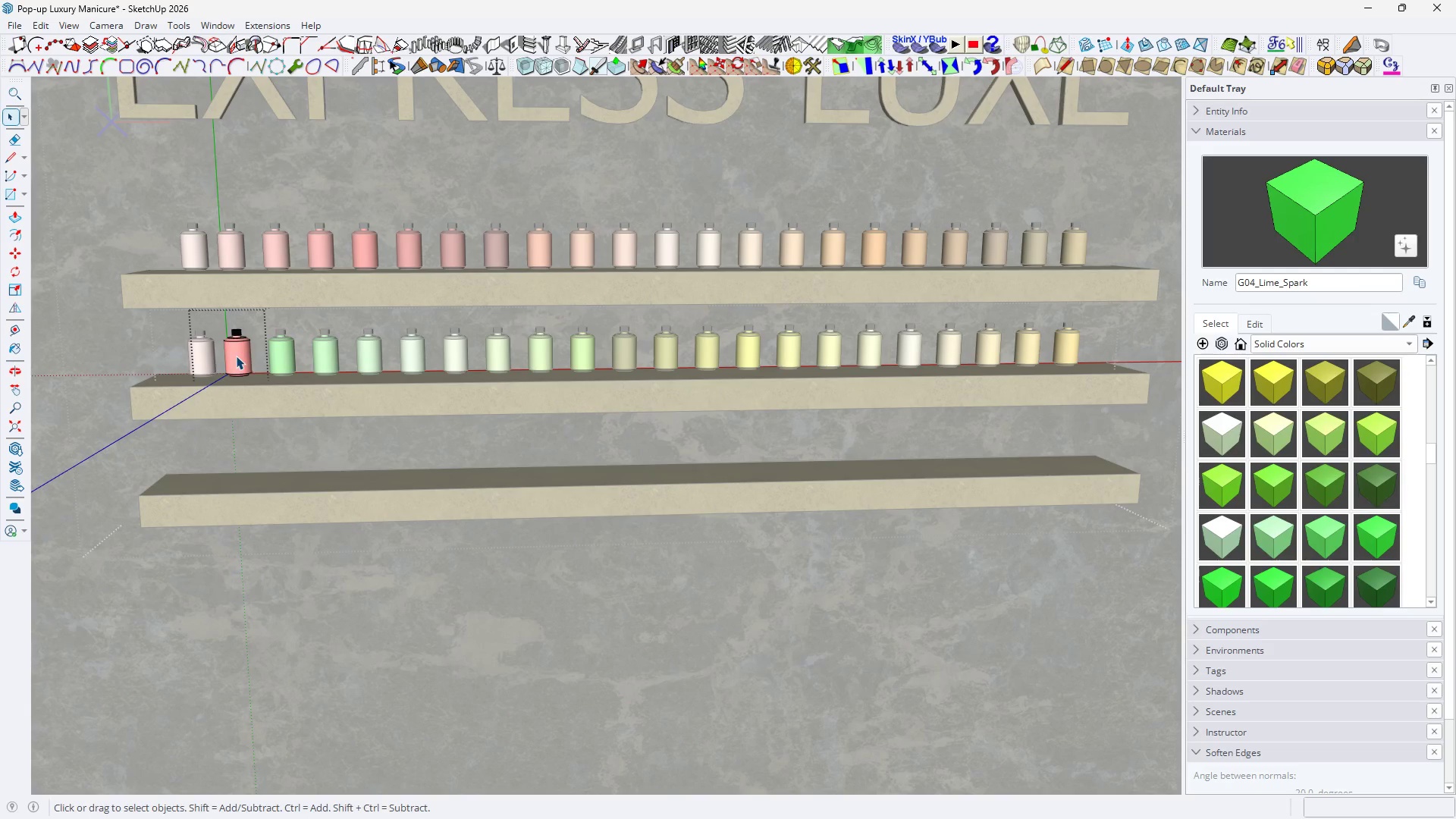 
triple_click([236, 356])
 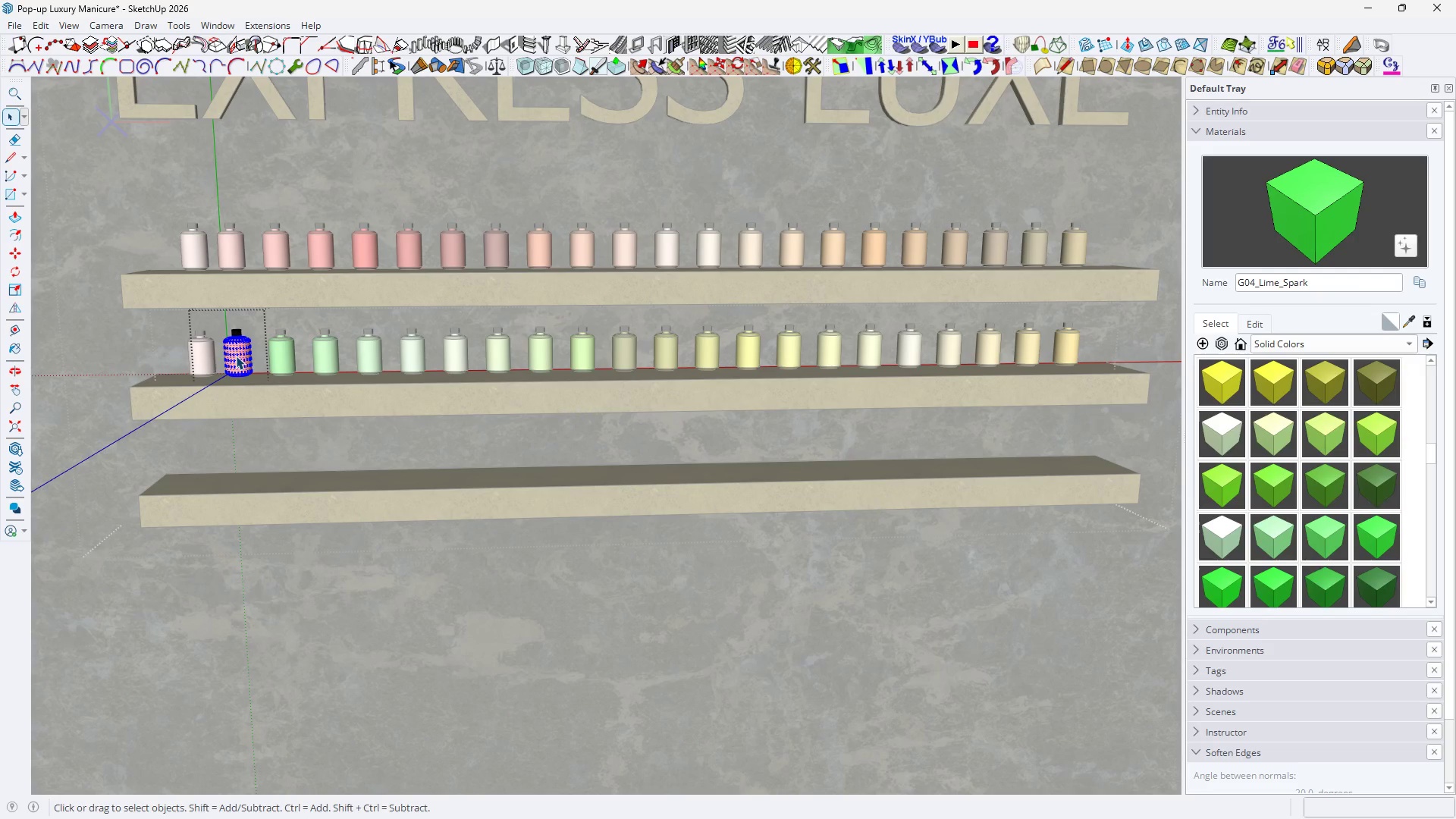 
triple_click([236, 356])
 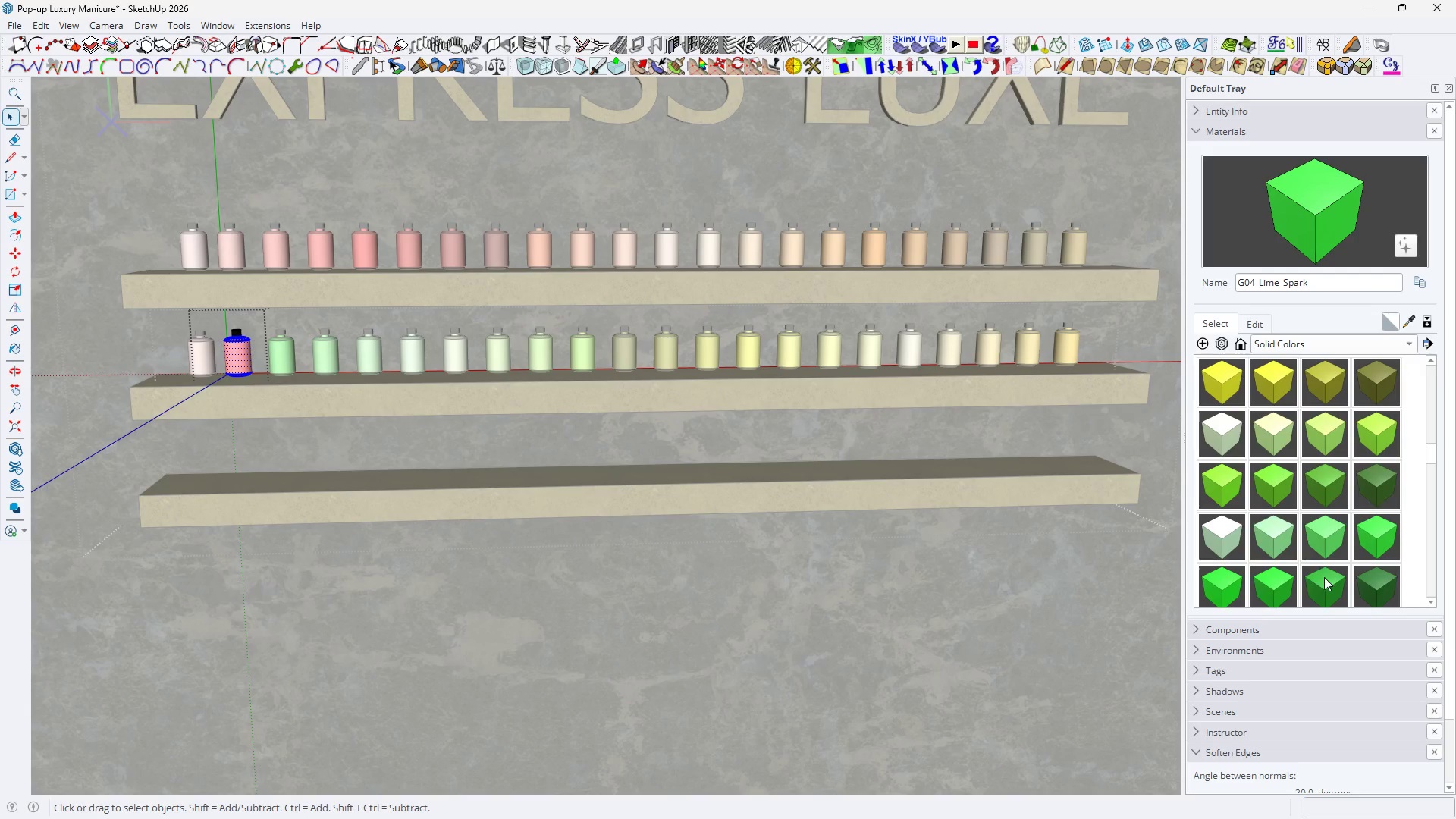 
left_click([1325, 577])
 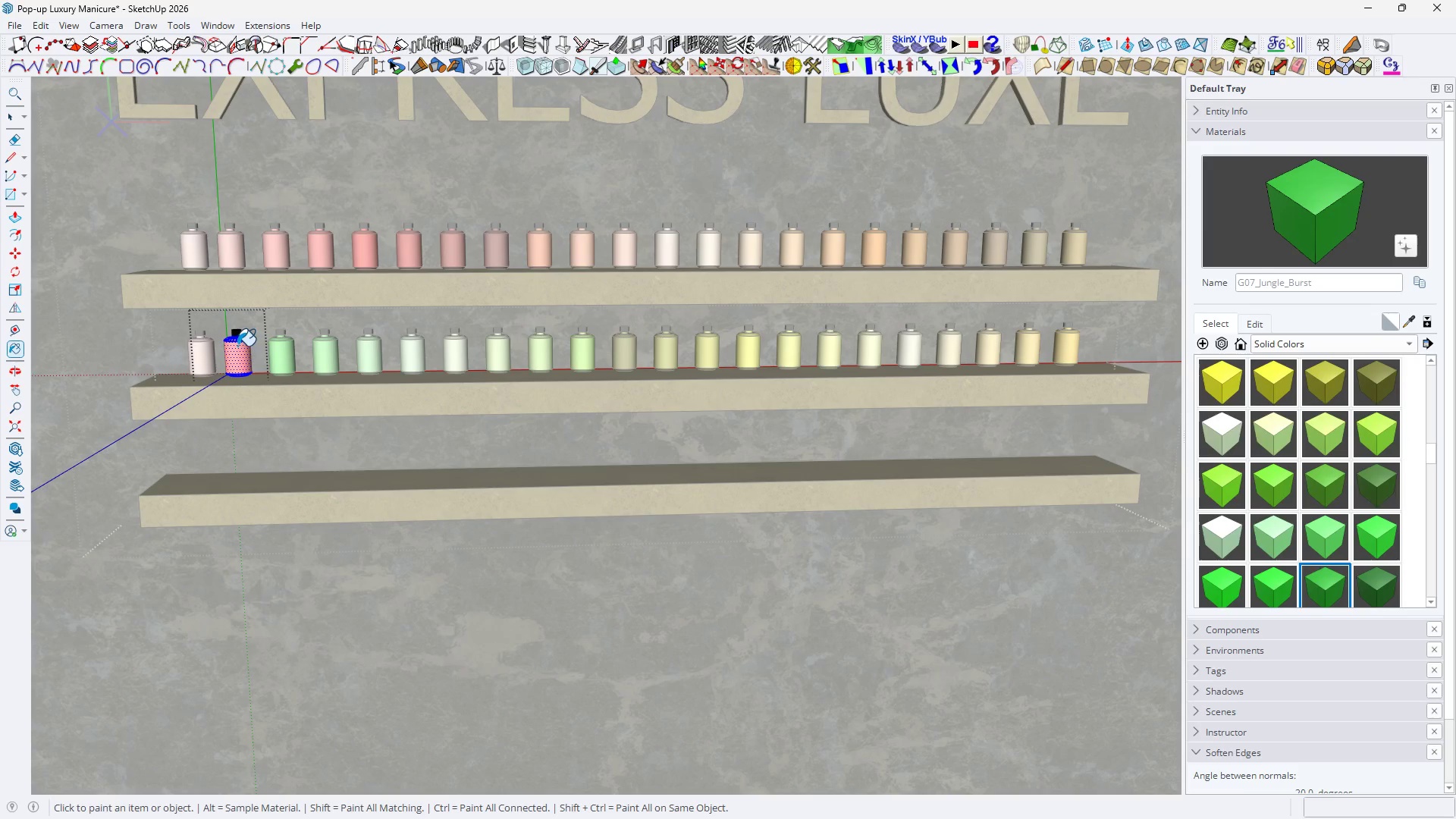 
double_click([237, 346])
 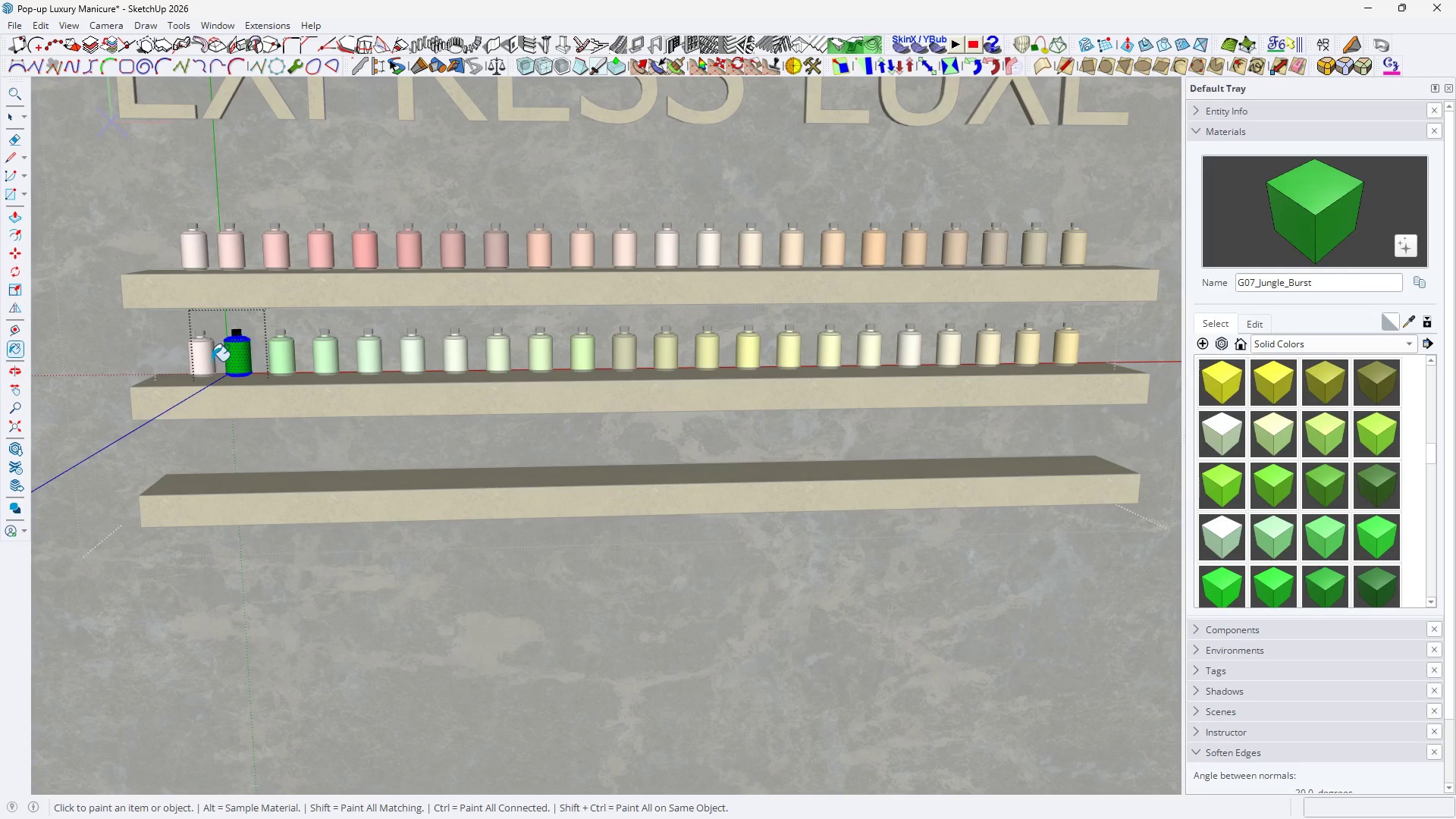 
left_click_drag(start_coordinate=[237, 346], to_coordinate=[223, 355])
 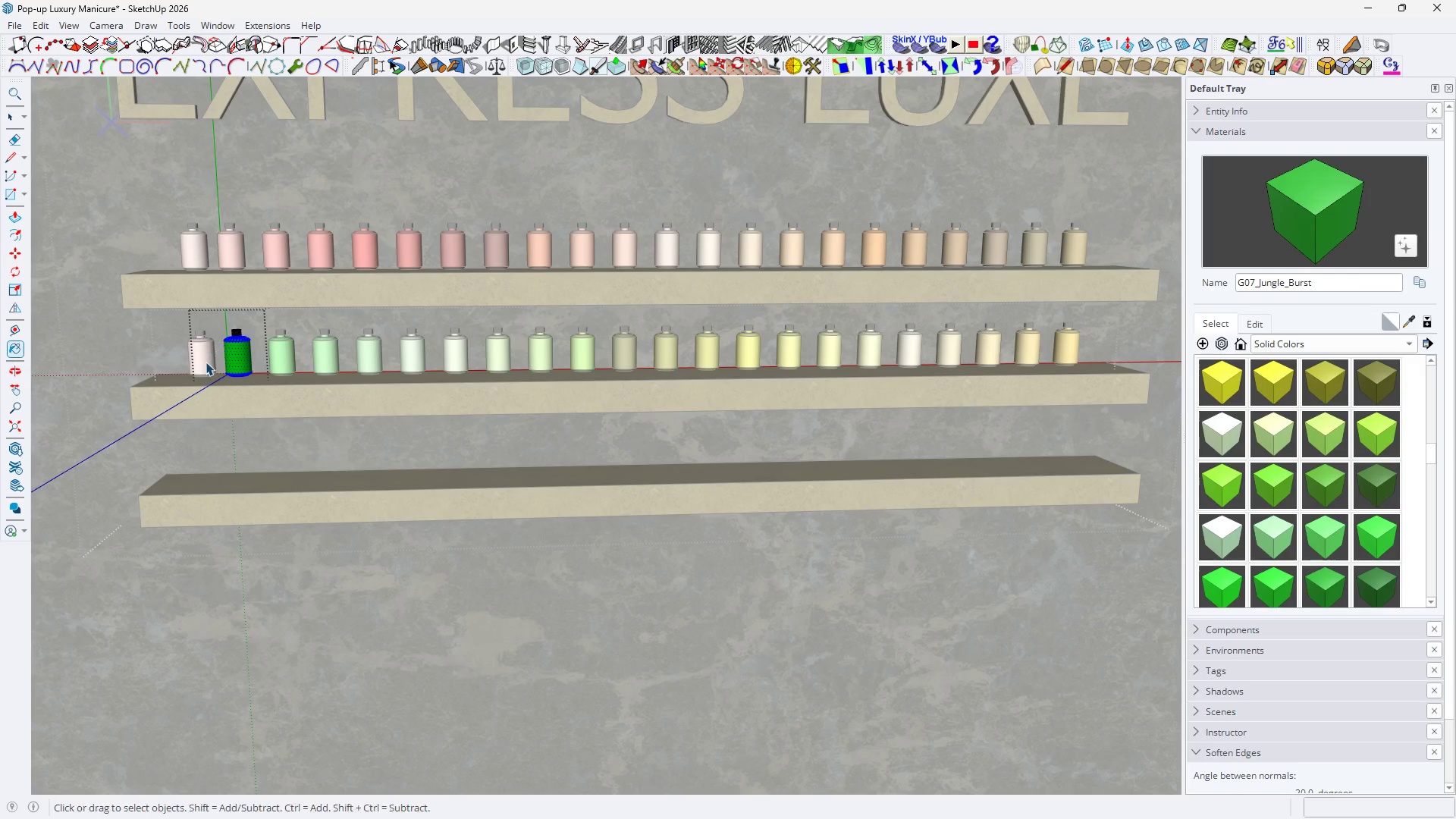 
key(Space)
 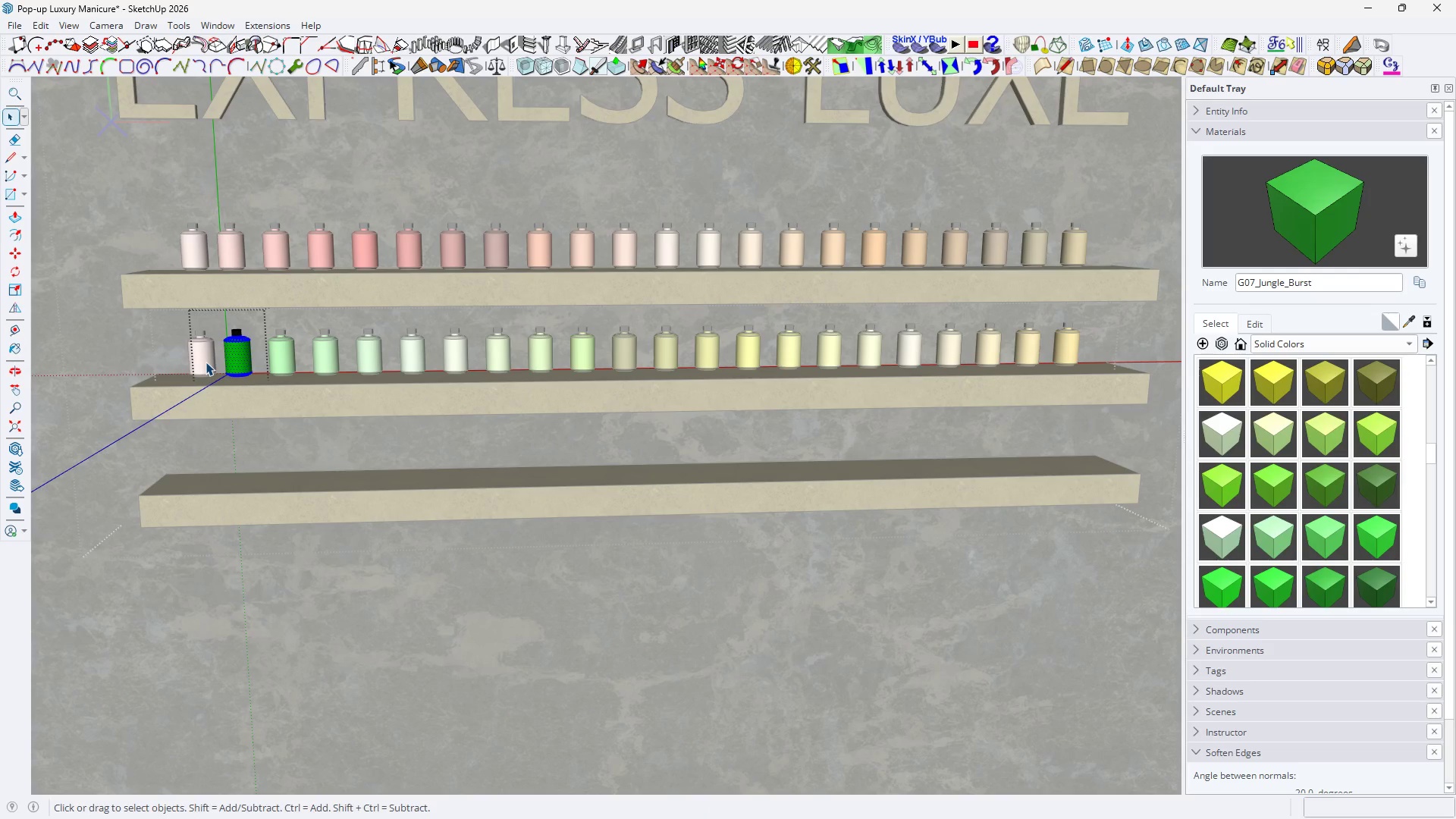 
triple_click([206, 362])
 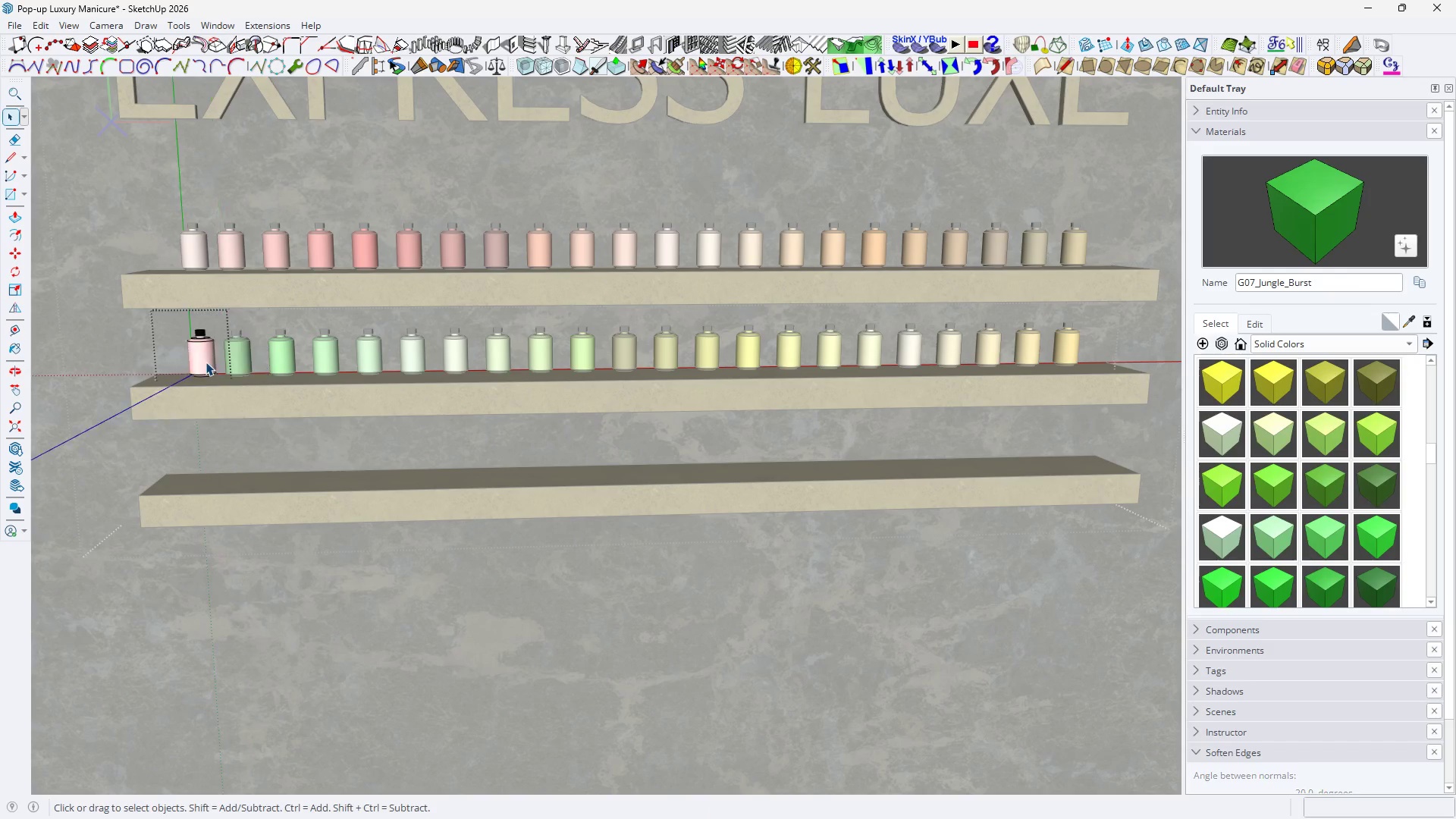 
triple_click([206, 362])
 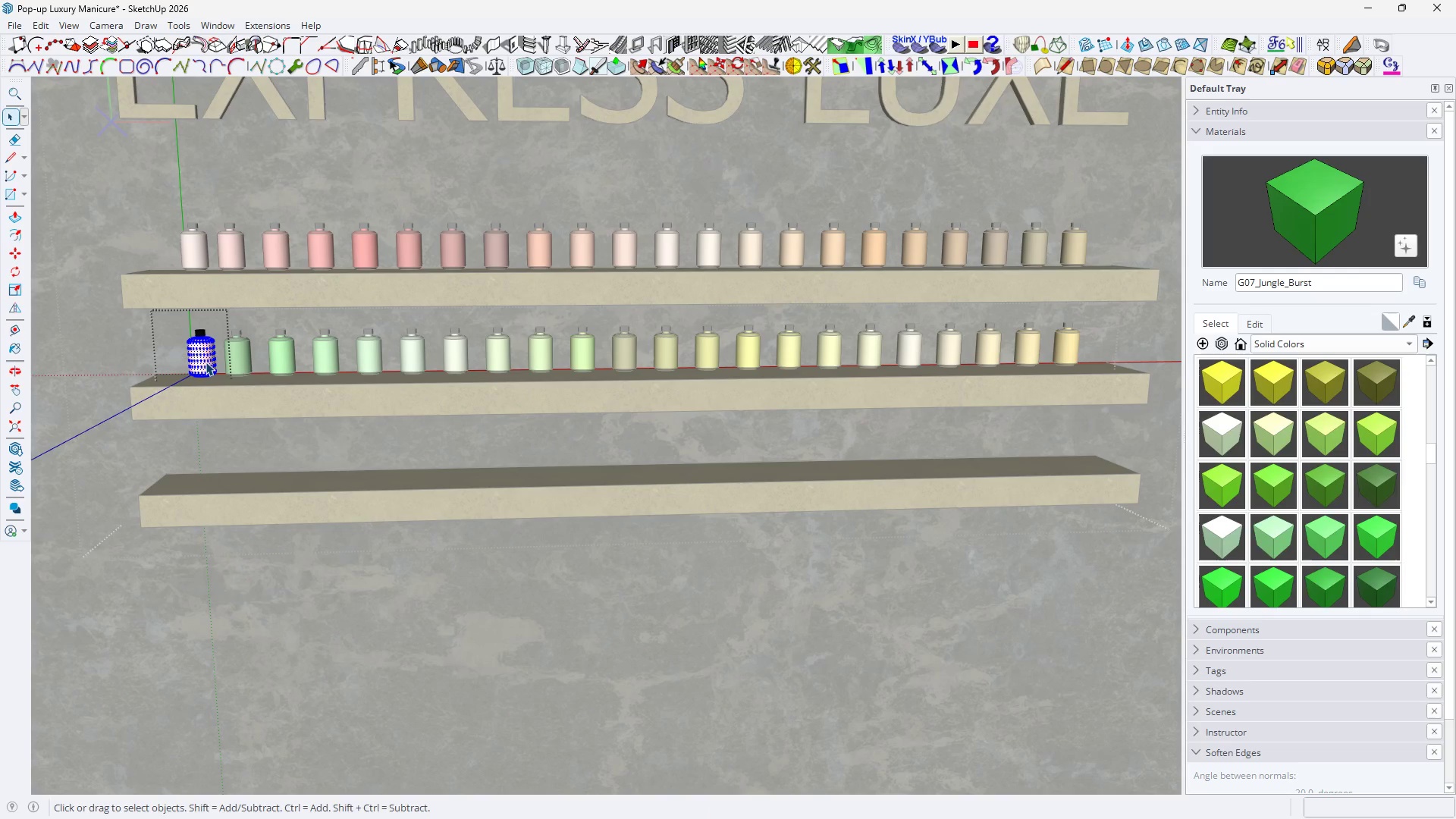 
triple_click([206, 362])
 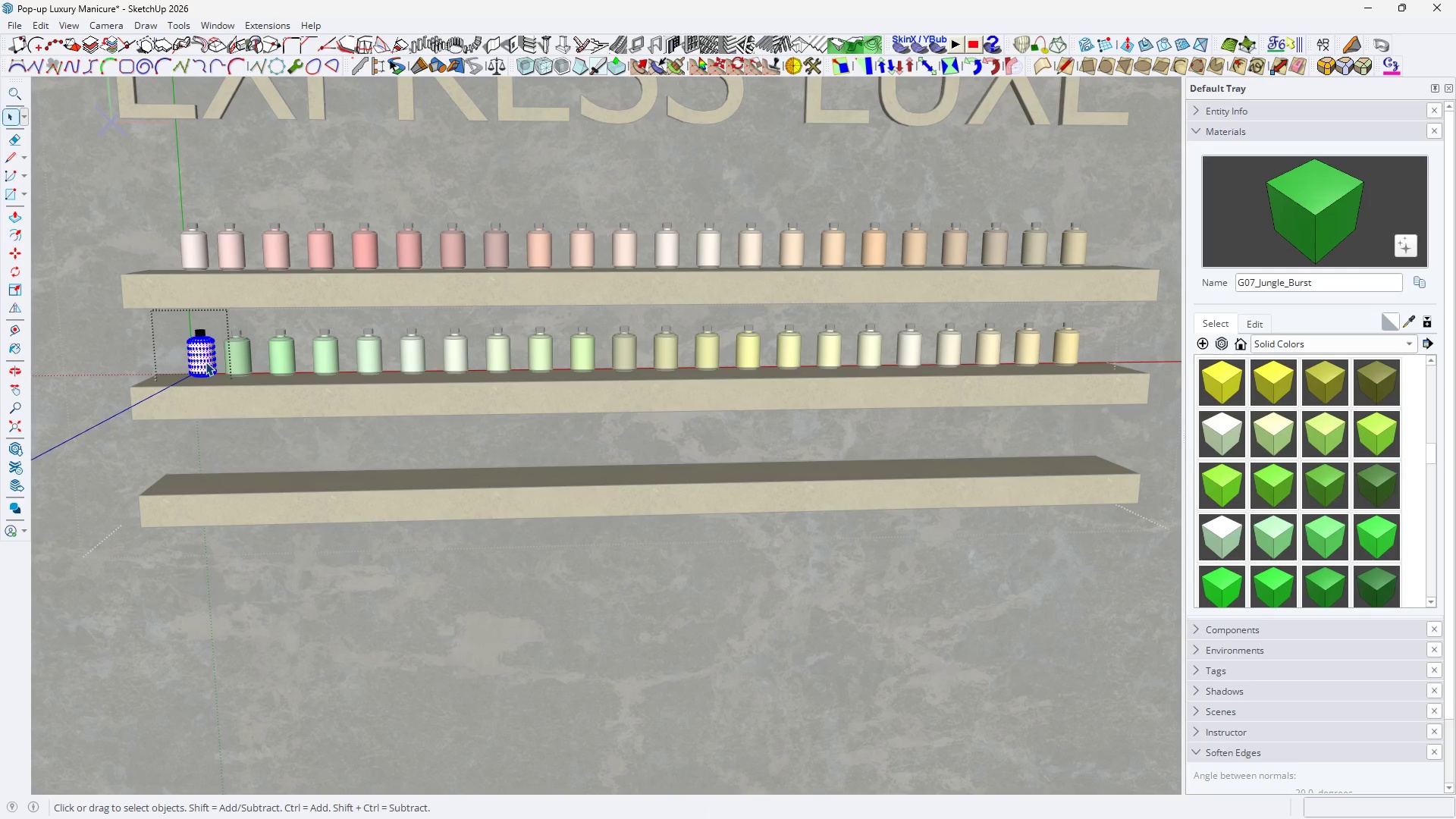 
triple_click([206, 362])
 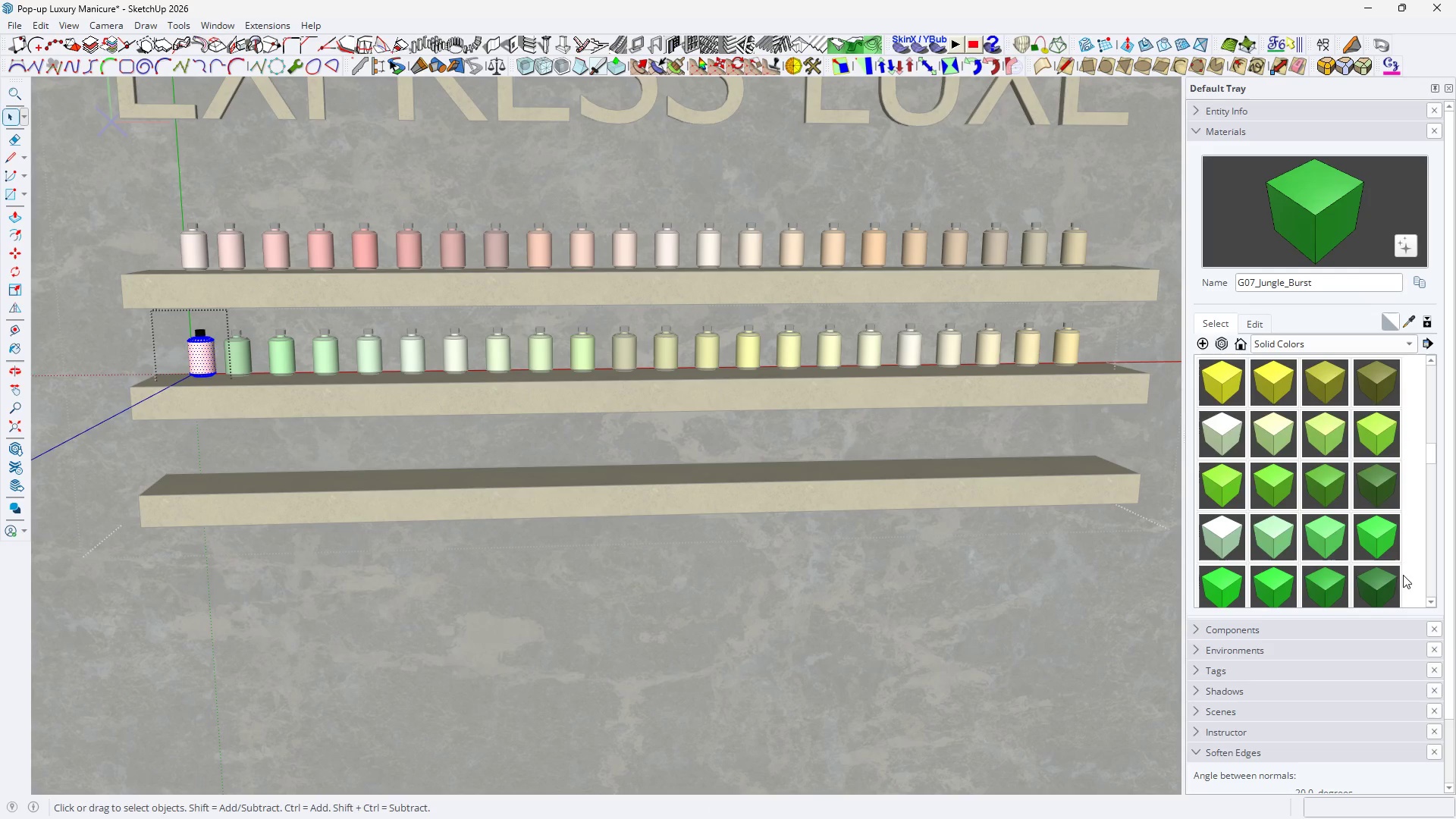 
left_click([1397, 580])
 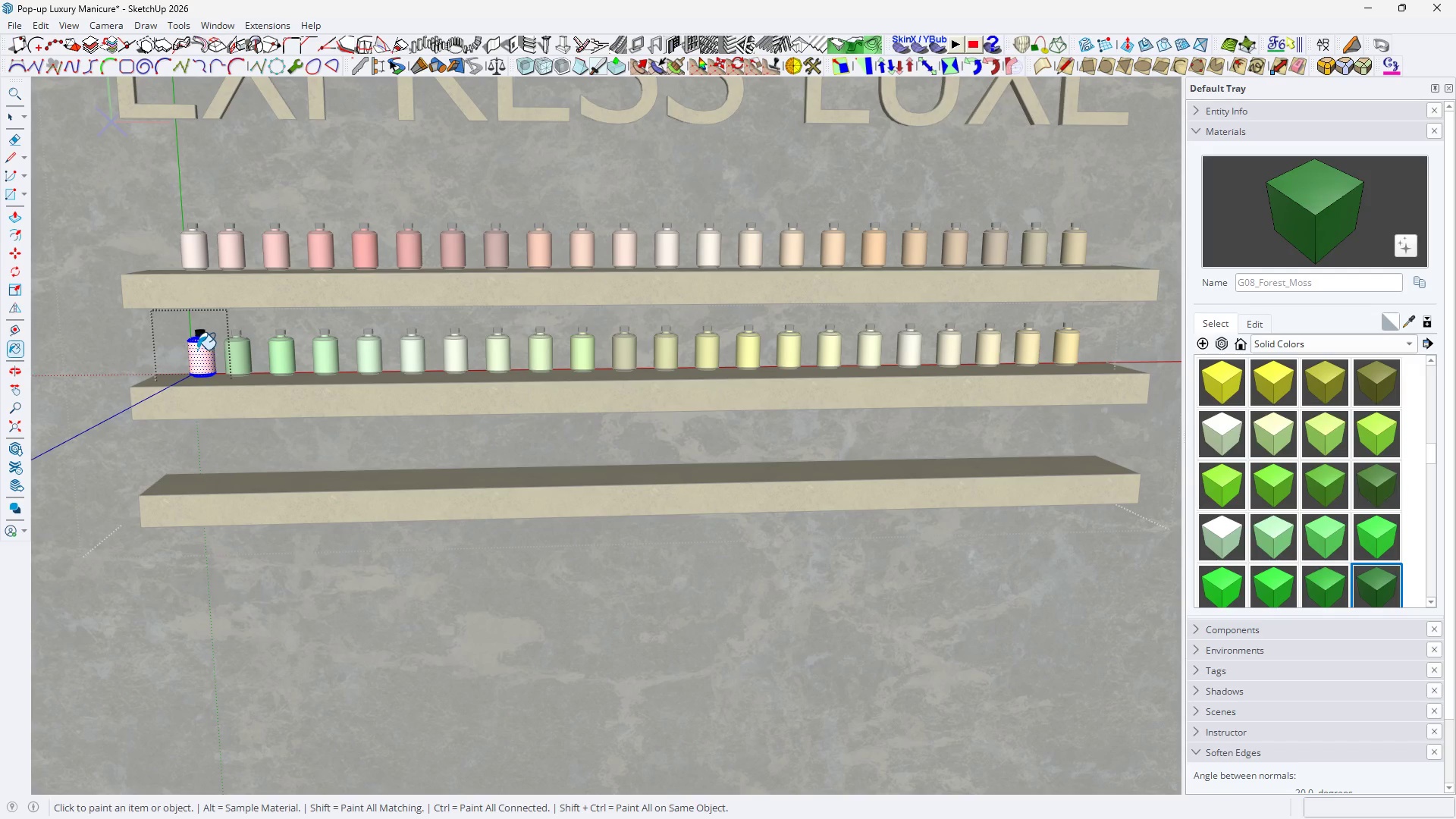 
double_click([197, 350])
 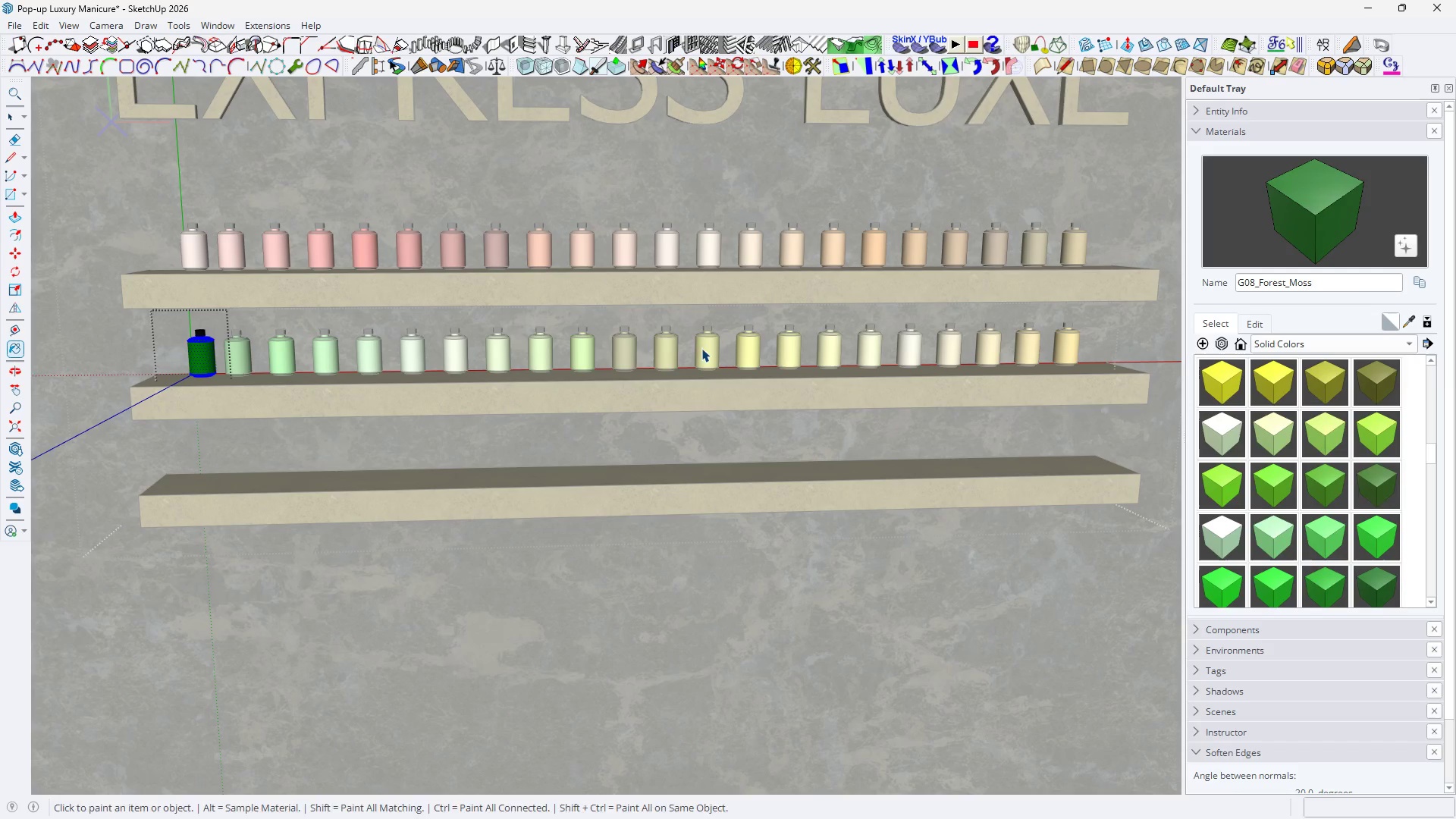 
key(Space)
 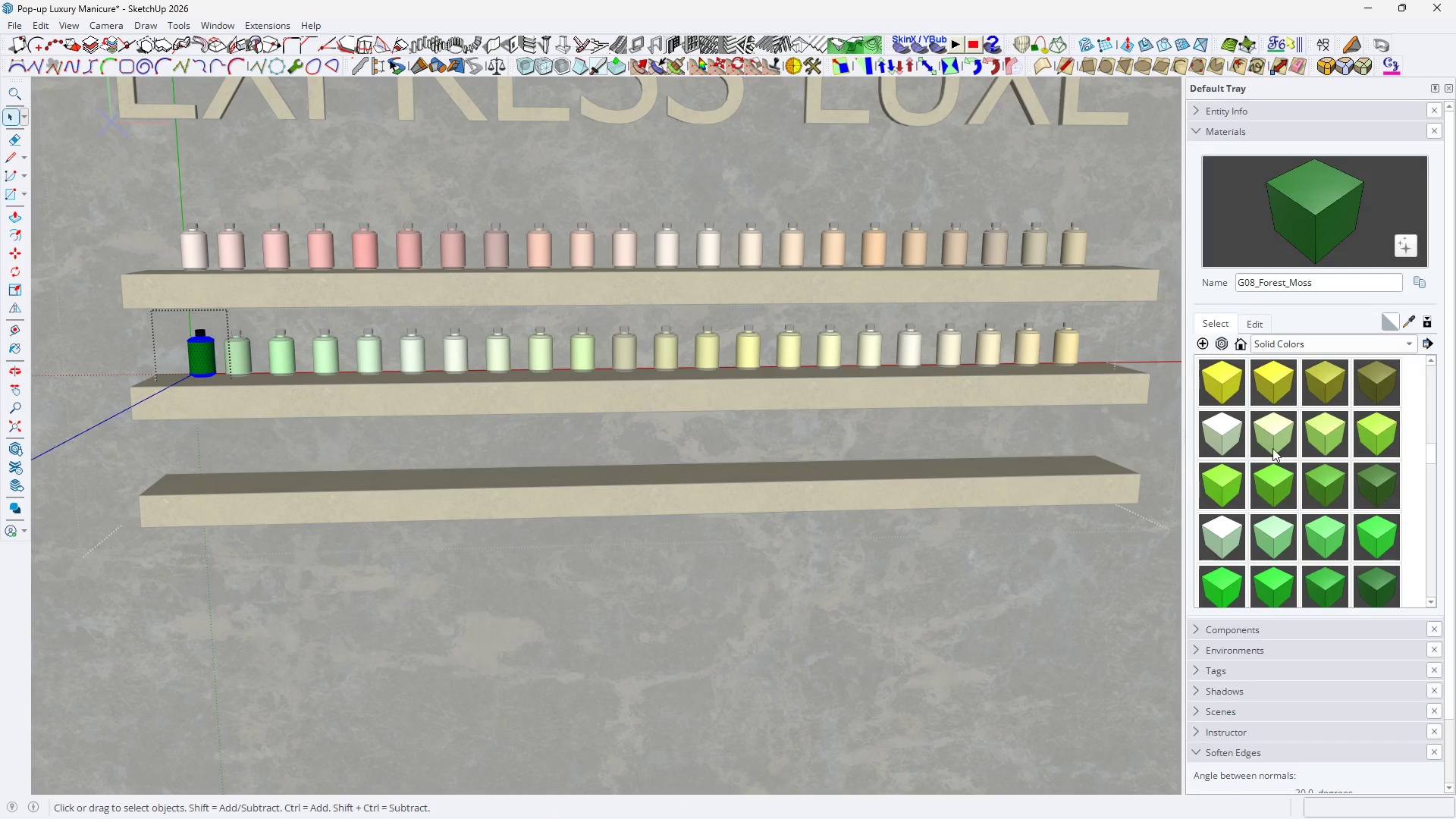 
scroll: coordinate [1275, 453], scroll_direction: down, amount: 4.0
 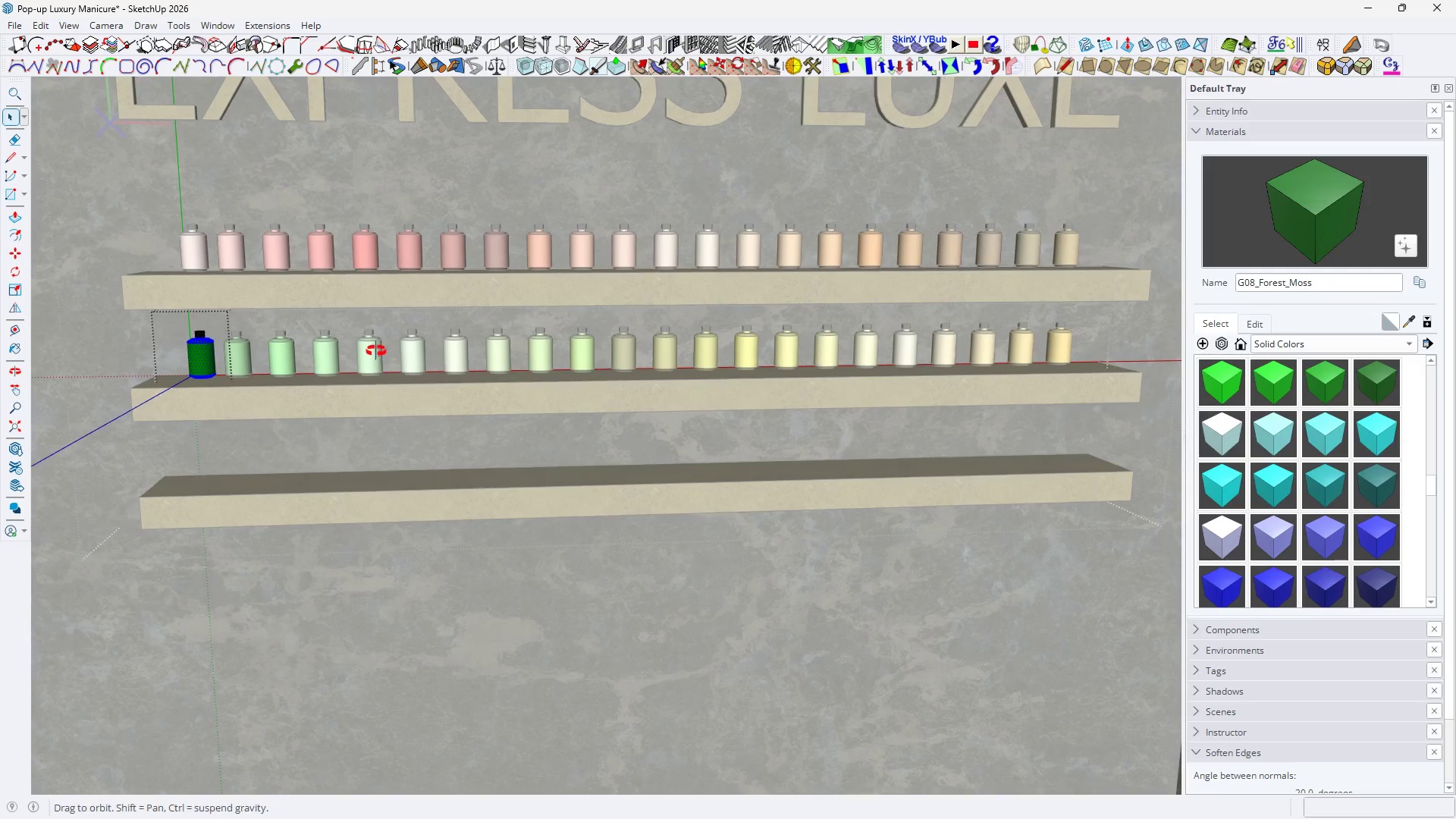 
key(Space)
 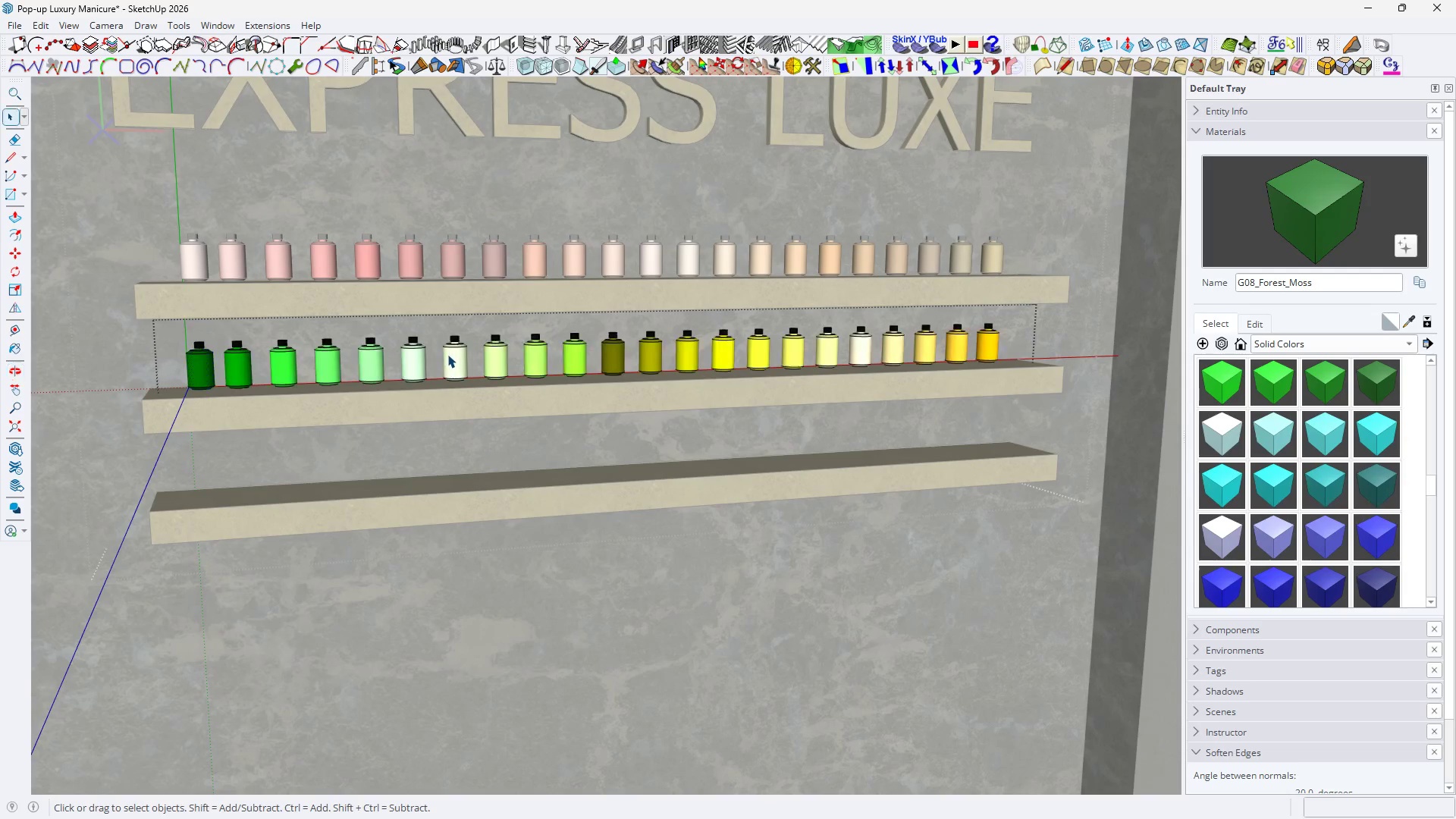 
key(Escape)
 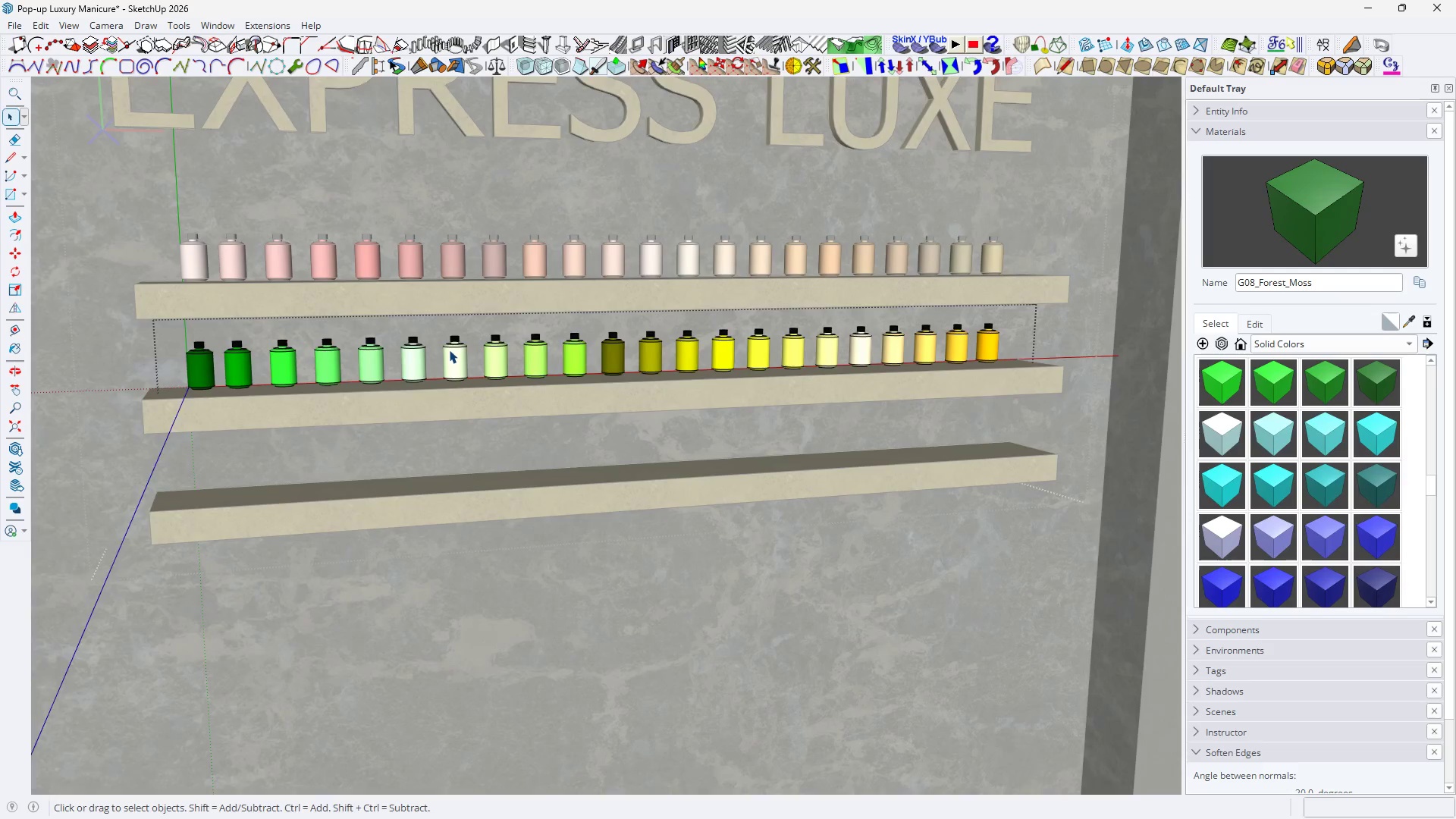 
key(Escape)
 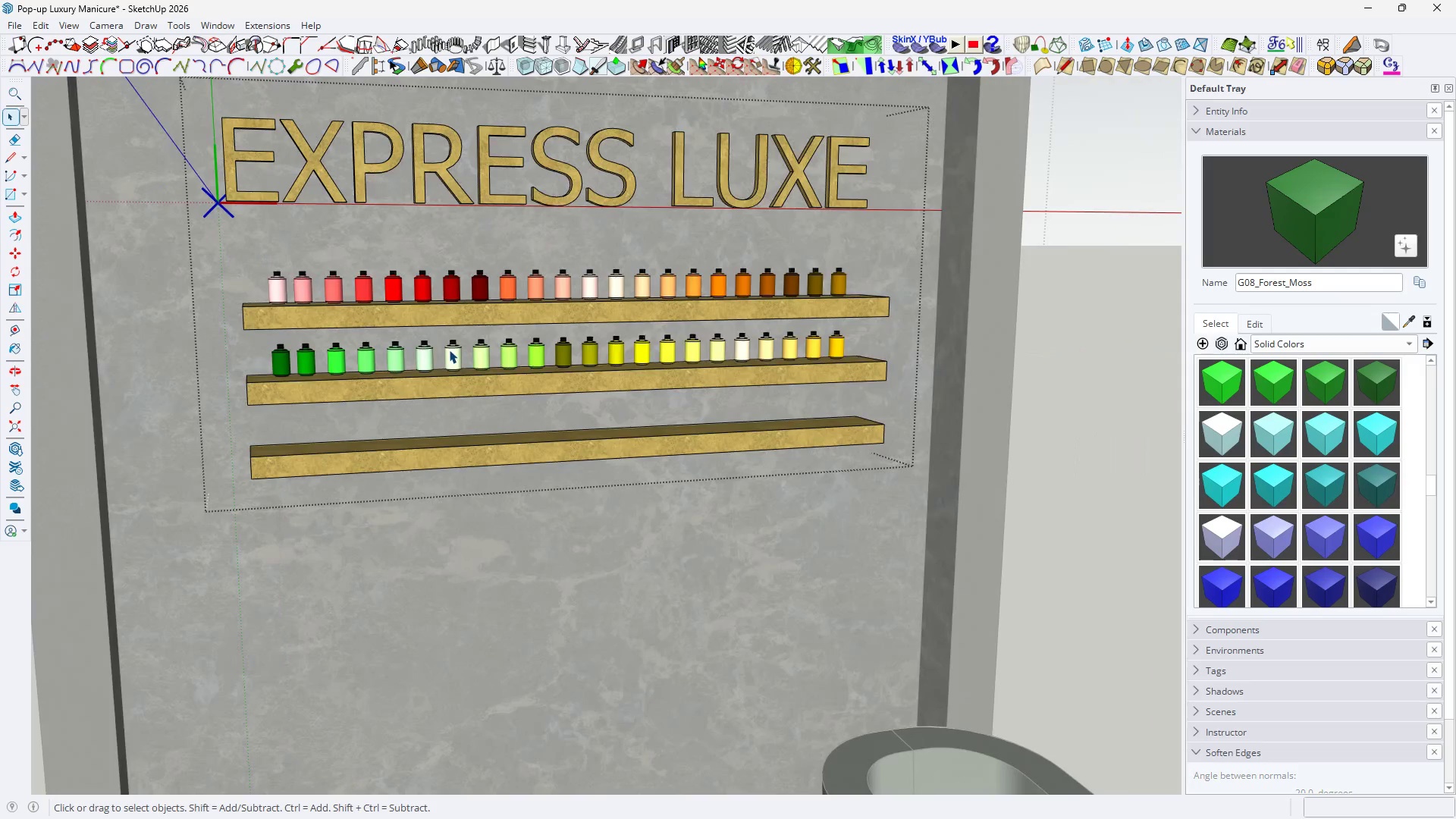 
left_click([449, 350])
 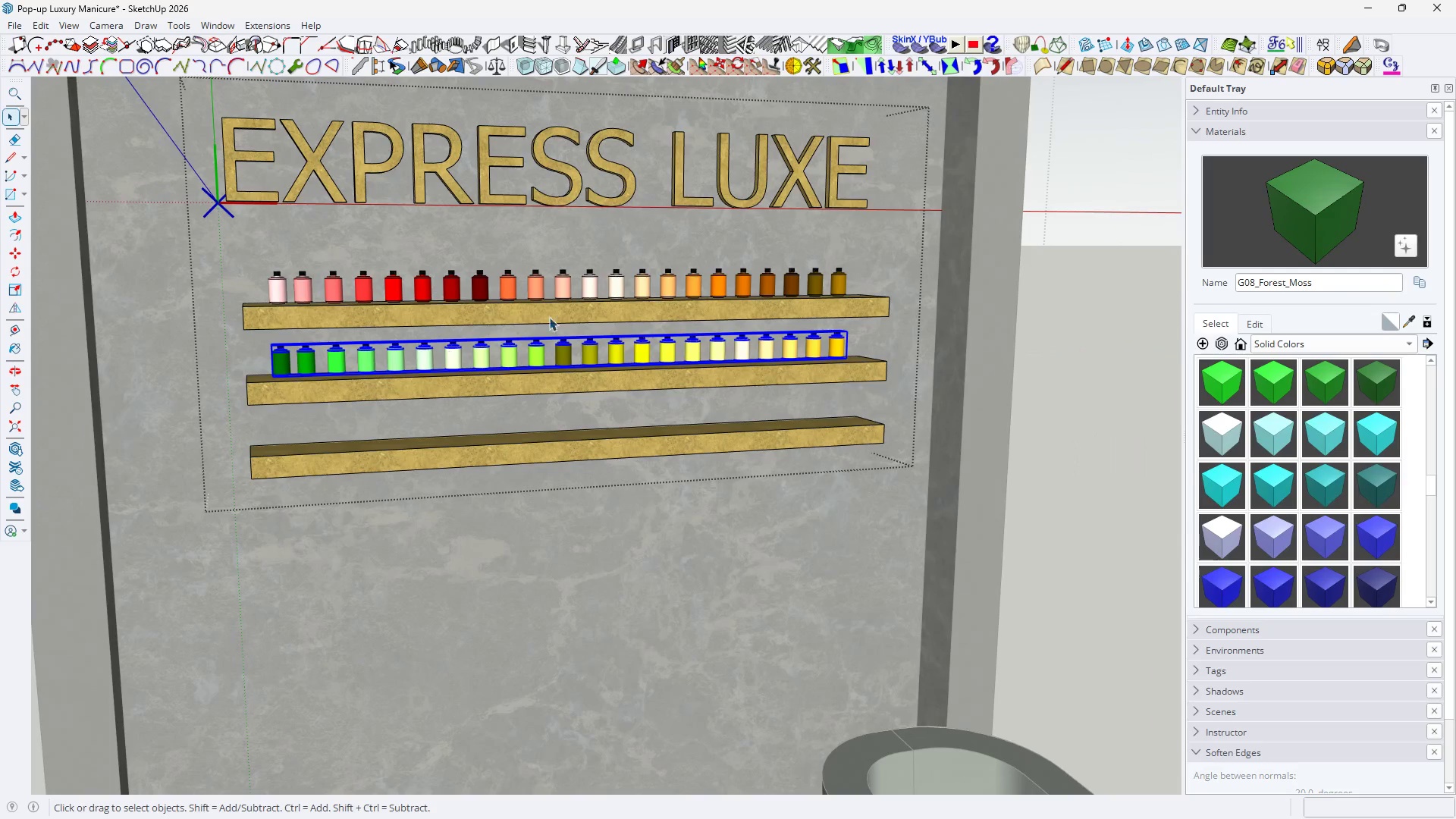 
scroll: coordinate [449, 350], scroll_direction: down, amount: 4.0
 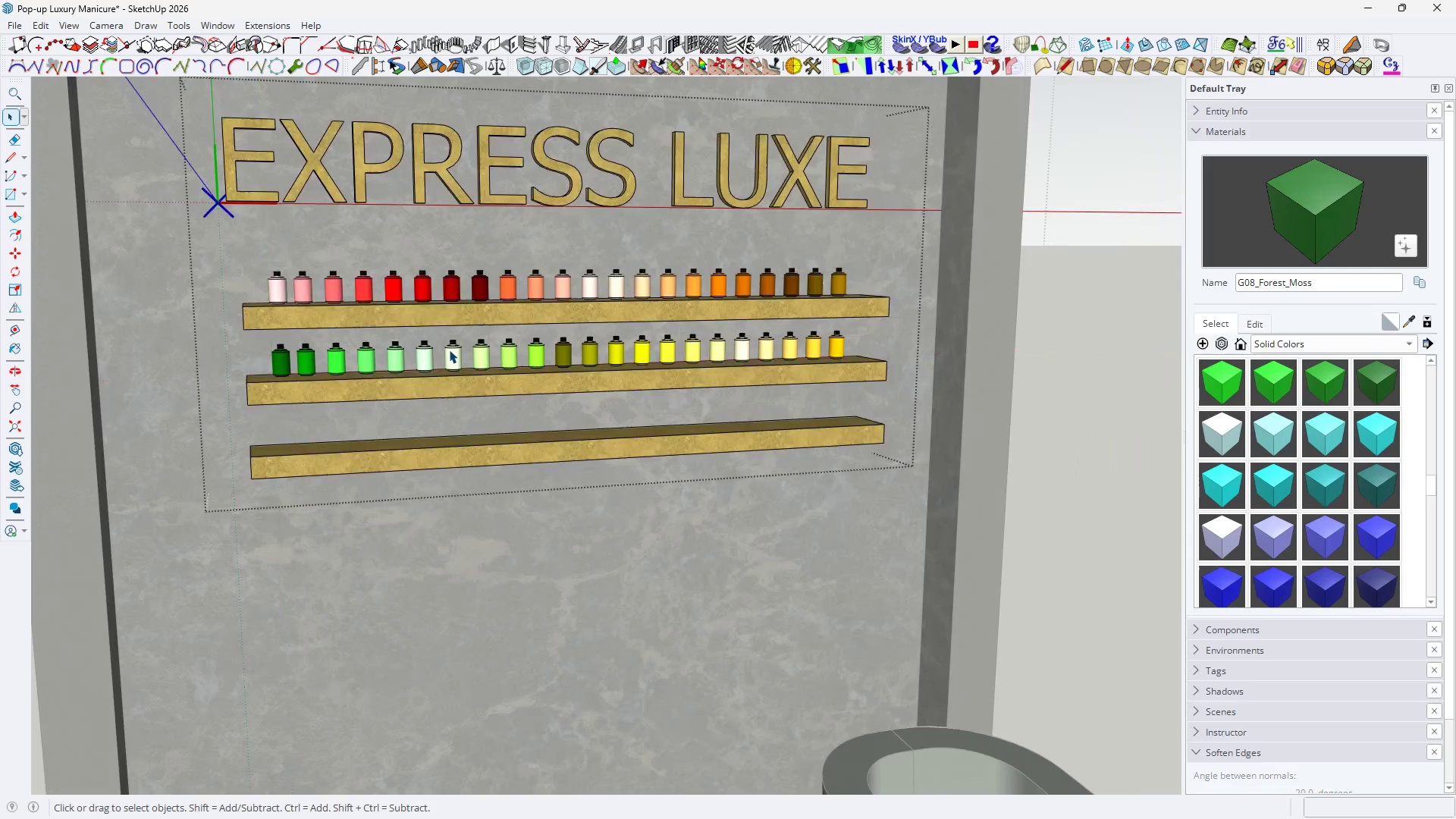 
key(Space)
 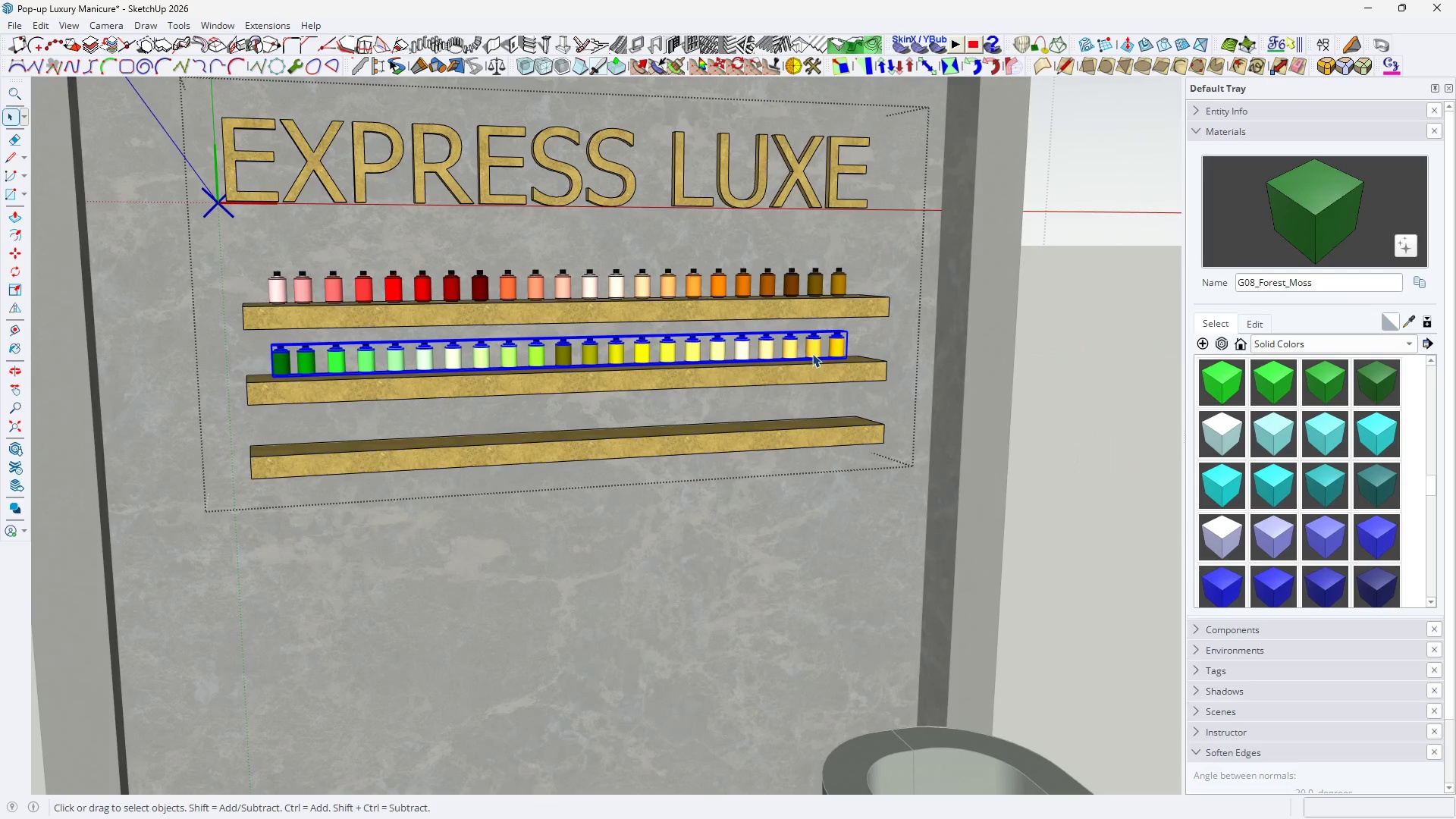 
key(M)
 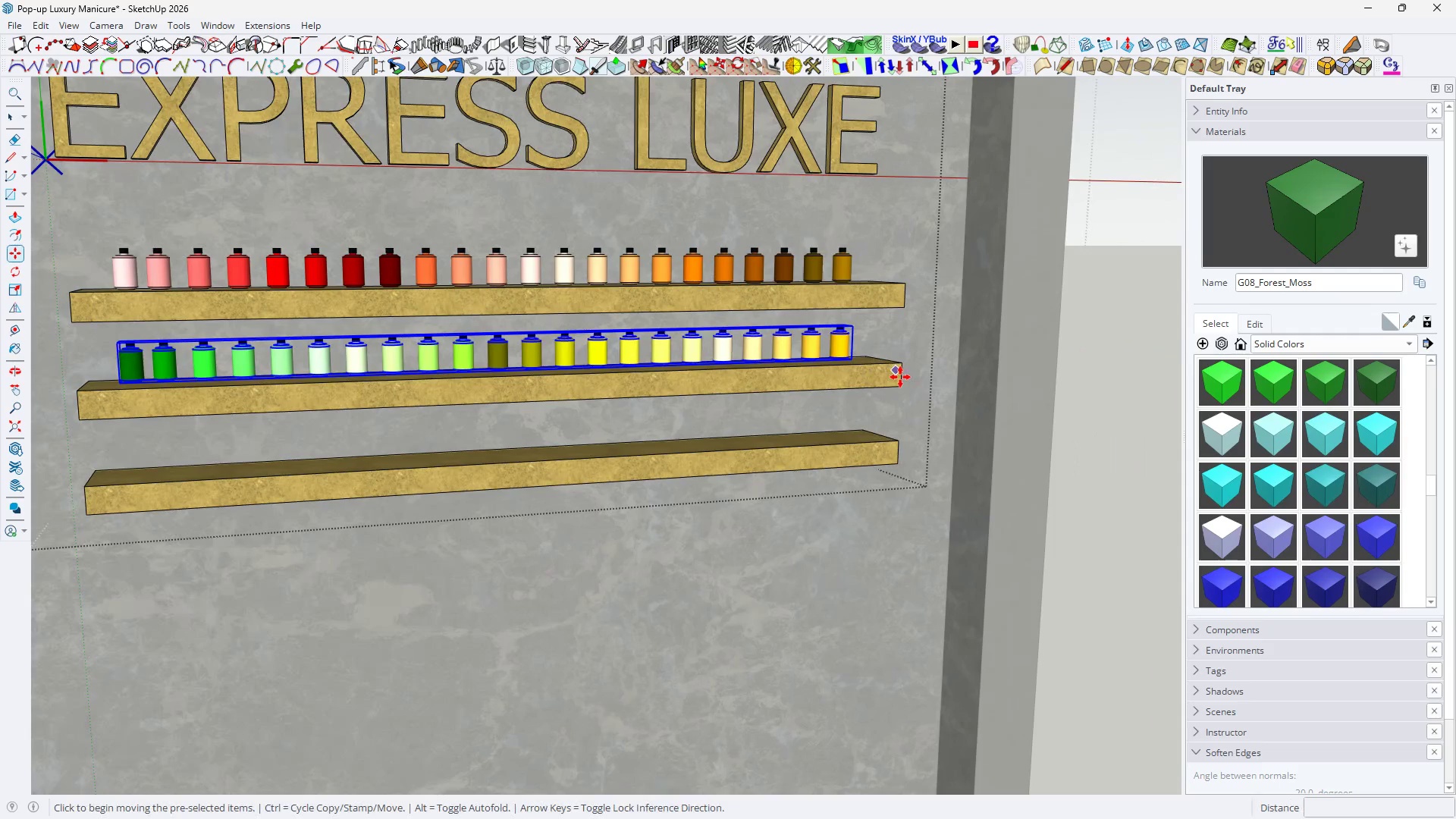 
scroll: coordinate [826, 355], scroll_direction: up, amount: 2.0
 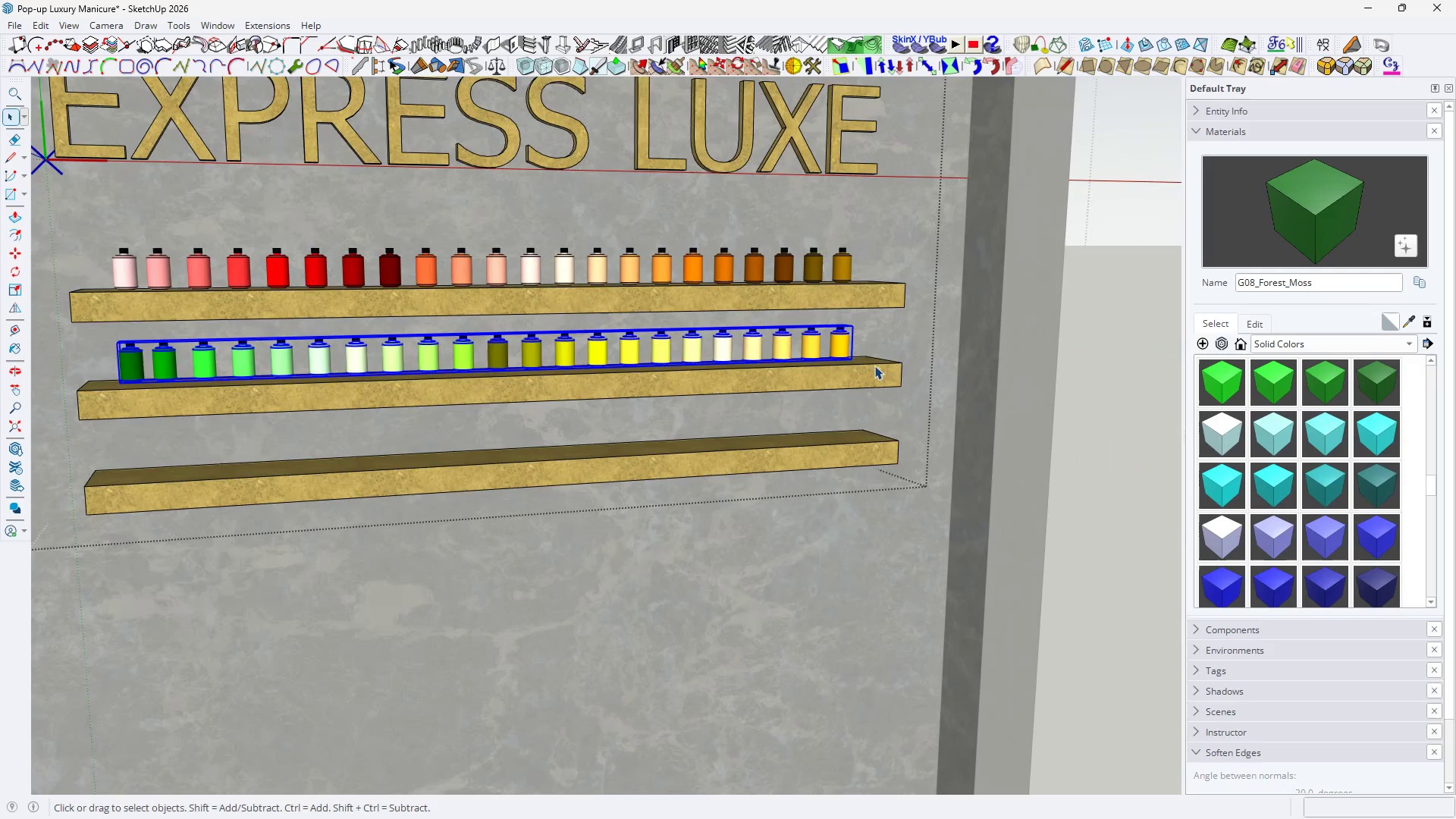 
key(Control+ControlLeft)
 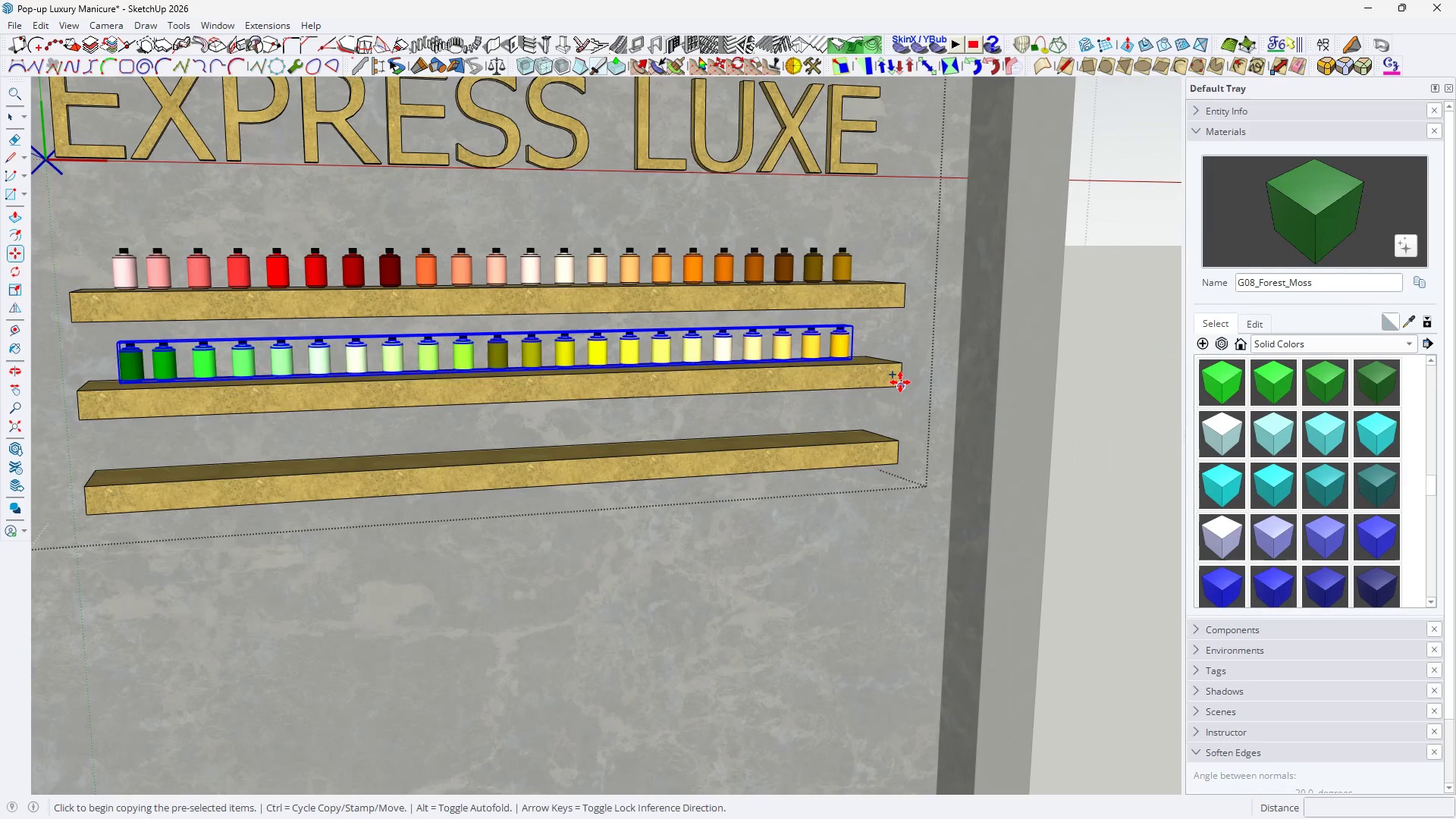 
left_click([900, 382])
 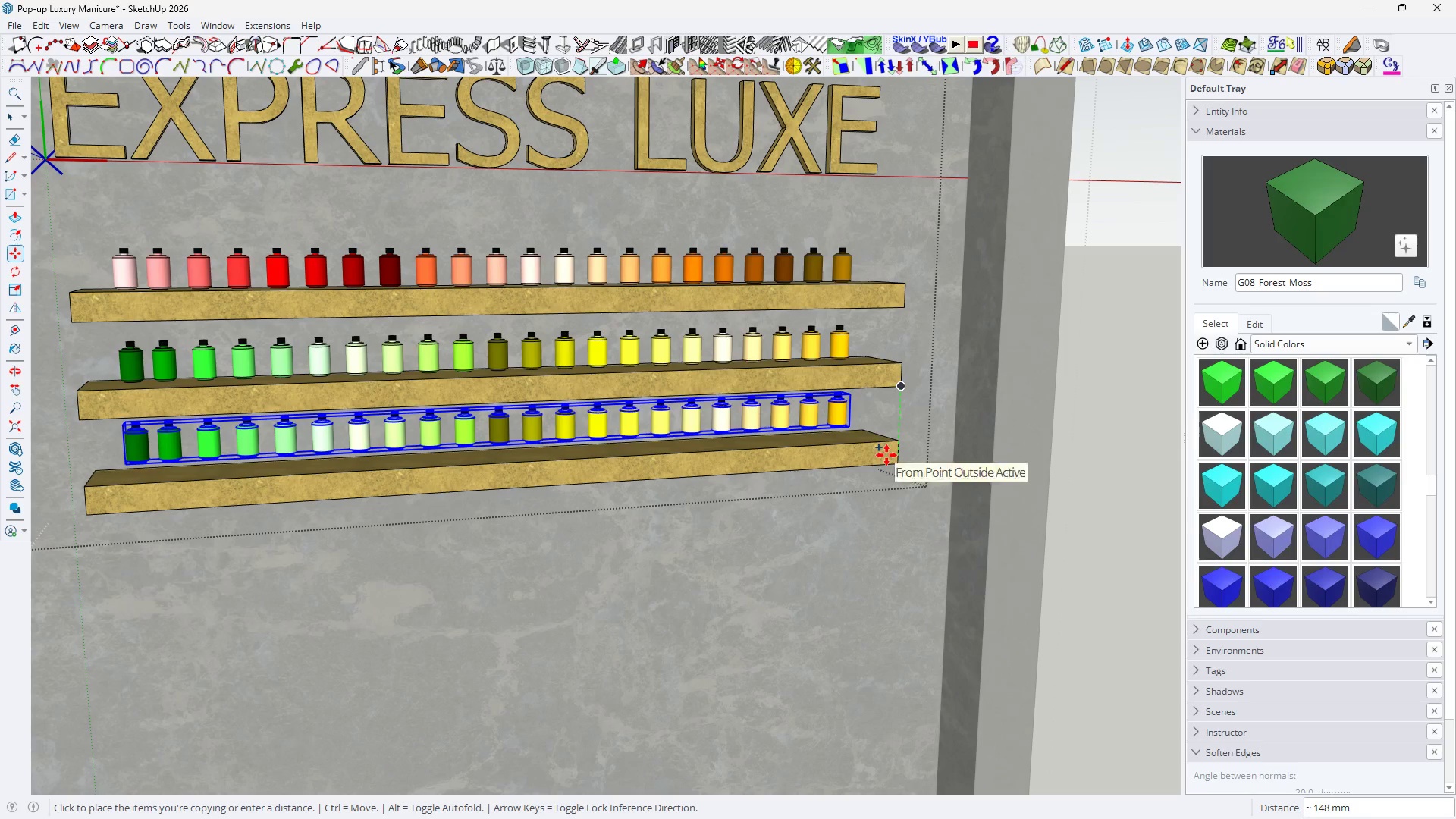 
key(Space)
 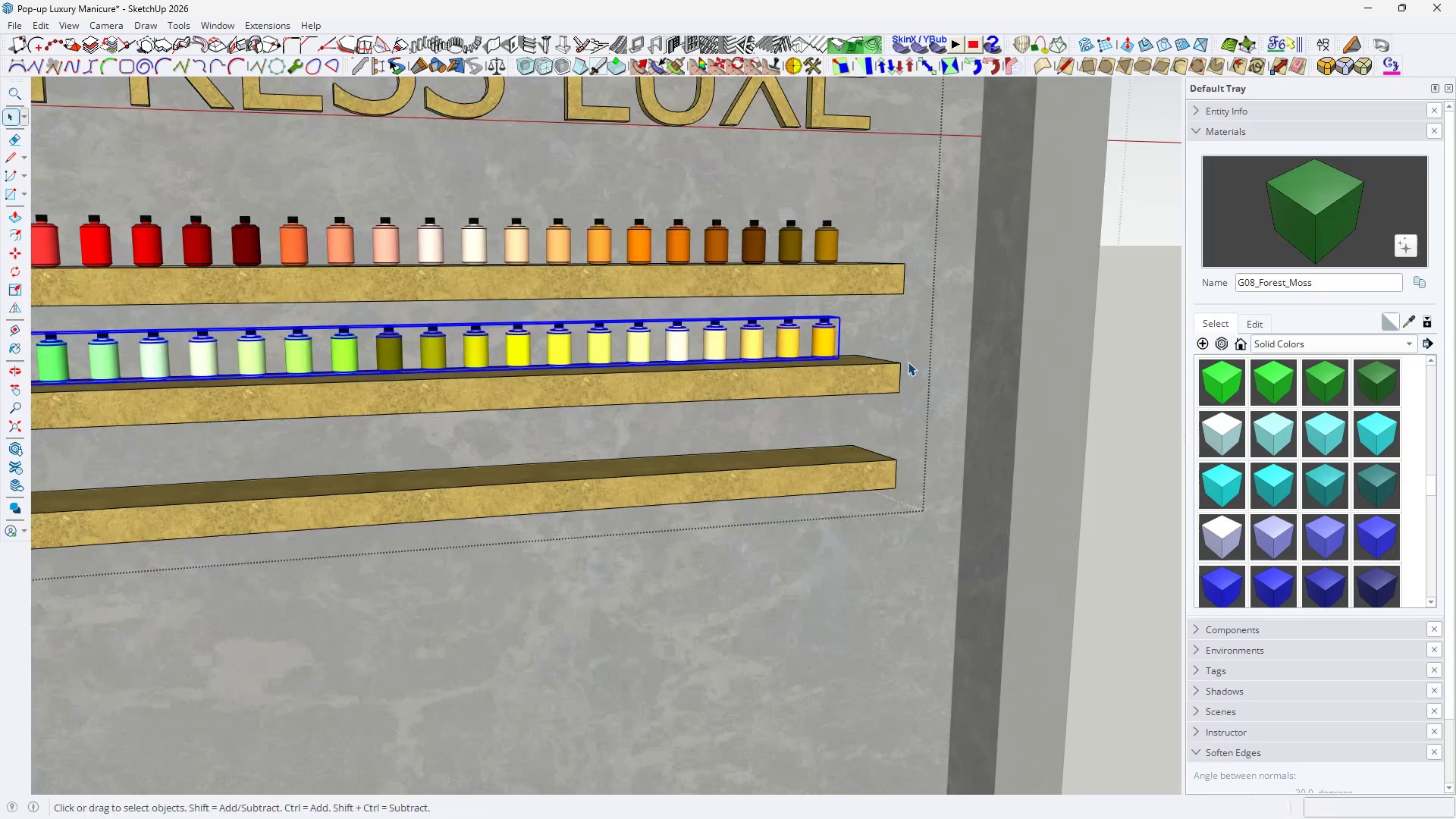 
key(M)
 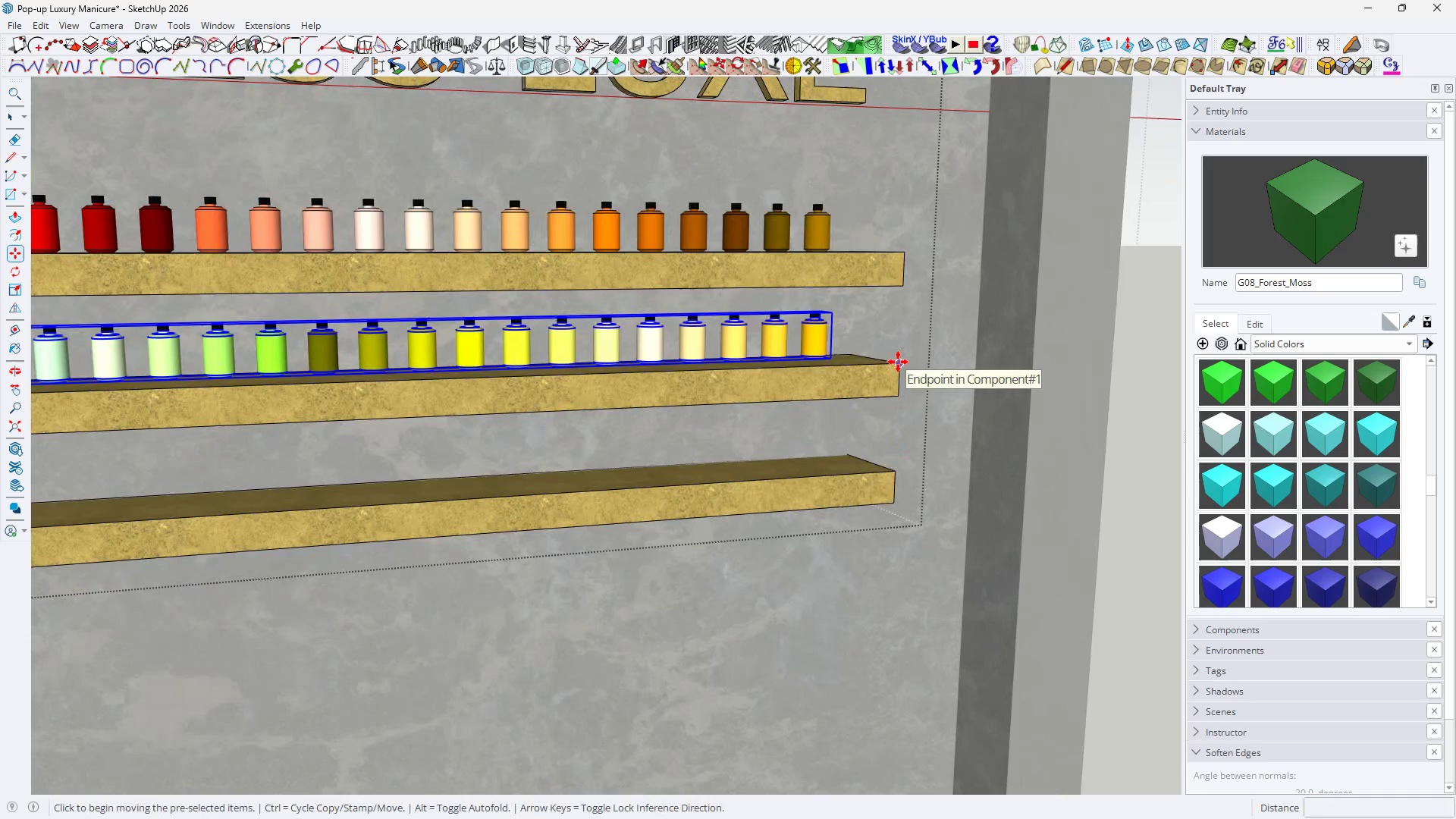 
key(Control+ControlLeft)
 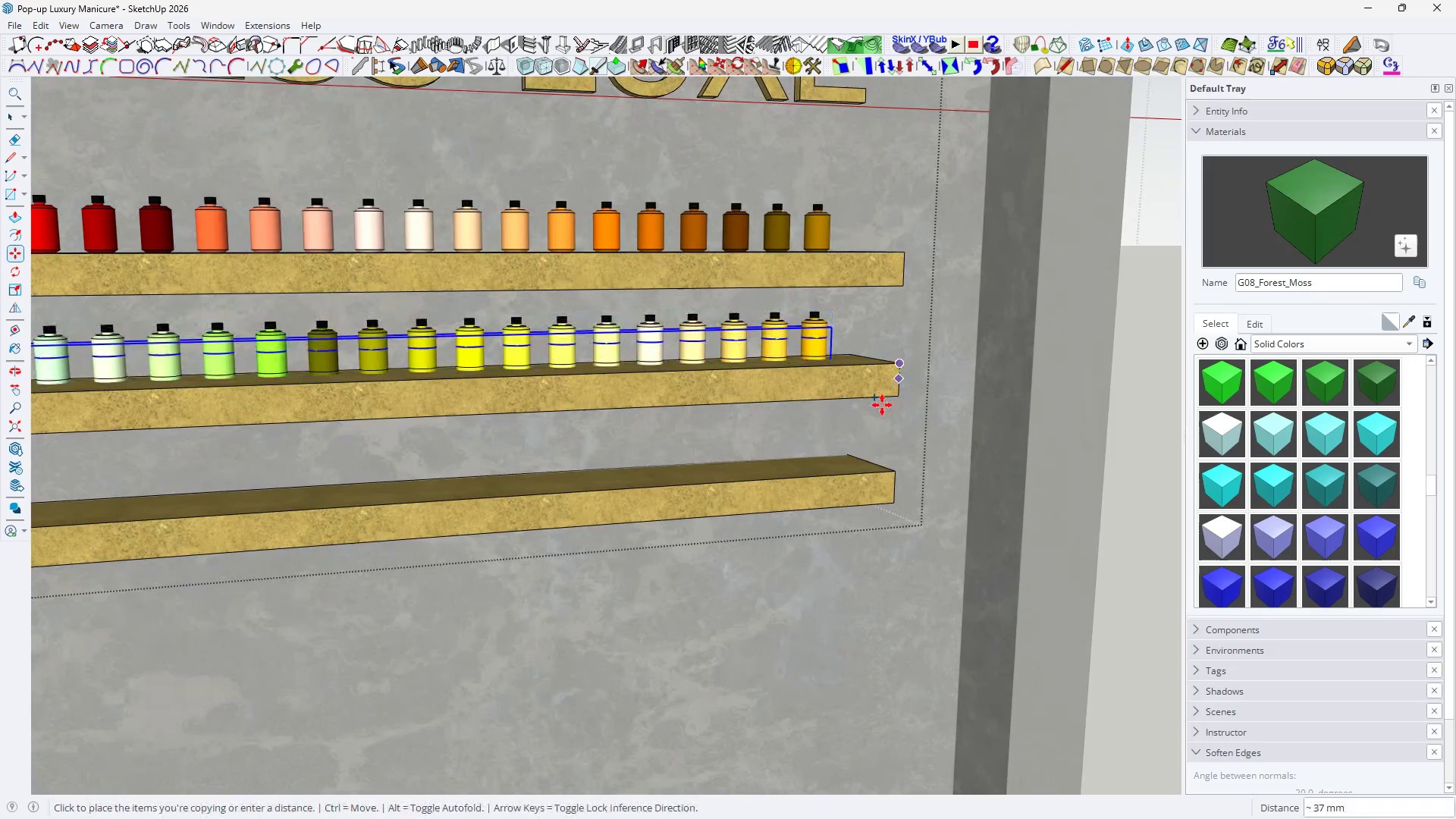 
scroll: coordinate [908, 362], scroll_direction: up, amount: 3.0
 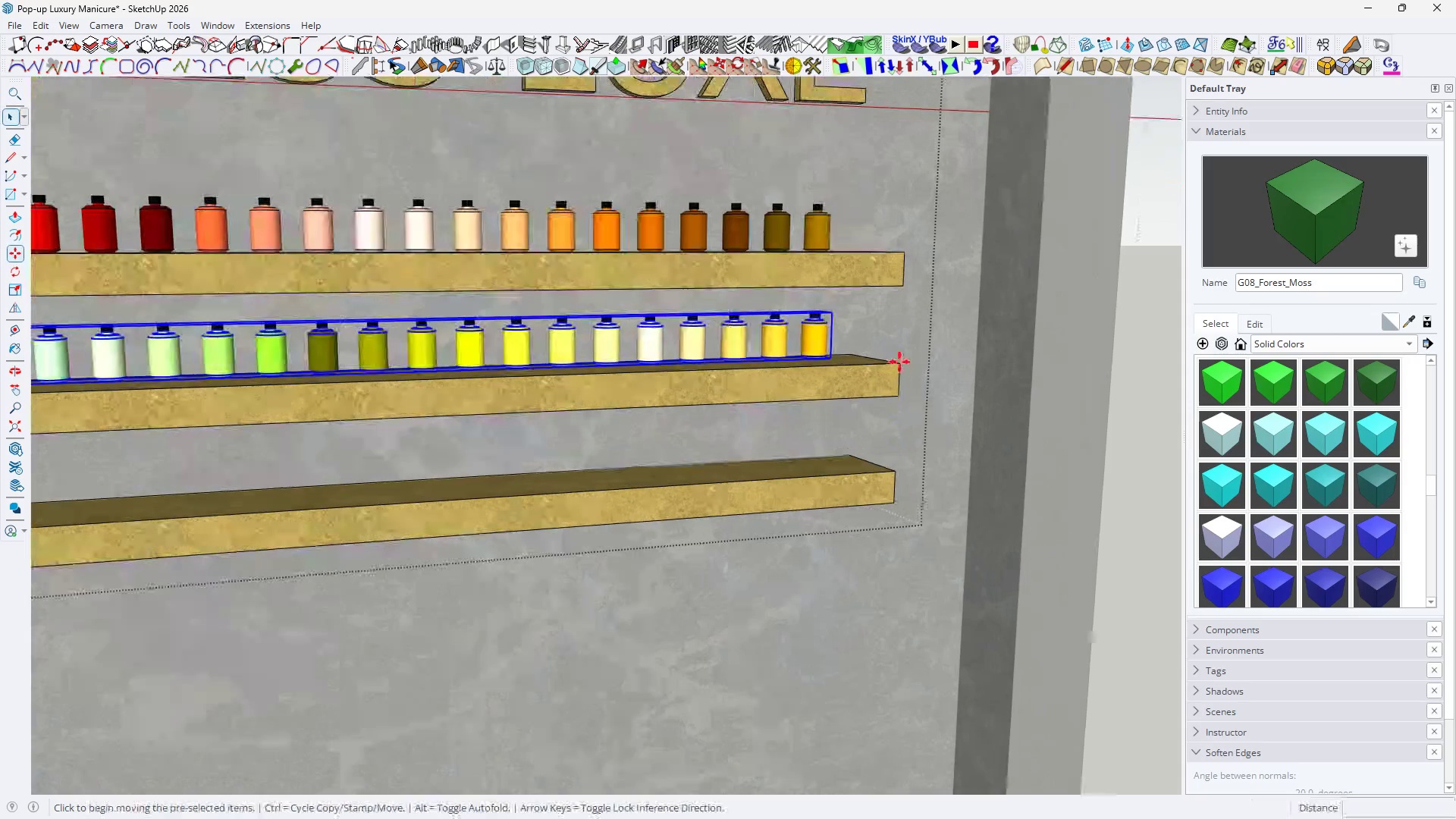 
left_click([898, 362])
 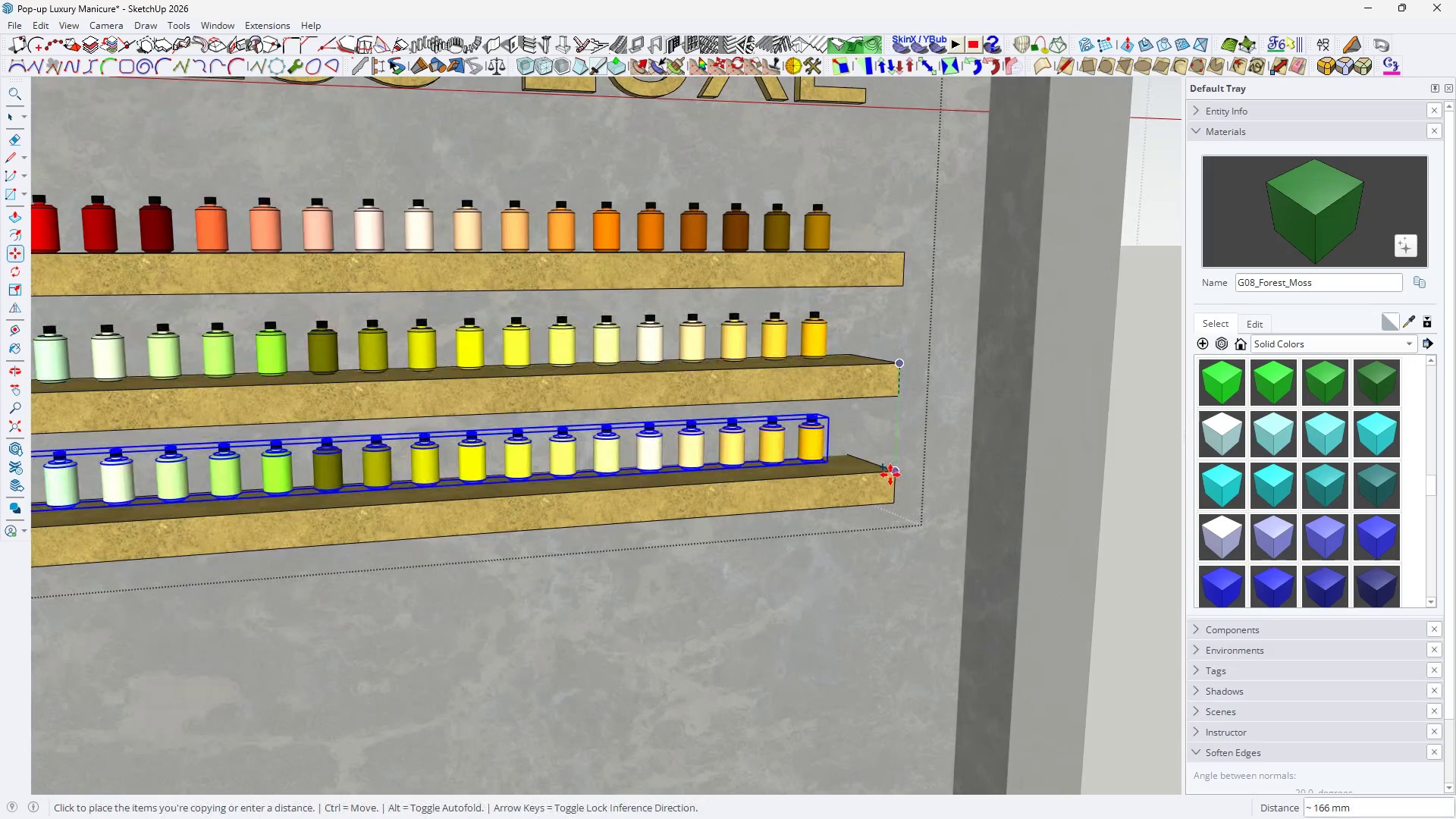 
left_click([893, 475])
 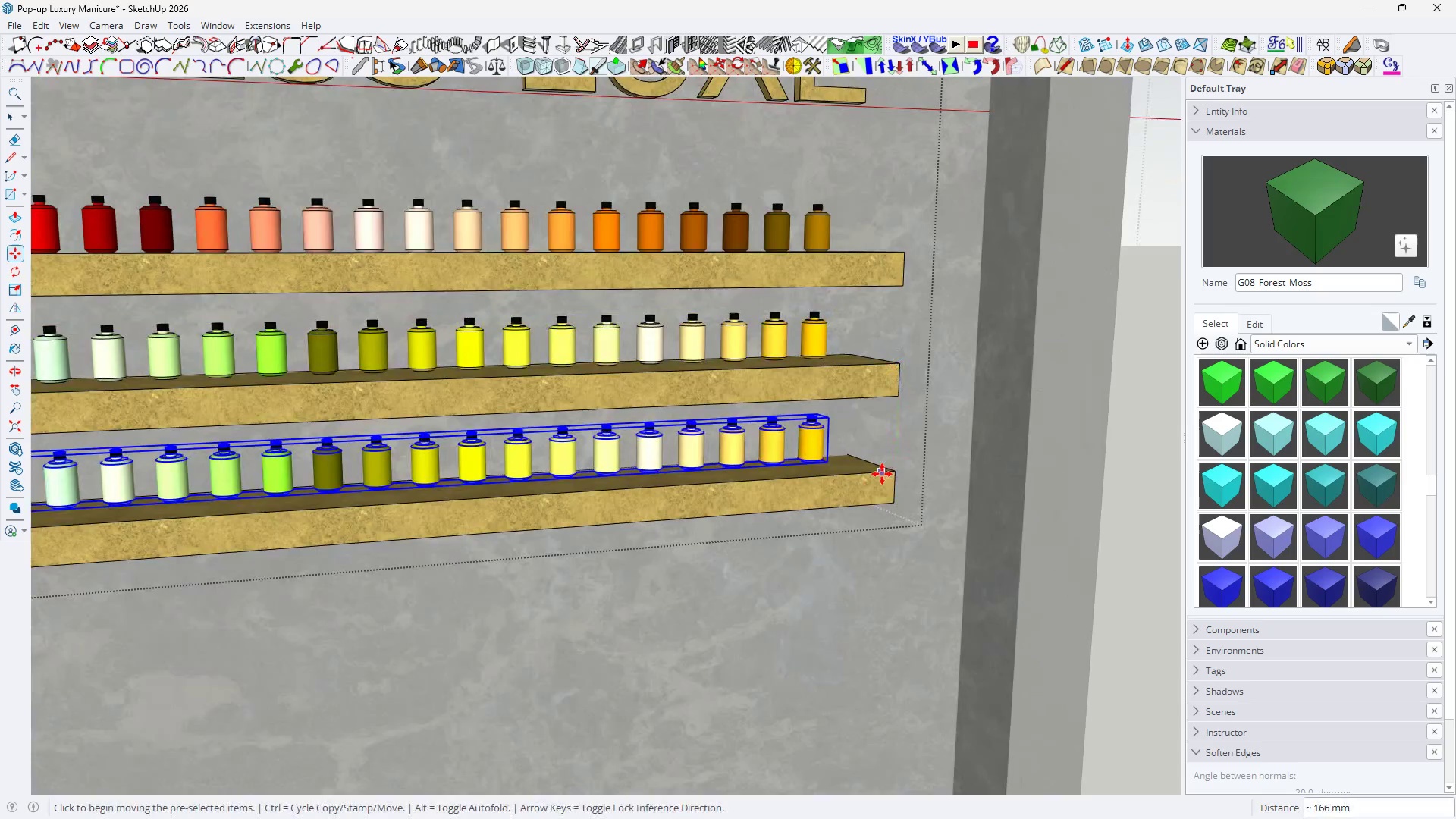 
key(Space)
 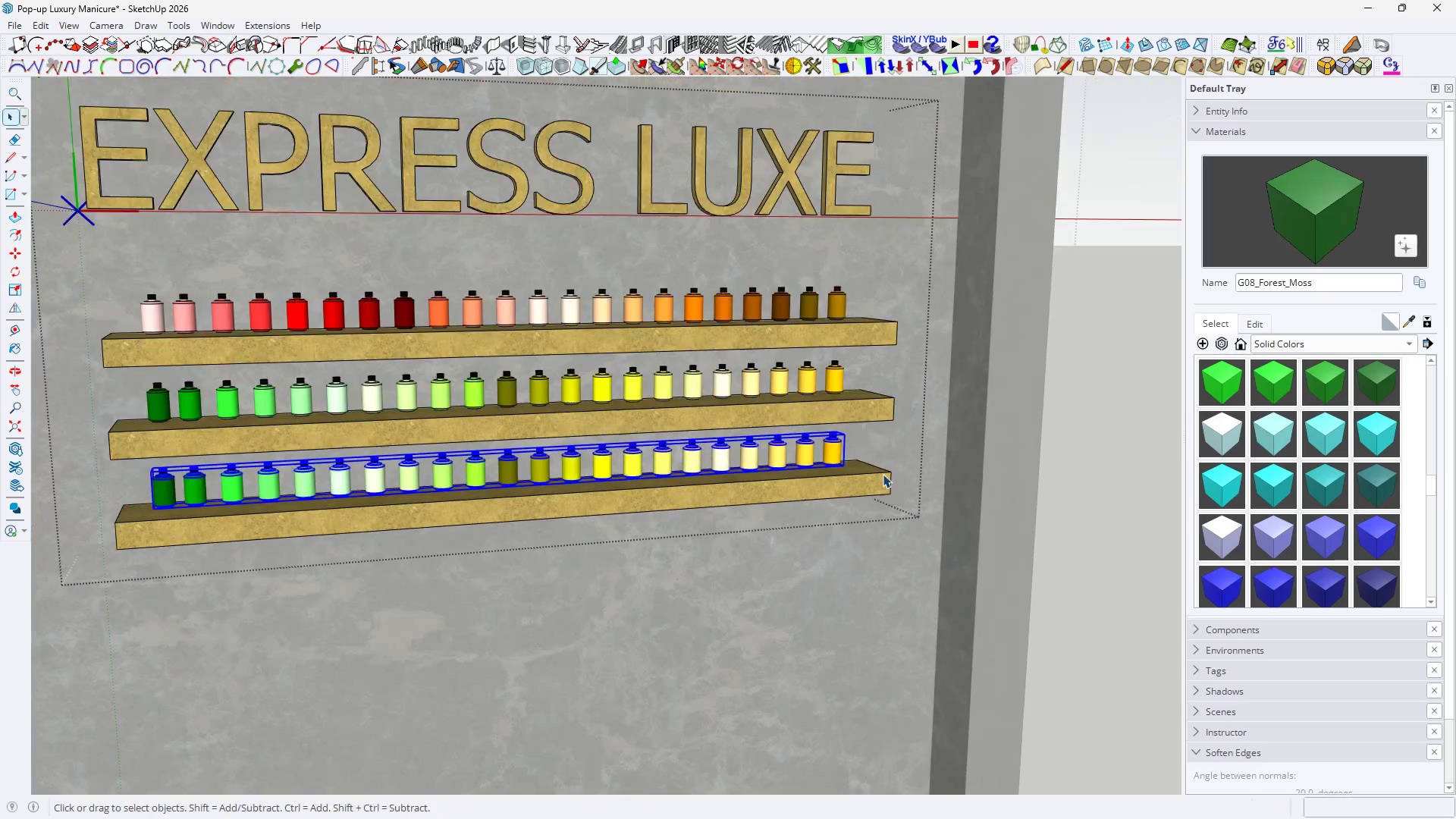 
key(H)
 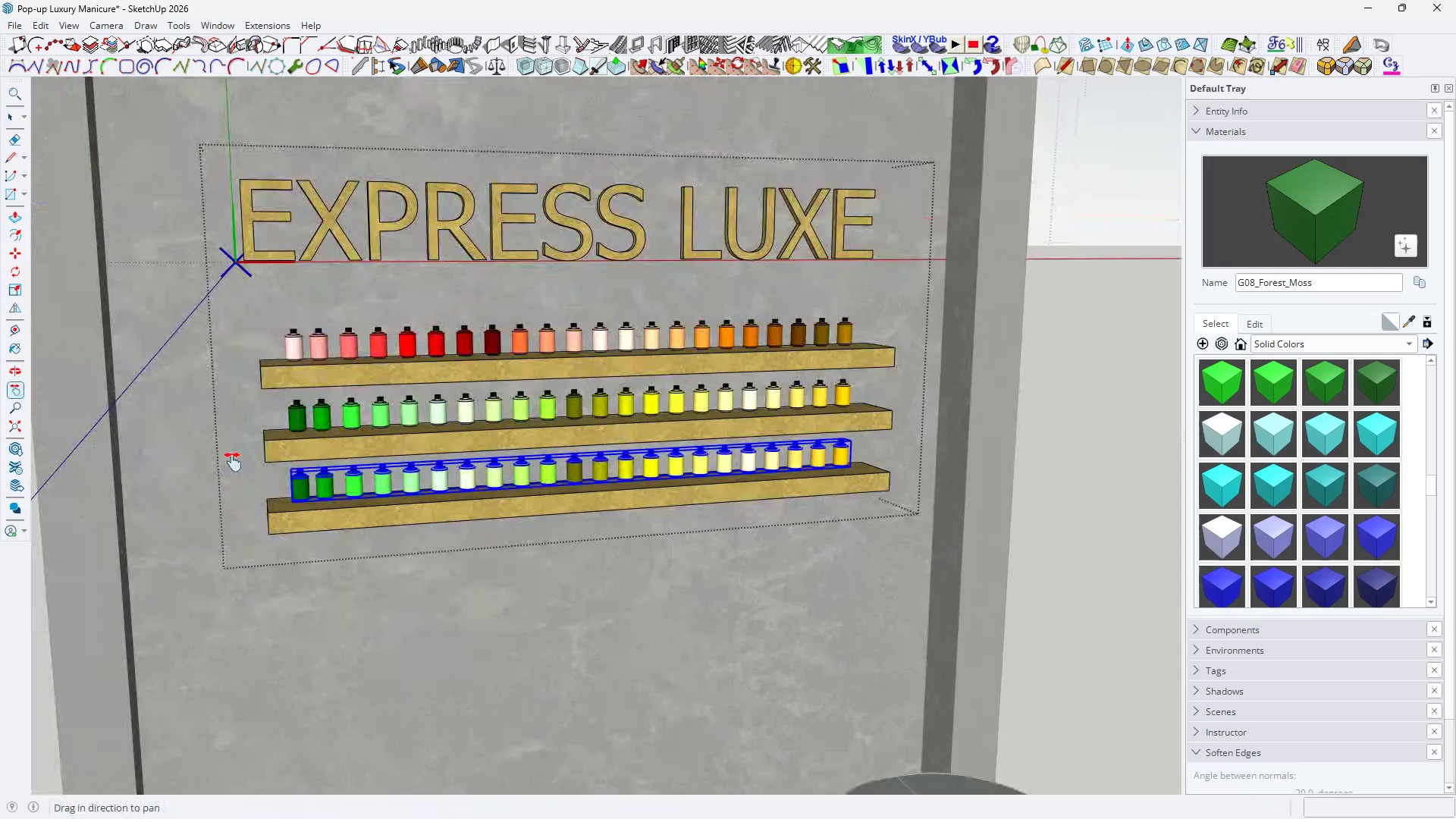 
scroll: coordinate [883, 473], scroll_direction: down, amount: 6.0
 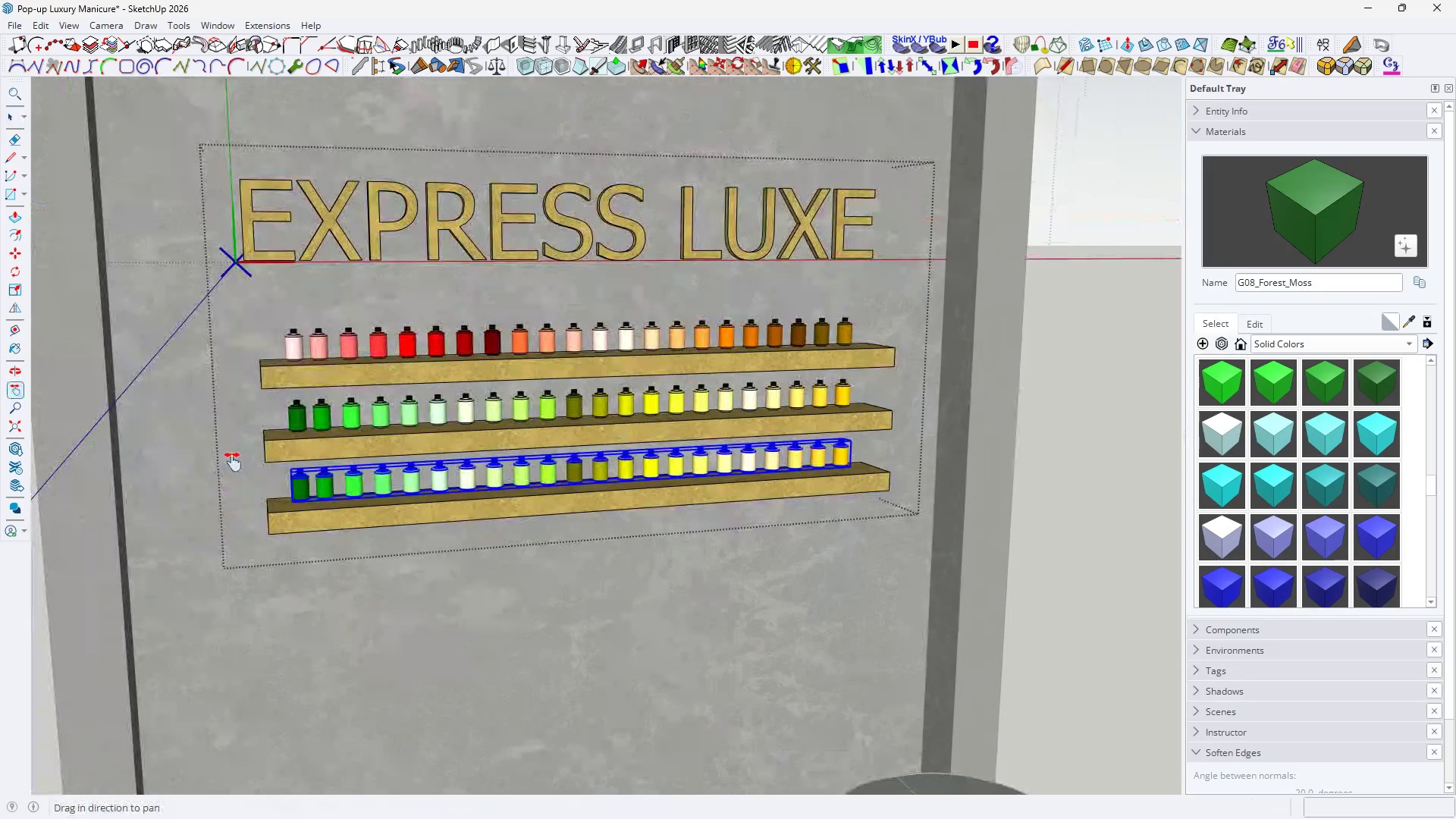 
key(H)
 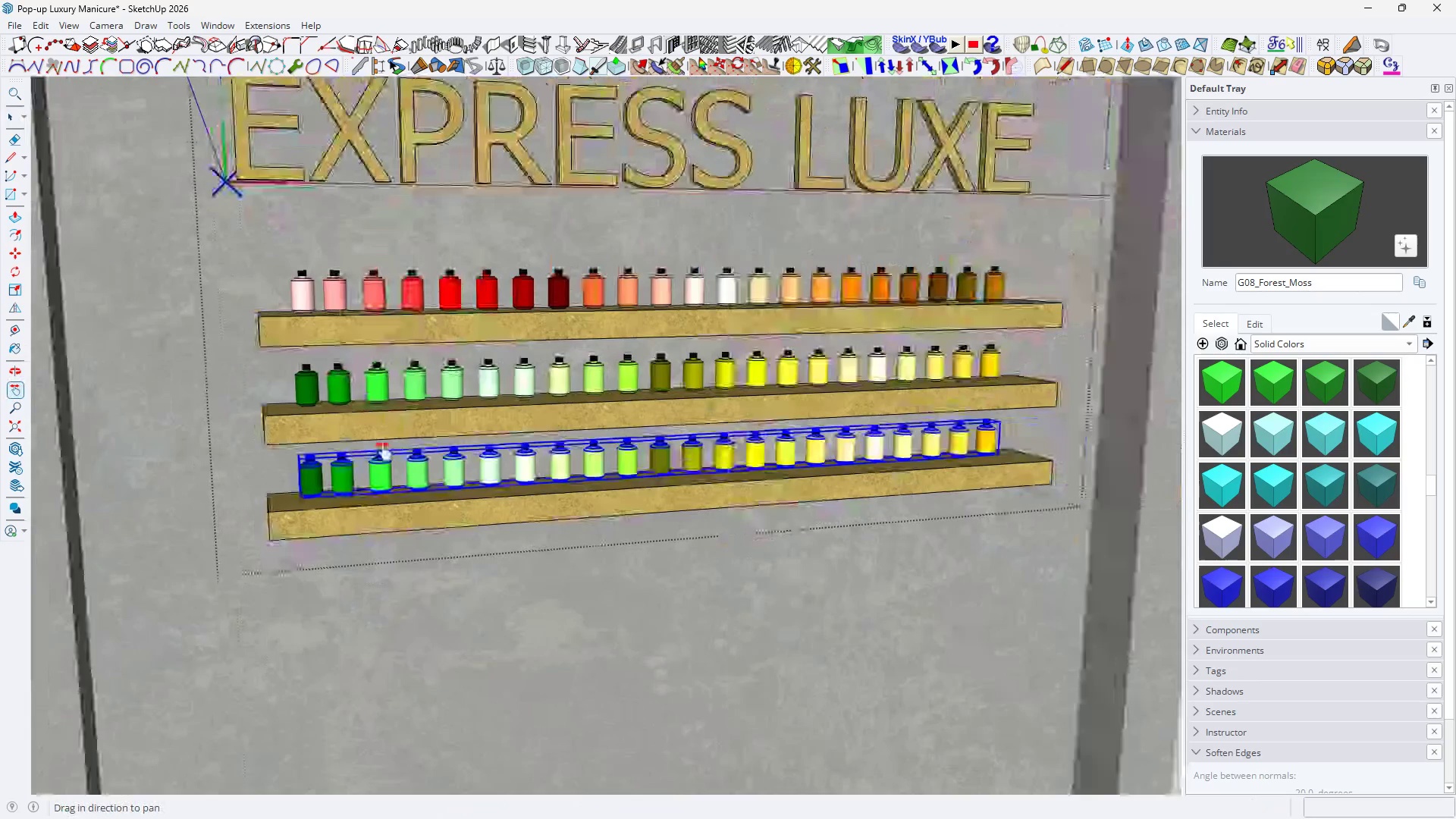 
left_click_drag(start_coordinate=[384, 451], to_coordinate=[374, 436])
 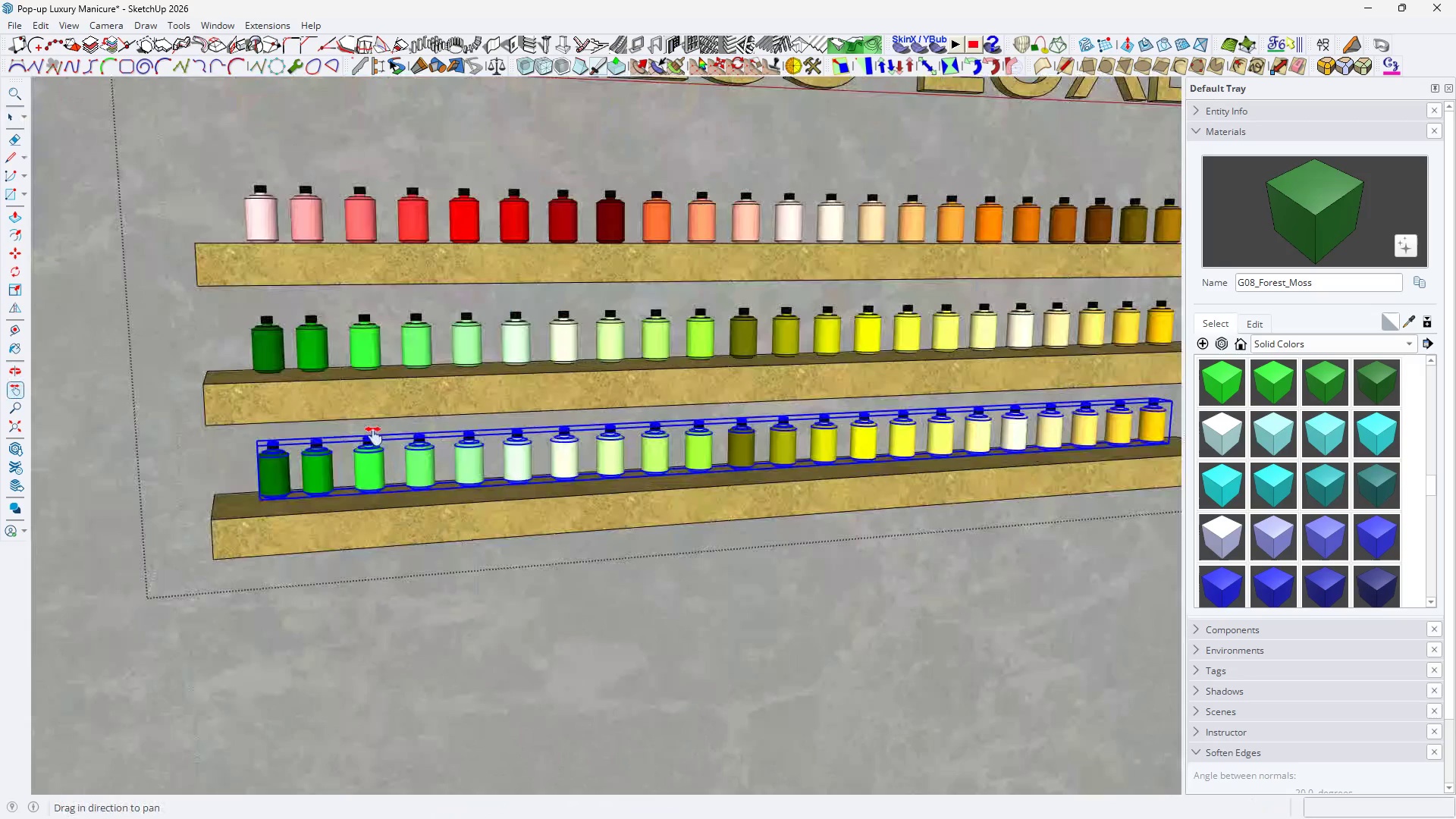 
scroll: coordinate [307, 463], scroll_direction: up, amount: 2.0
 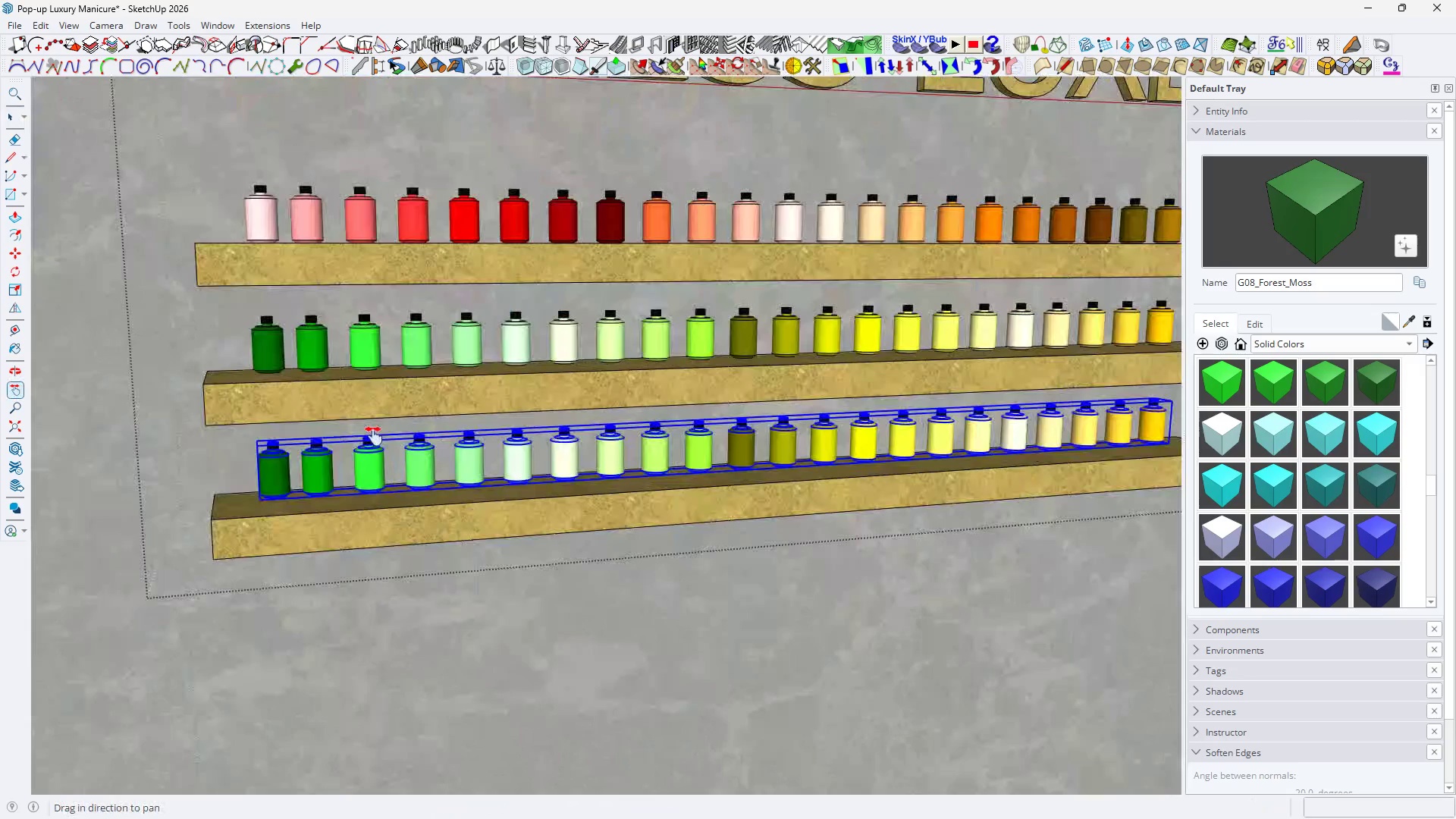 
left_click_drag(start_coordinate=[409, 439], to_coordinate=[356, 427])
 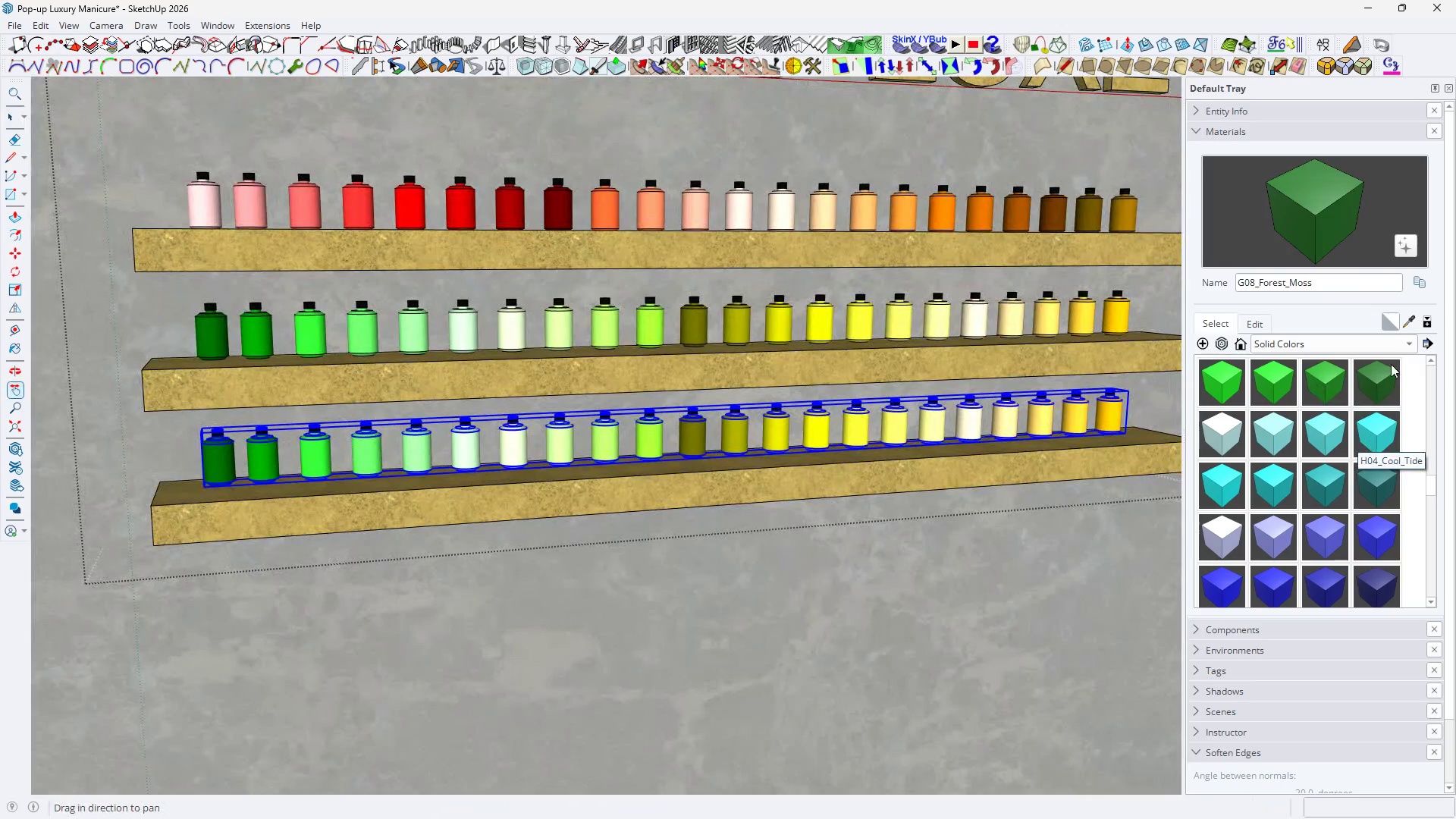 
scroll: coordinate [374, 436], scroll_direction: up, amount: 3.0
 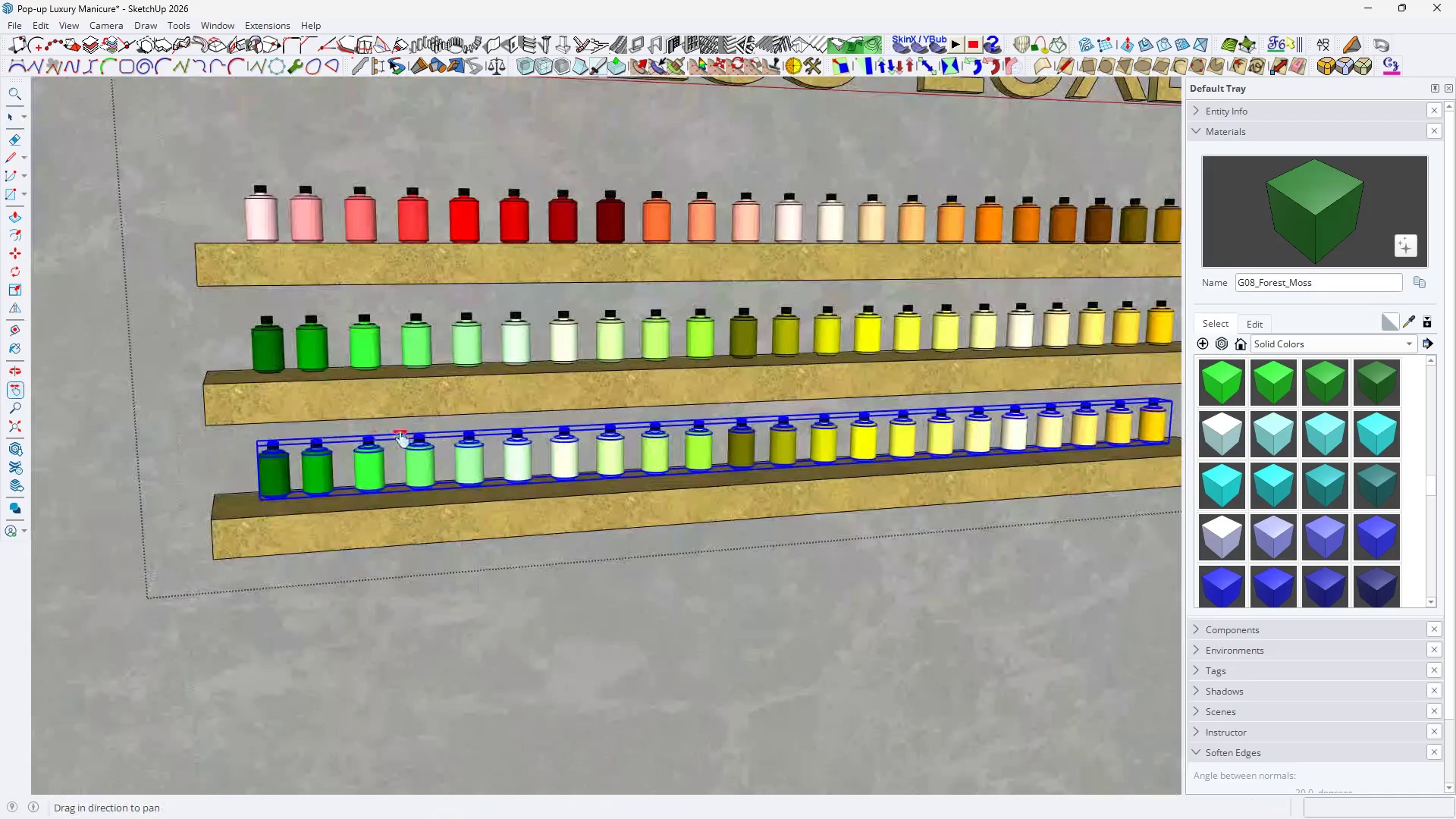 
left_click([1376, 435])
 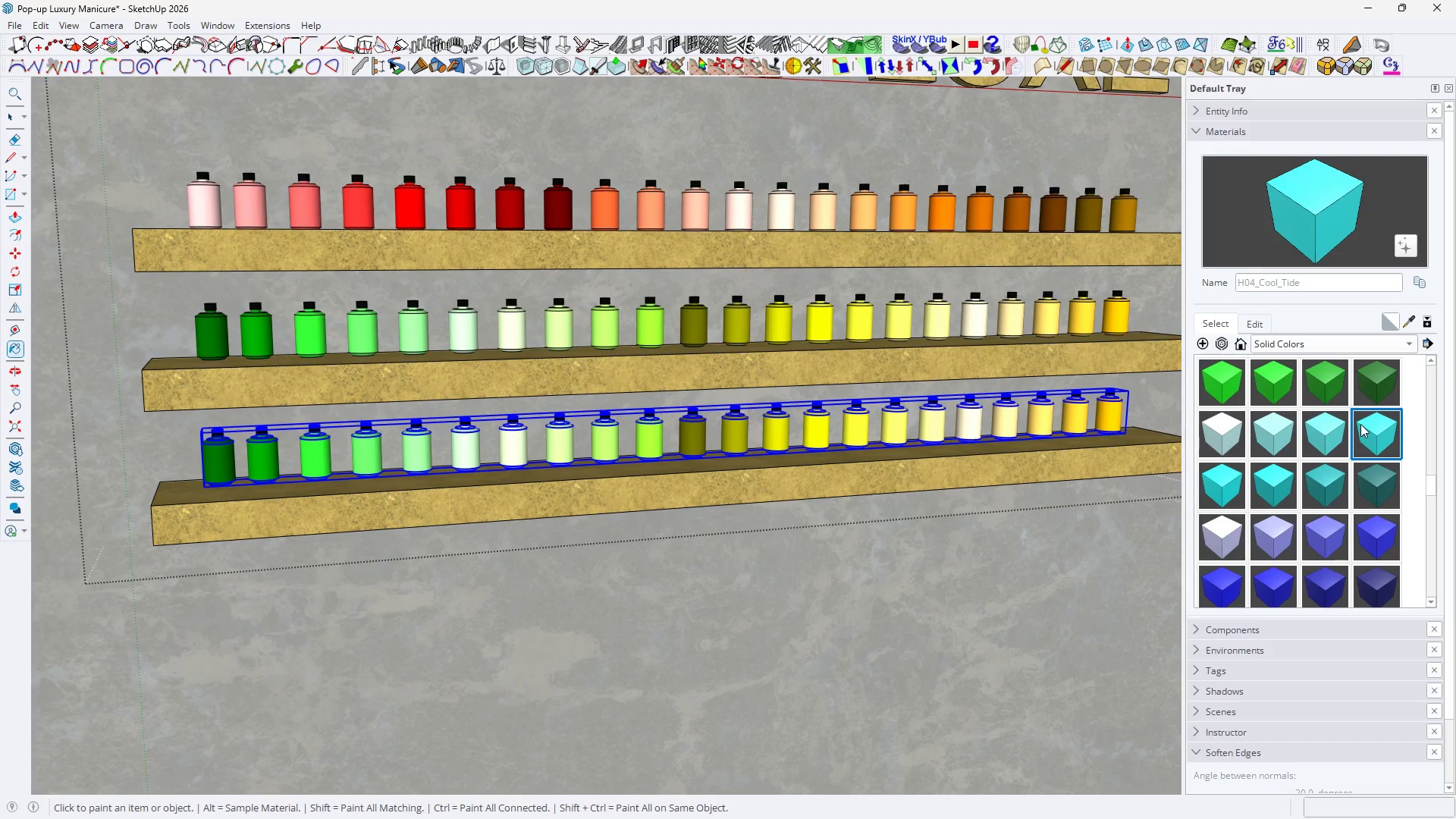 
key(Space)
 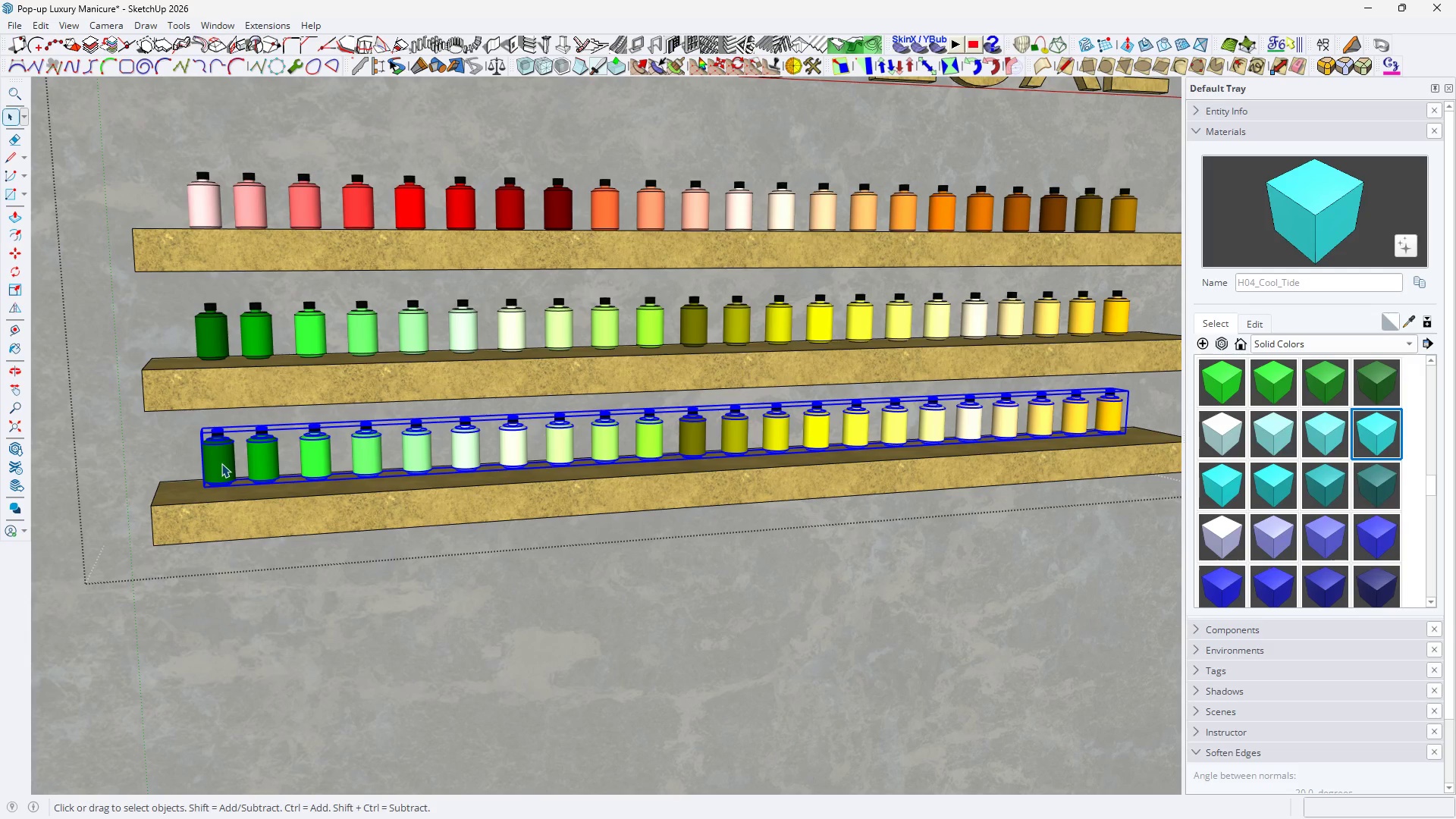 
double_click([221, 463])
 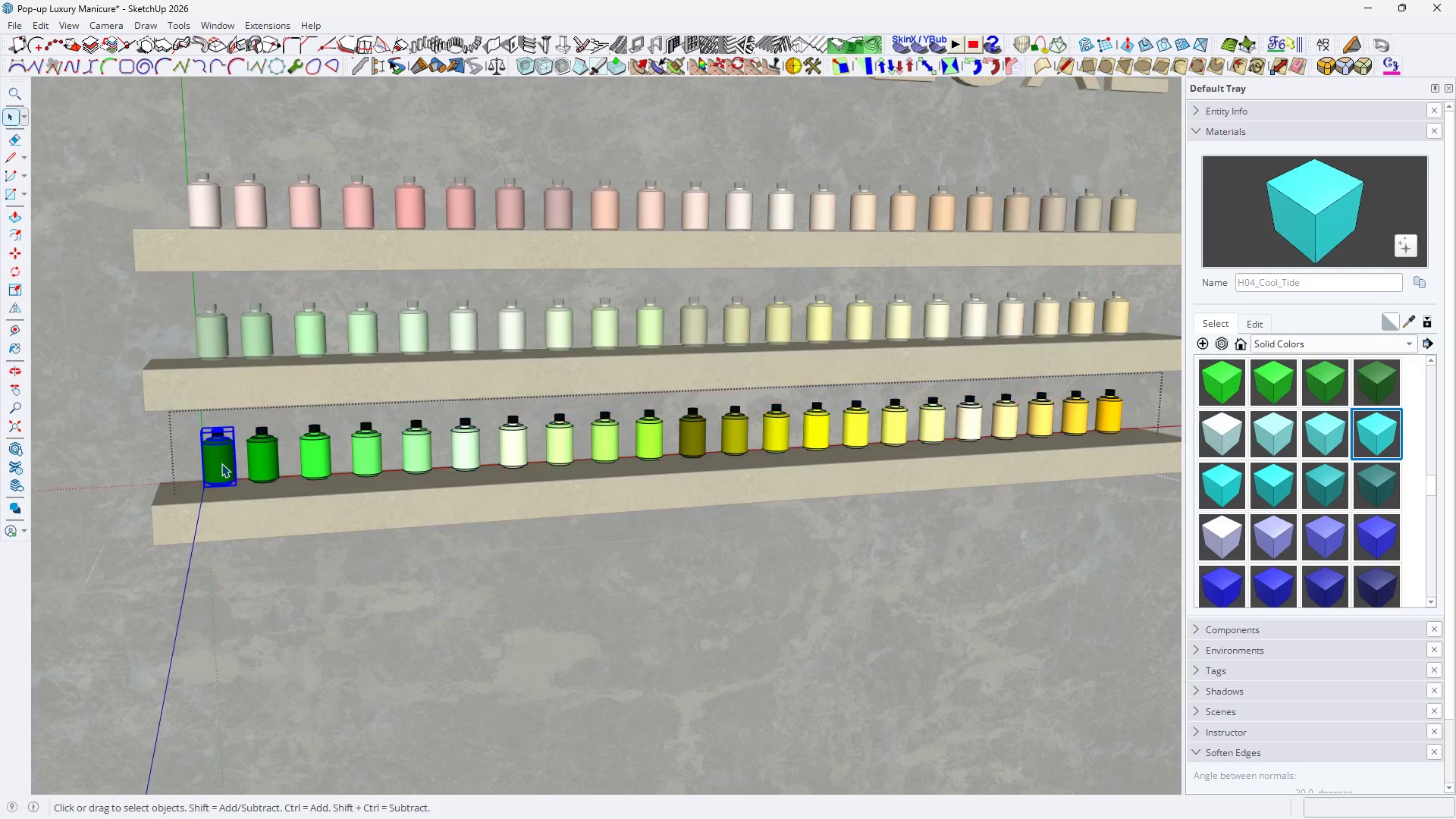 
triple_click([221, 463])
 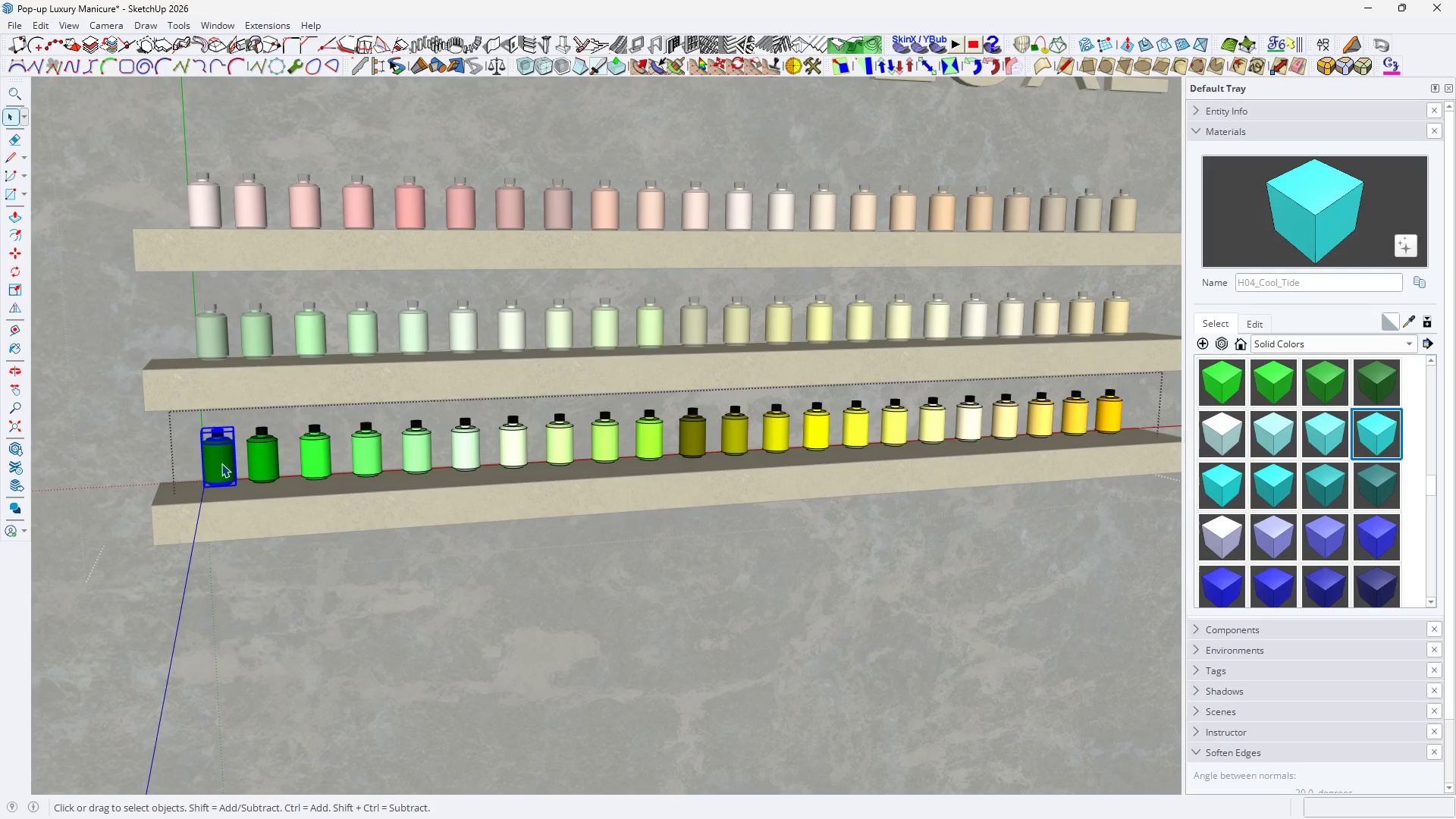 
triple_click([221, 463])
 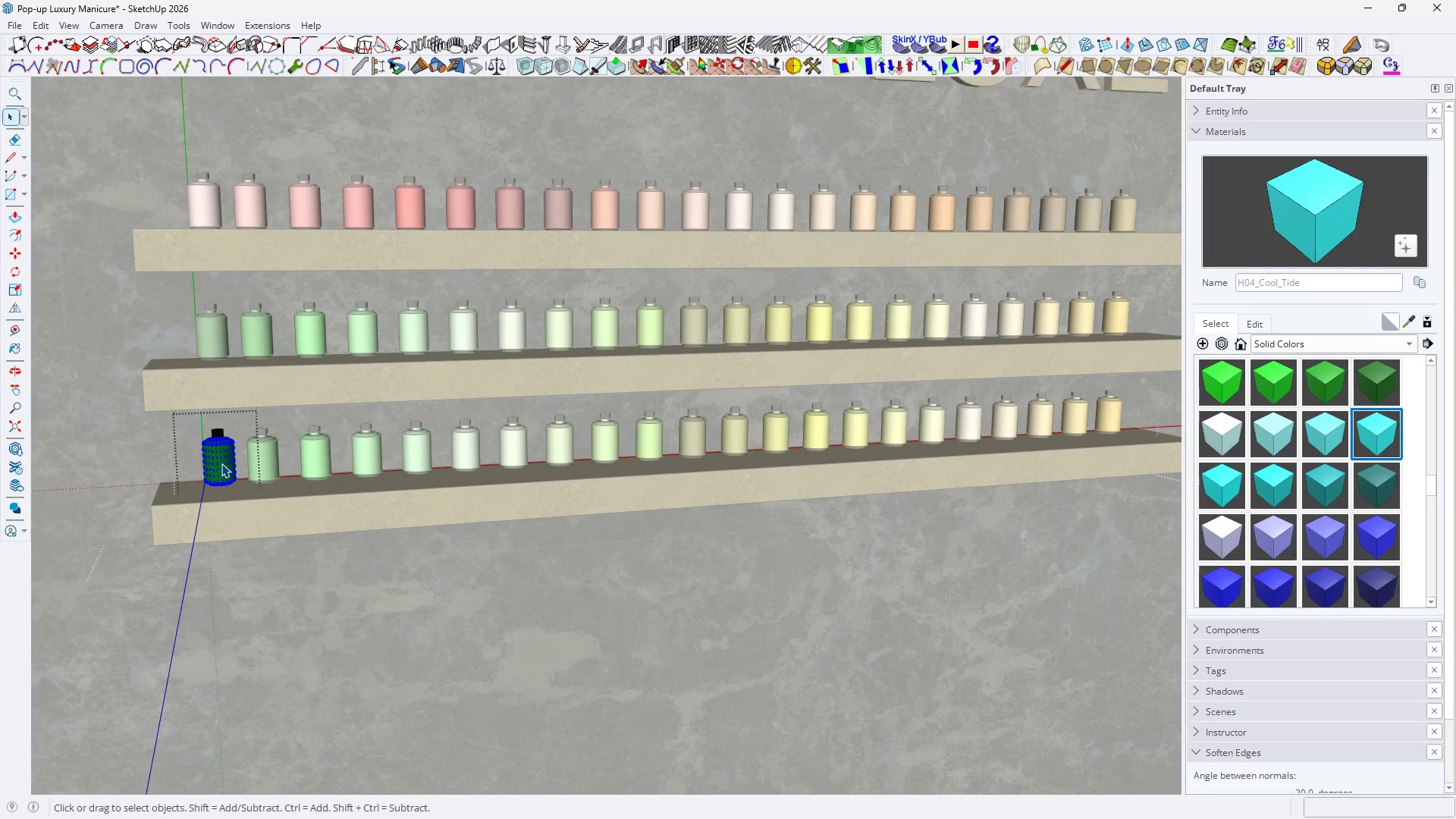 
triple_click([221, 463])
 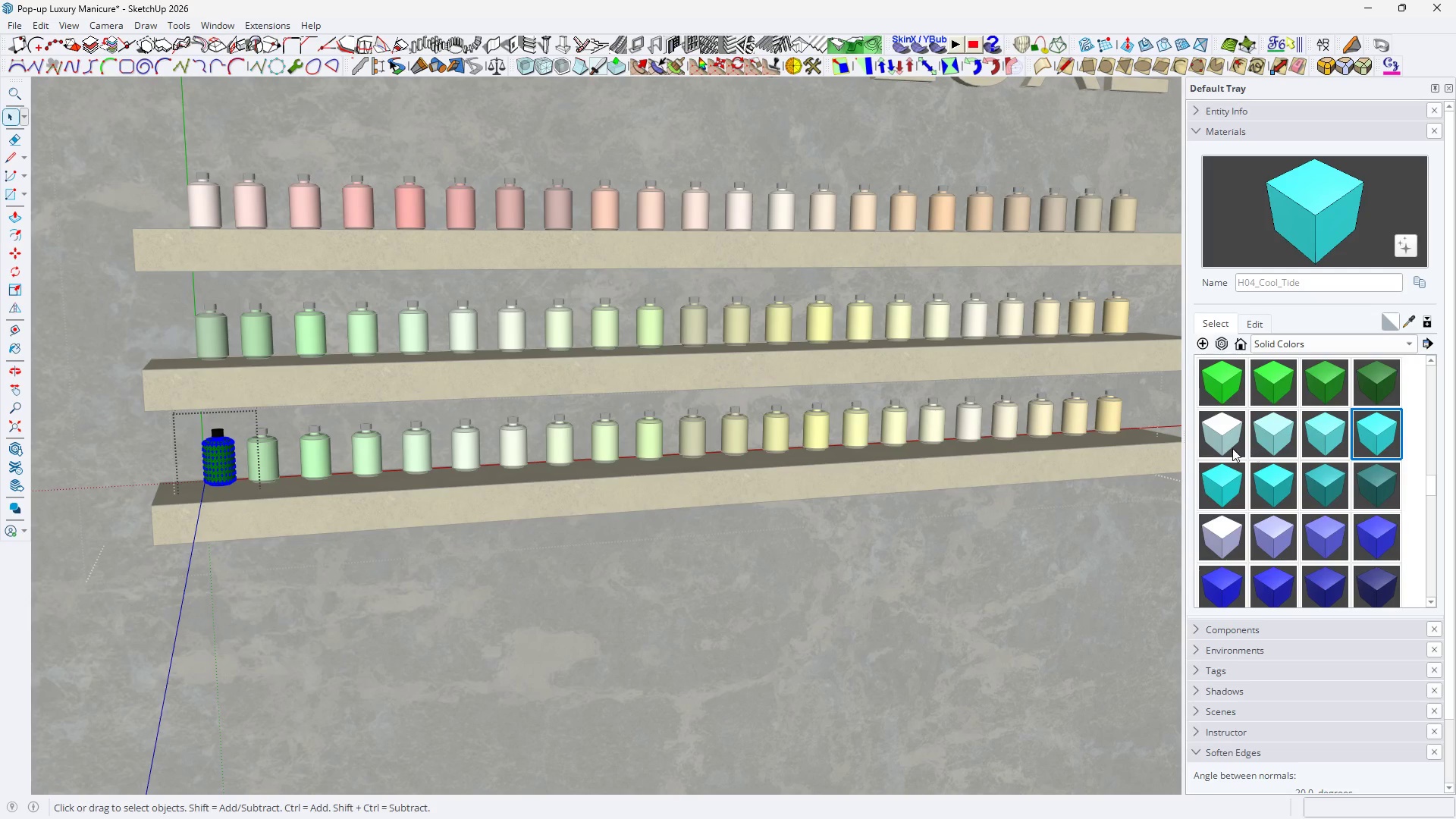 
double_click([1232, 447])
 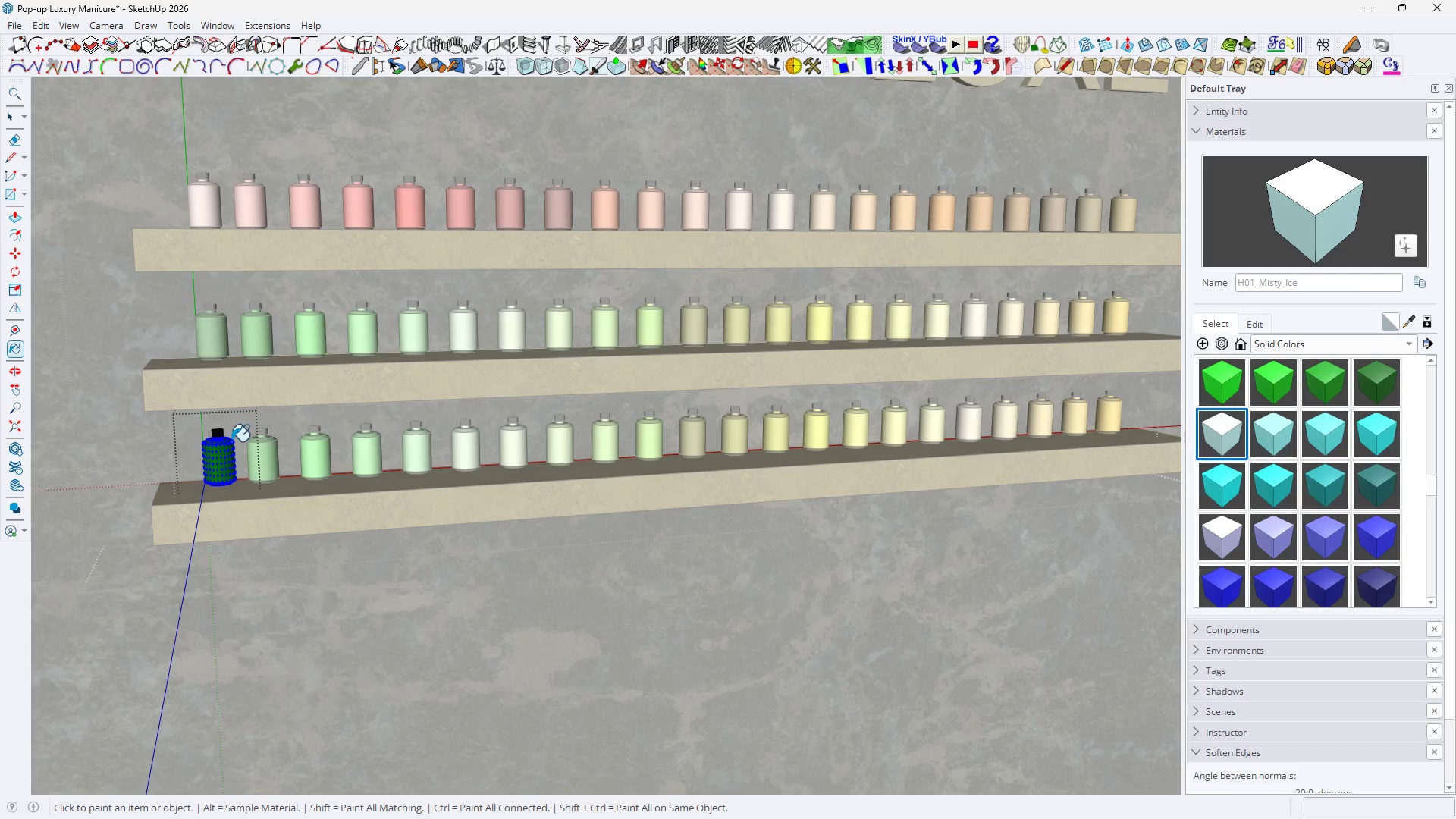 
double_click([223, 450])
 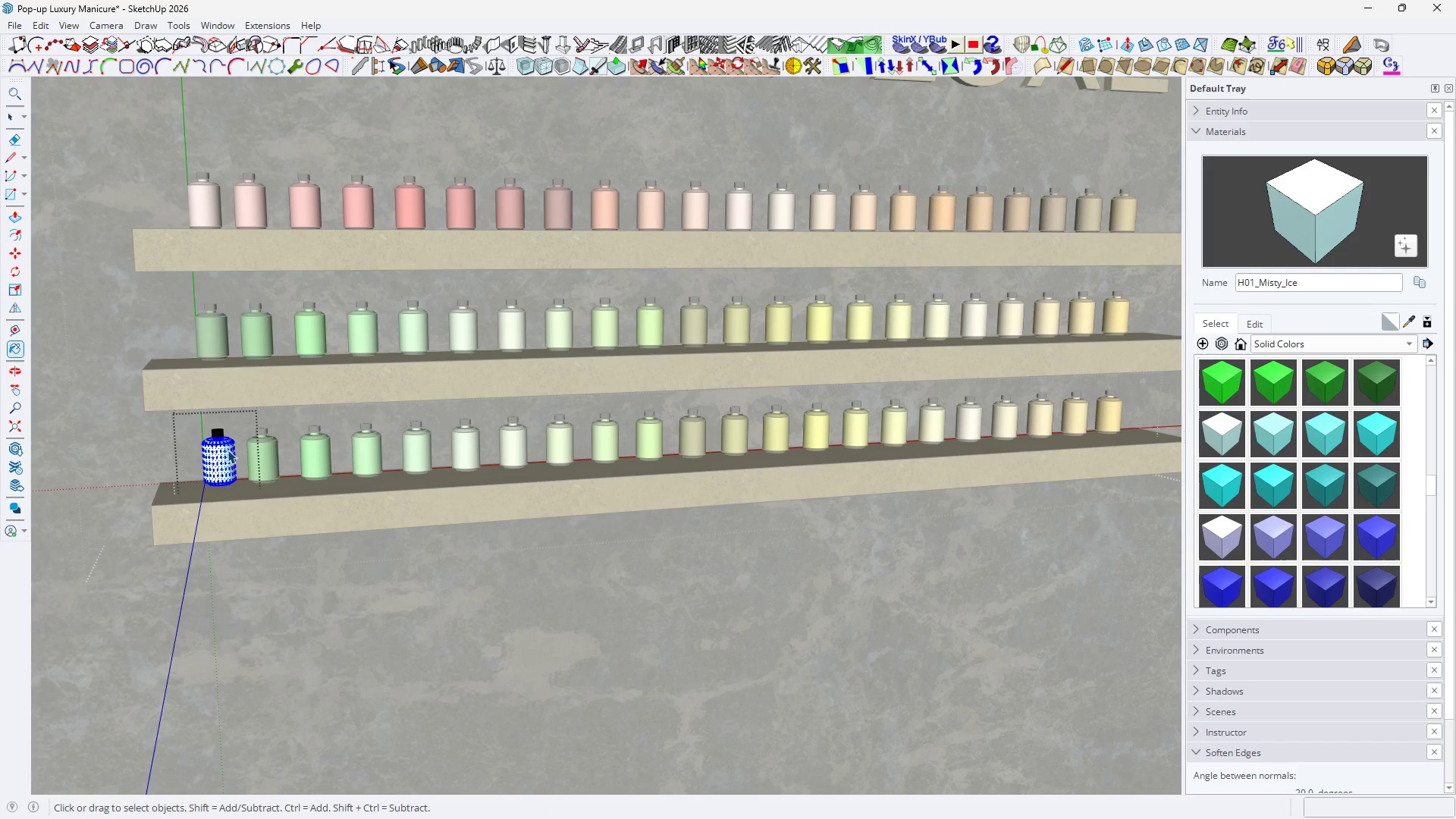 
key(Space)
 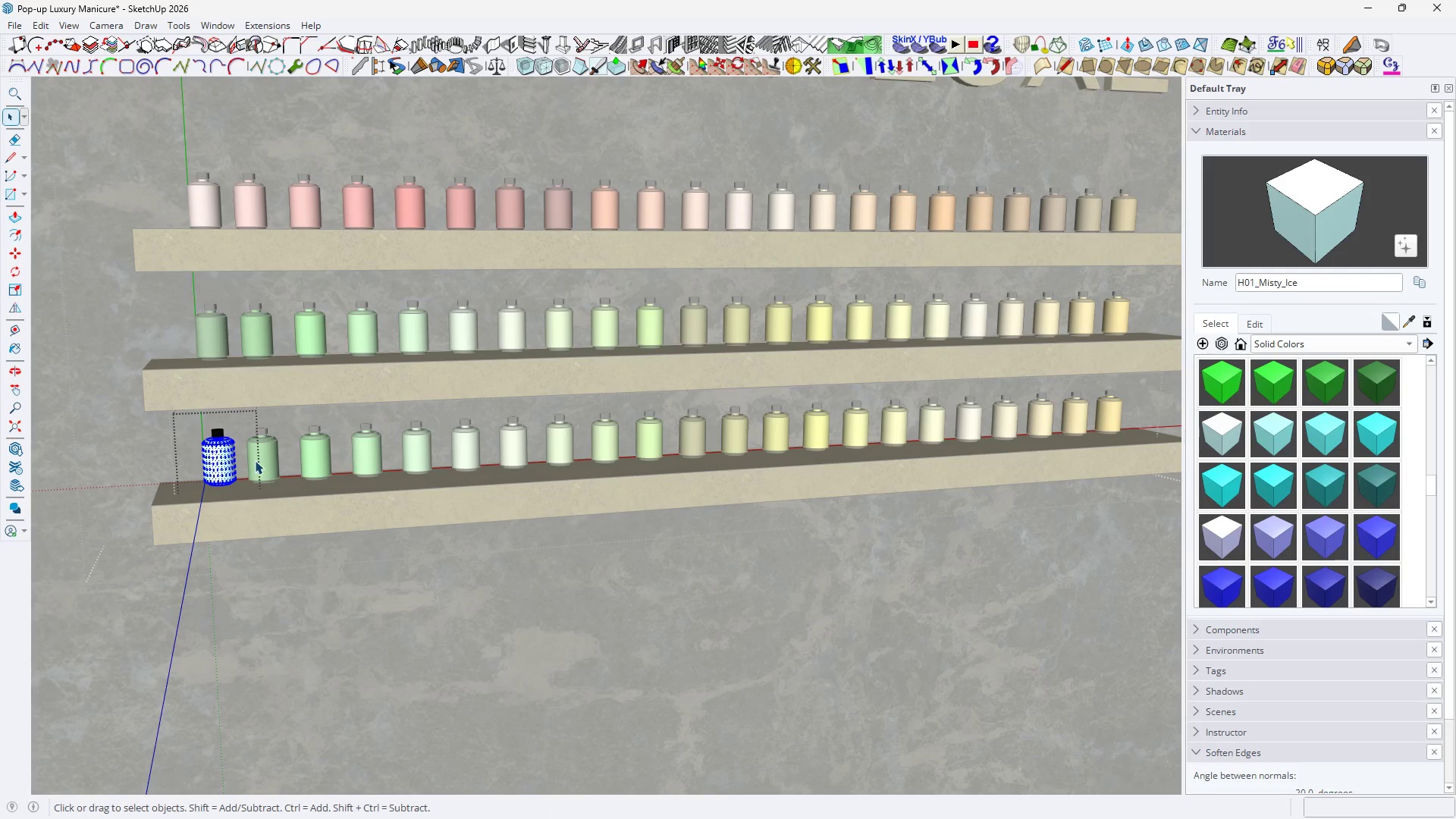 
triple_click([259, 462])
 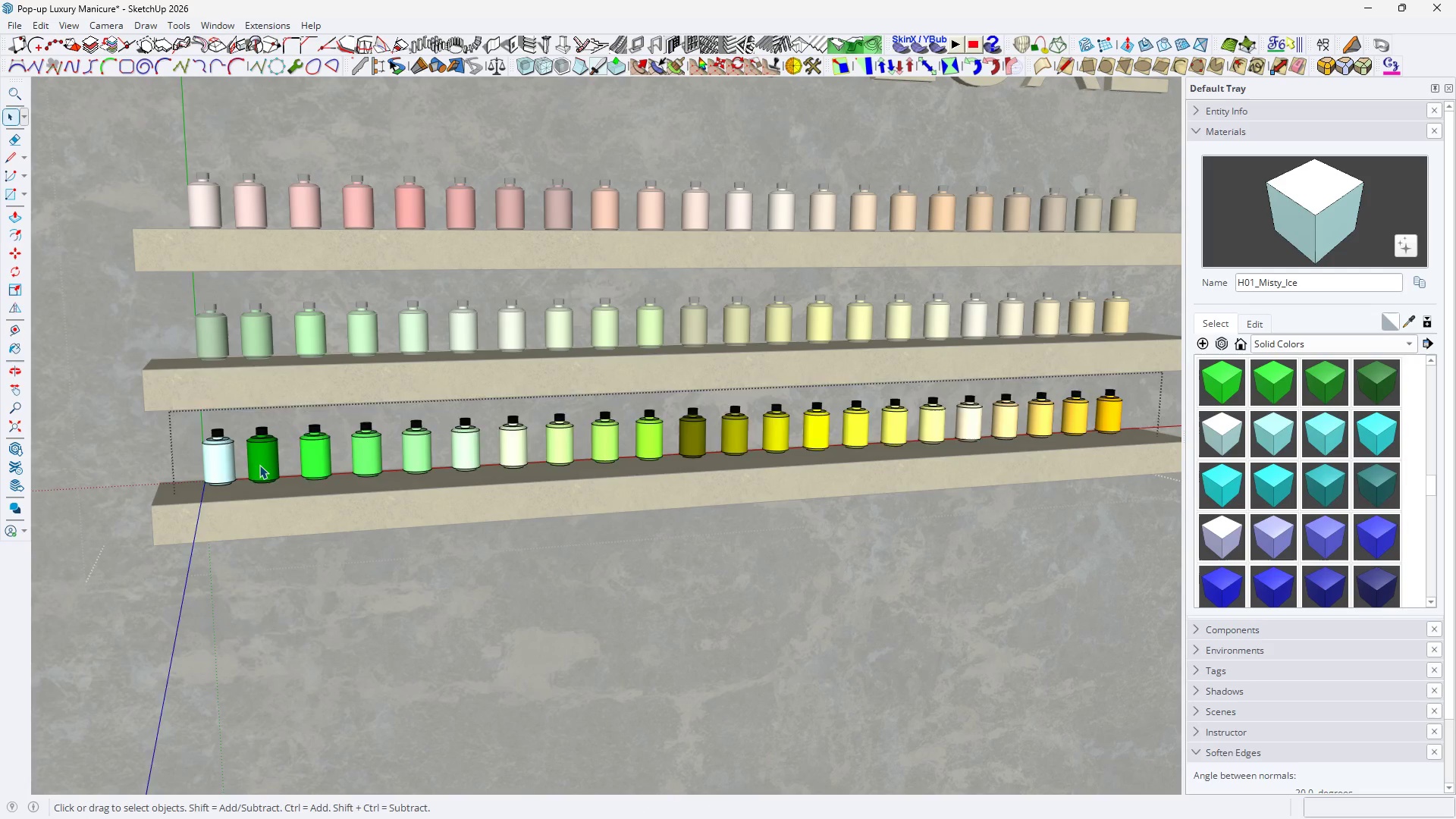 
triple_click([259, 465])
 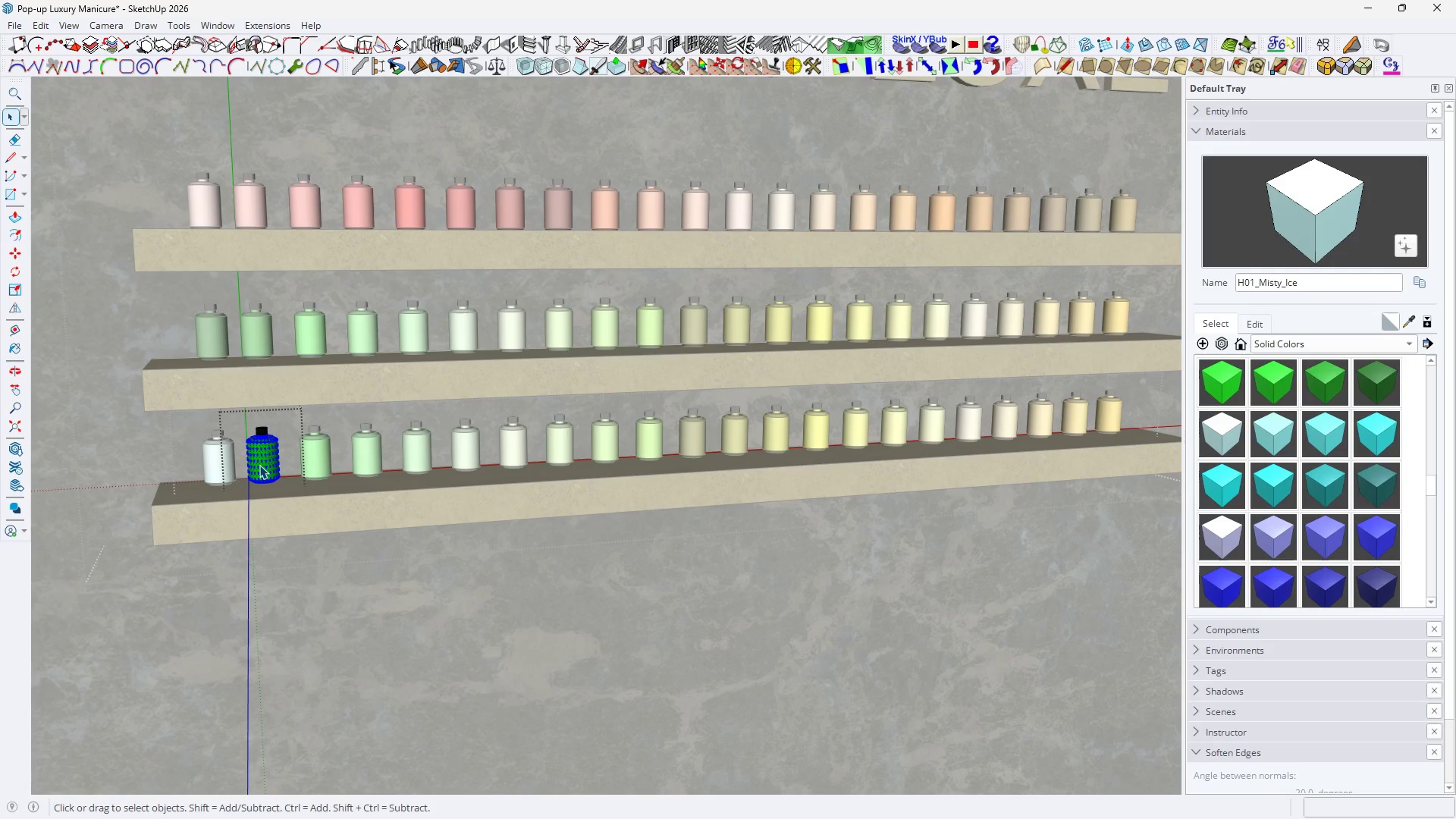 
triple_click([259, 465])
 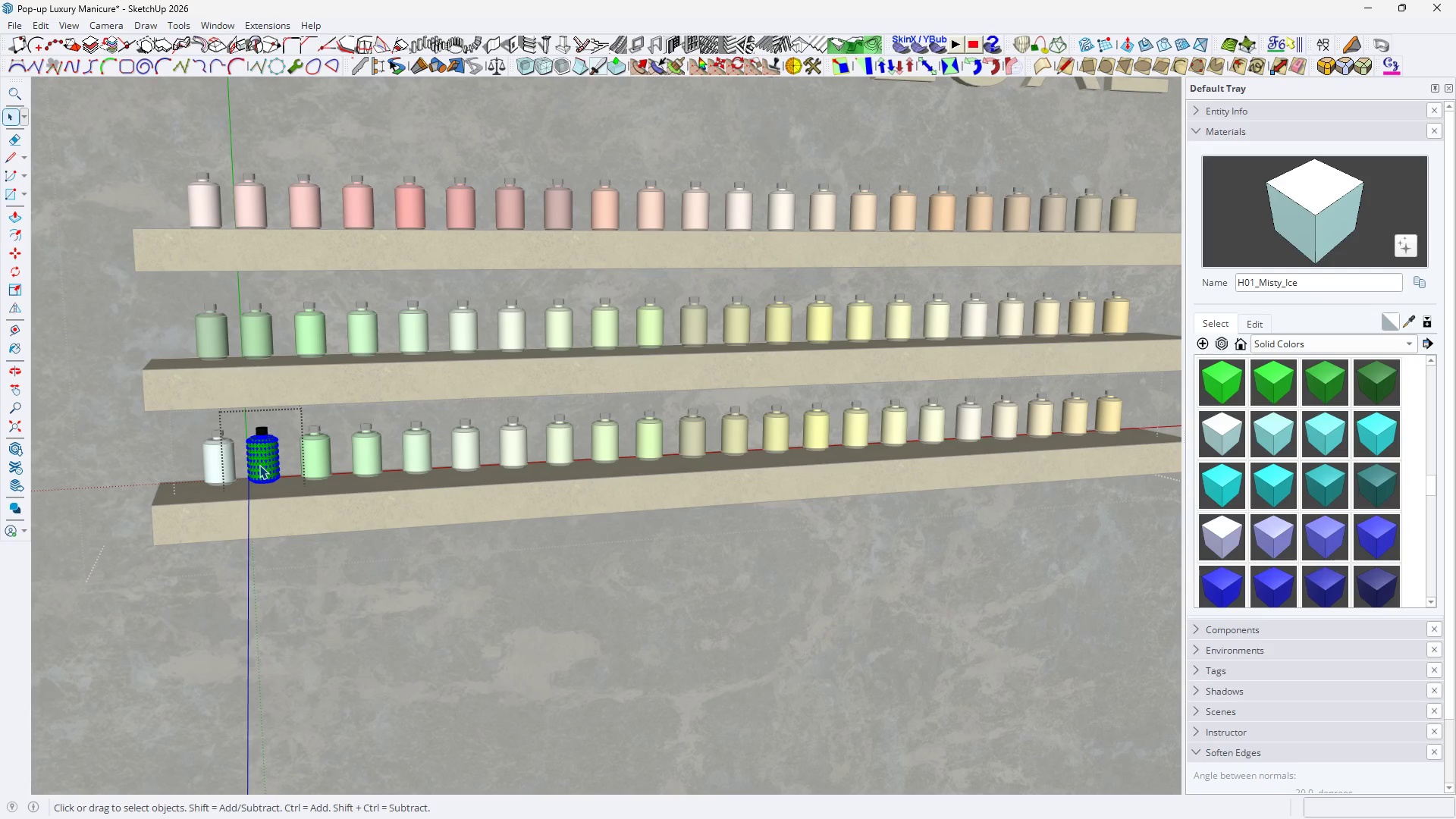 
triple_click([259, 465])
 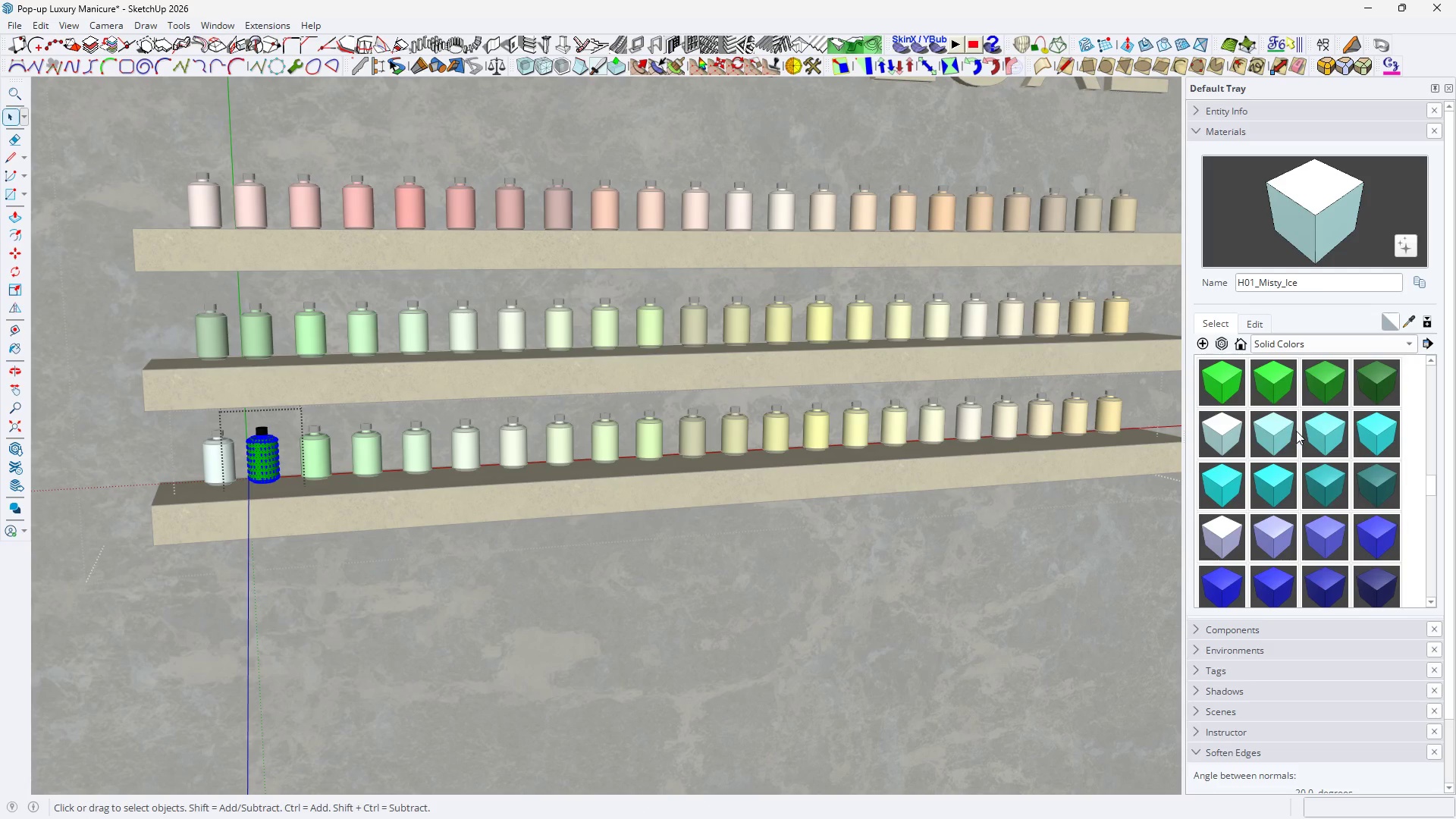 
double_click([1286, 432])
 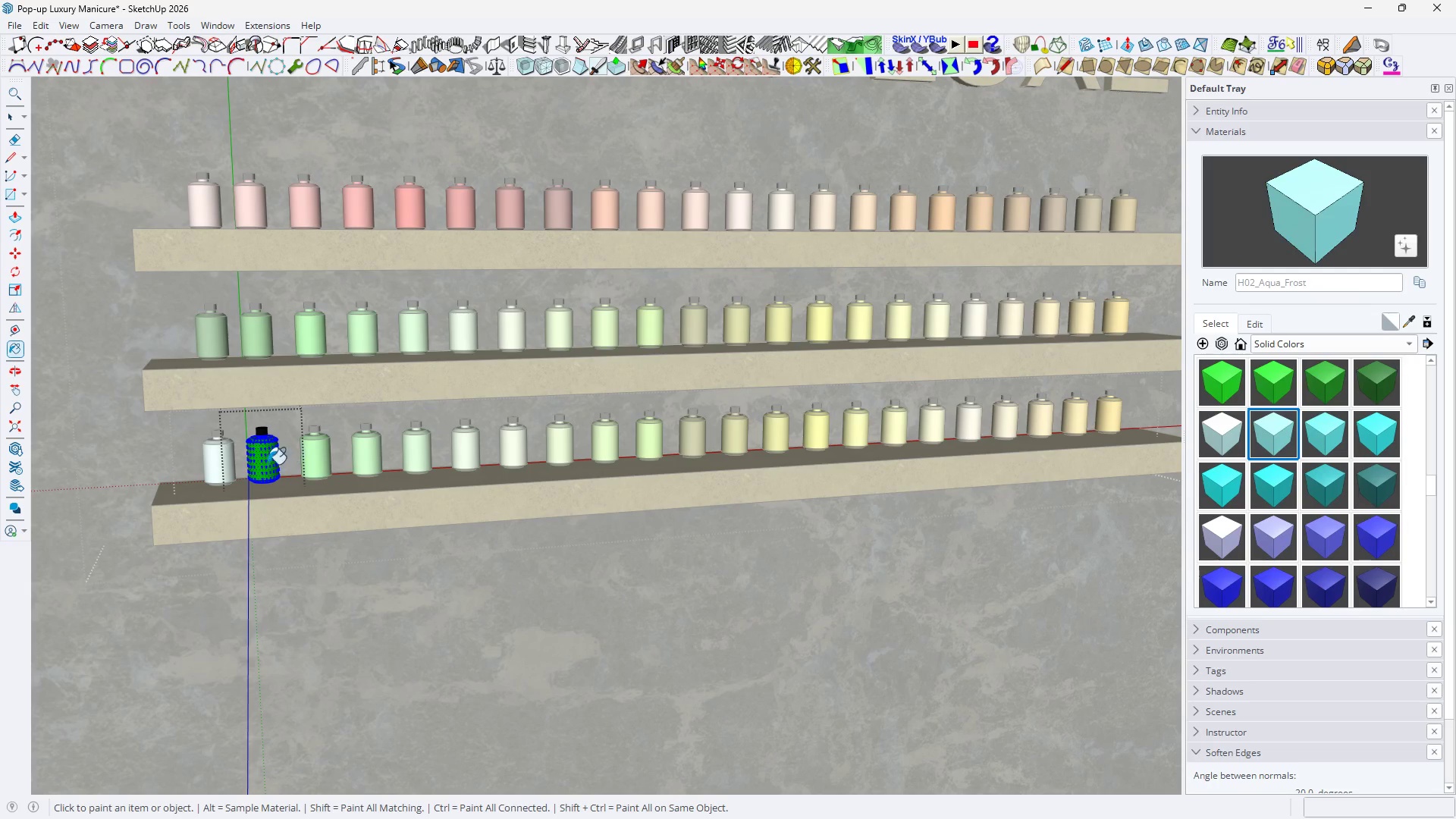 
double_click([260, 464])
 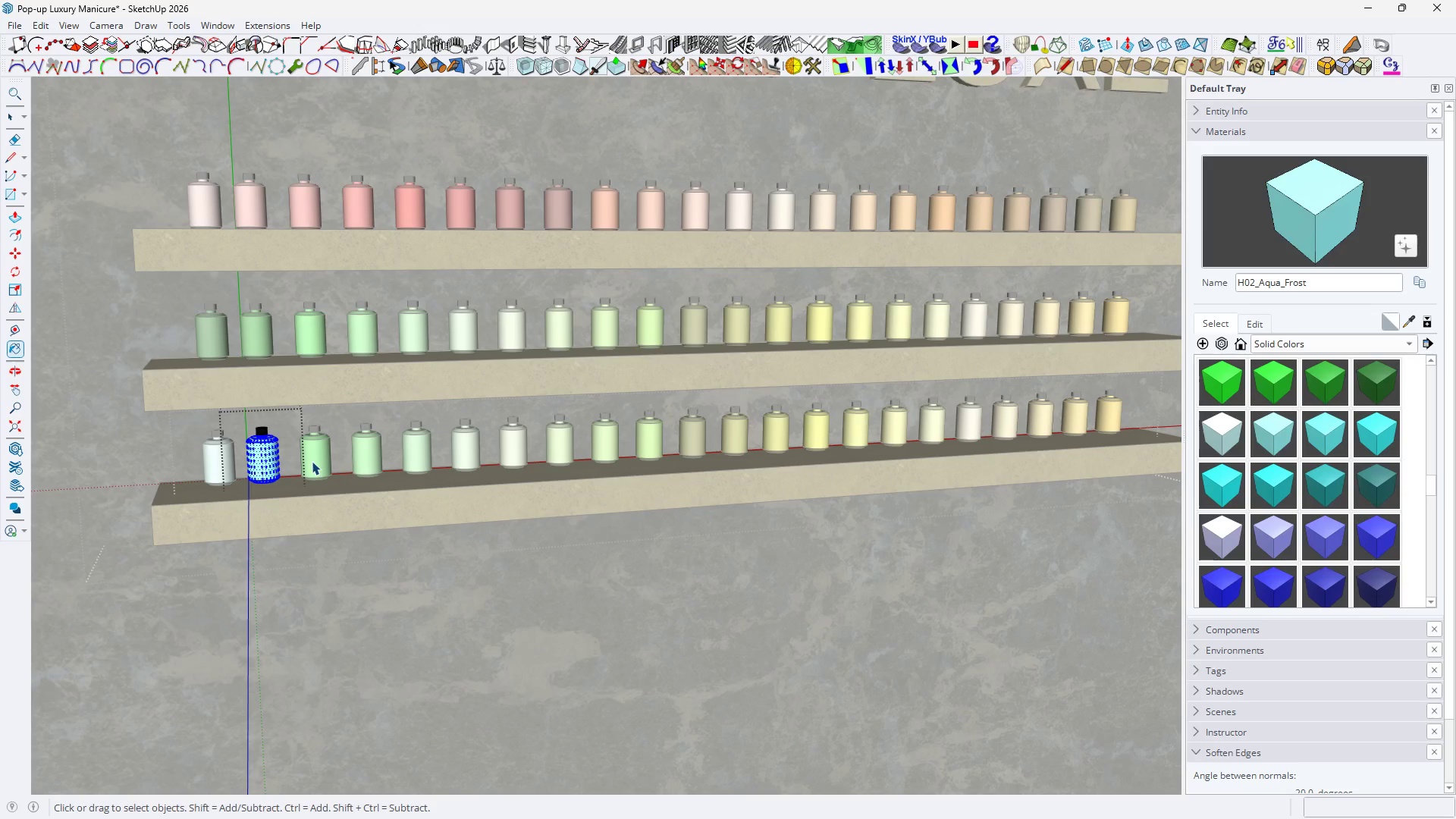 
key(Space)
 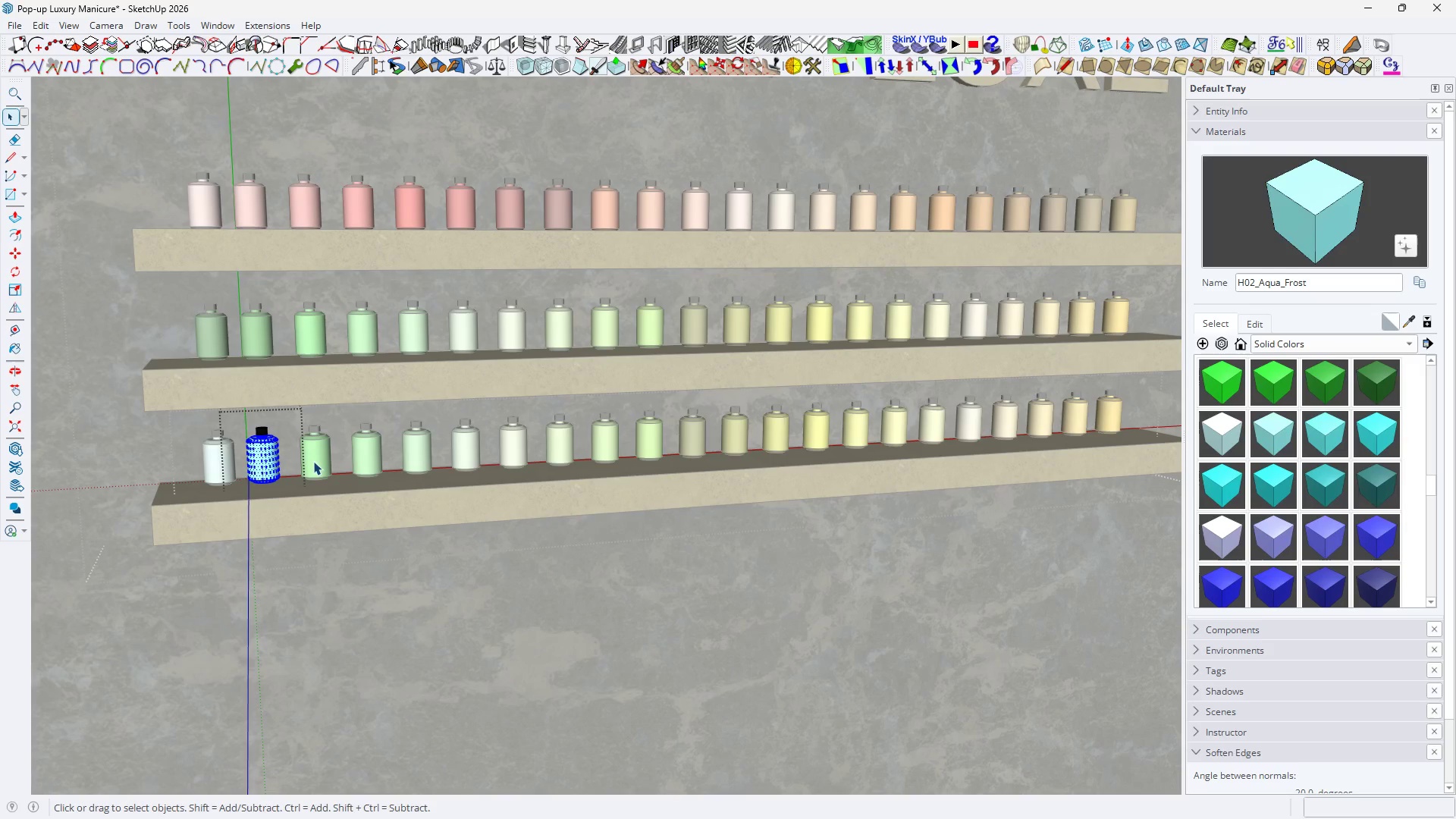 
triple_click([313, 461])
 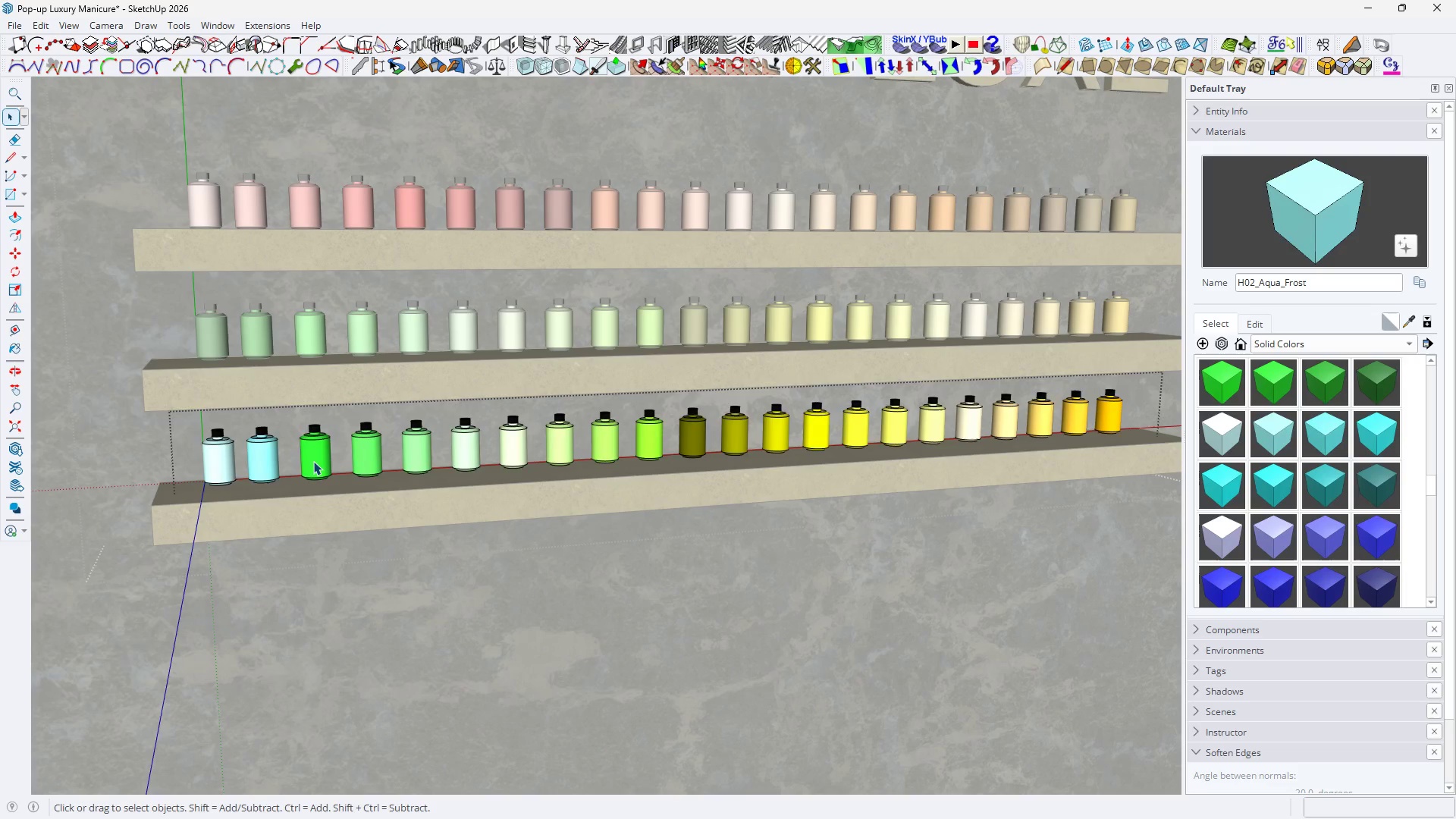 
triple_click([313, 461])
 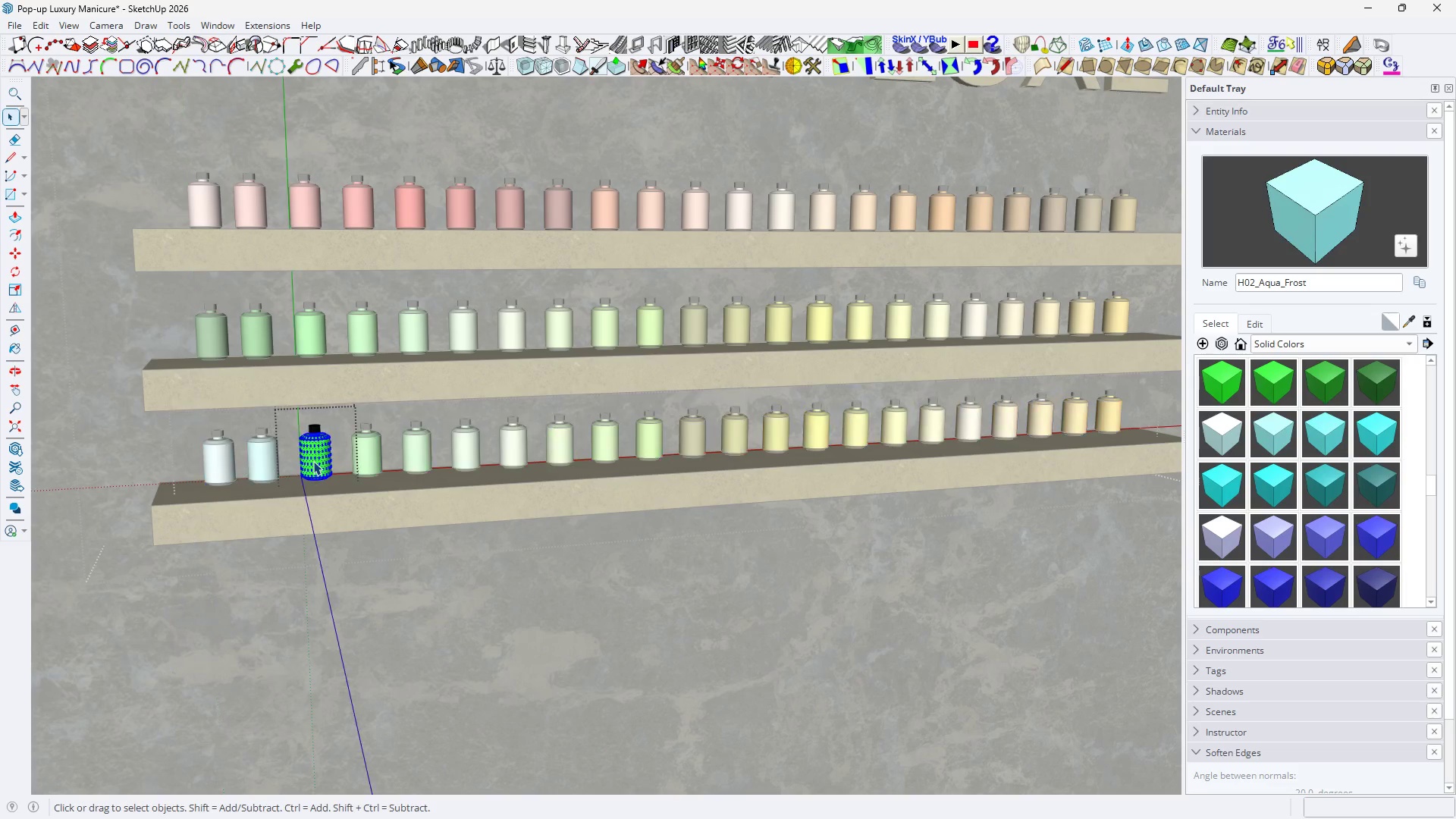 
triple_click([313, 461])
 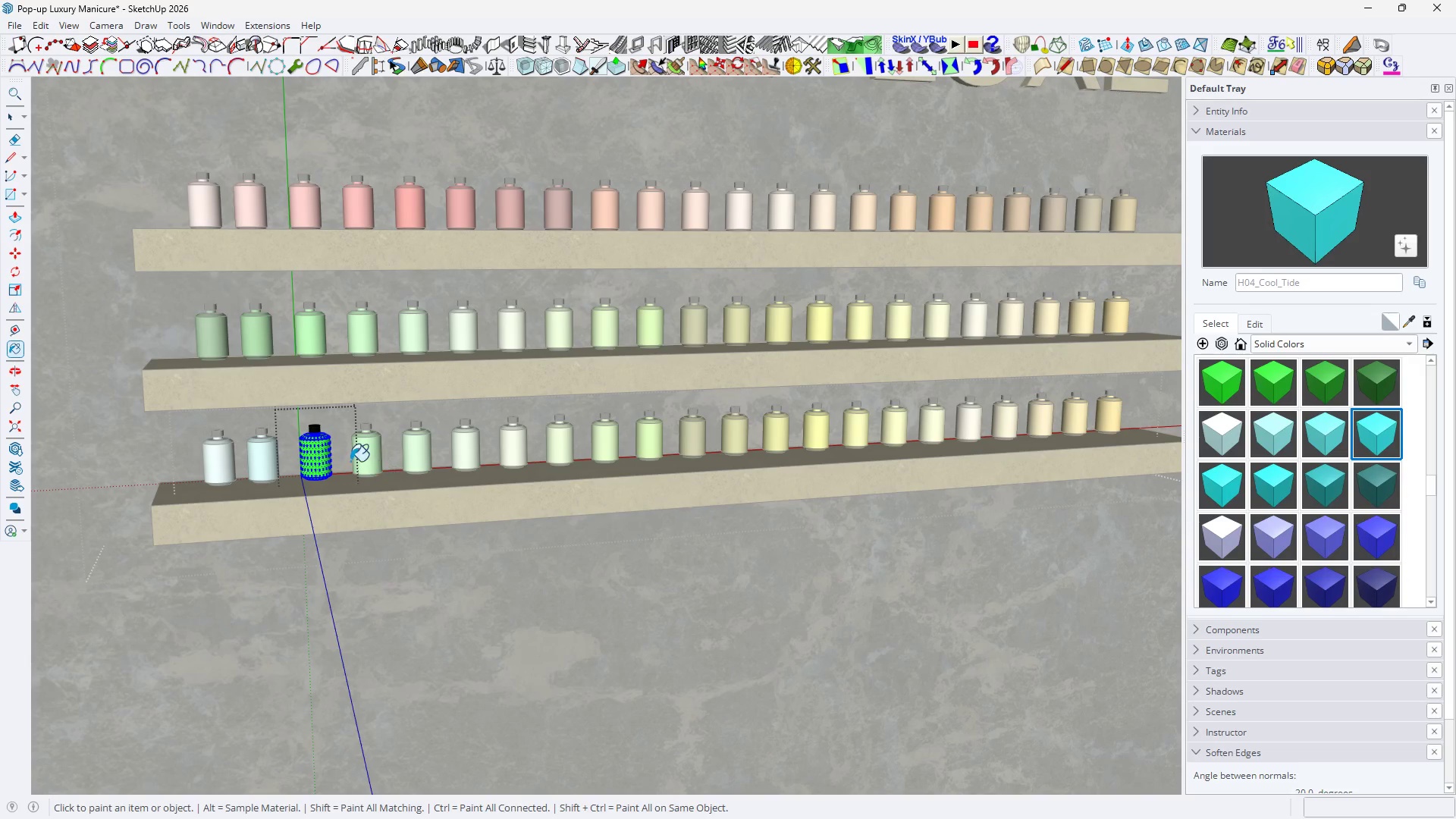 
key(Space)
 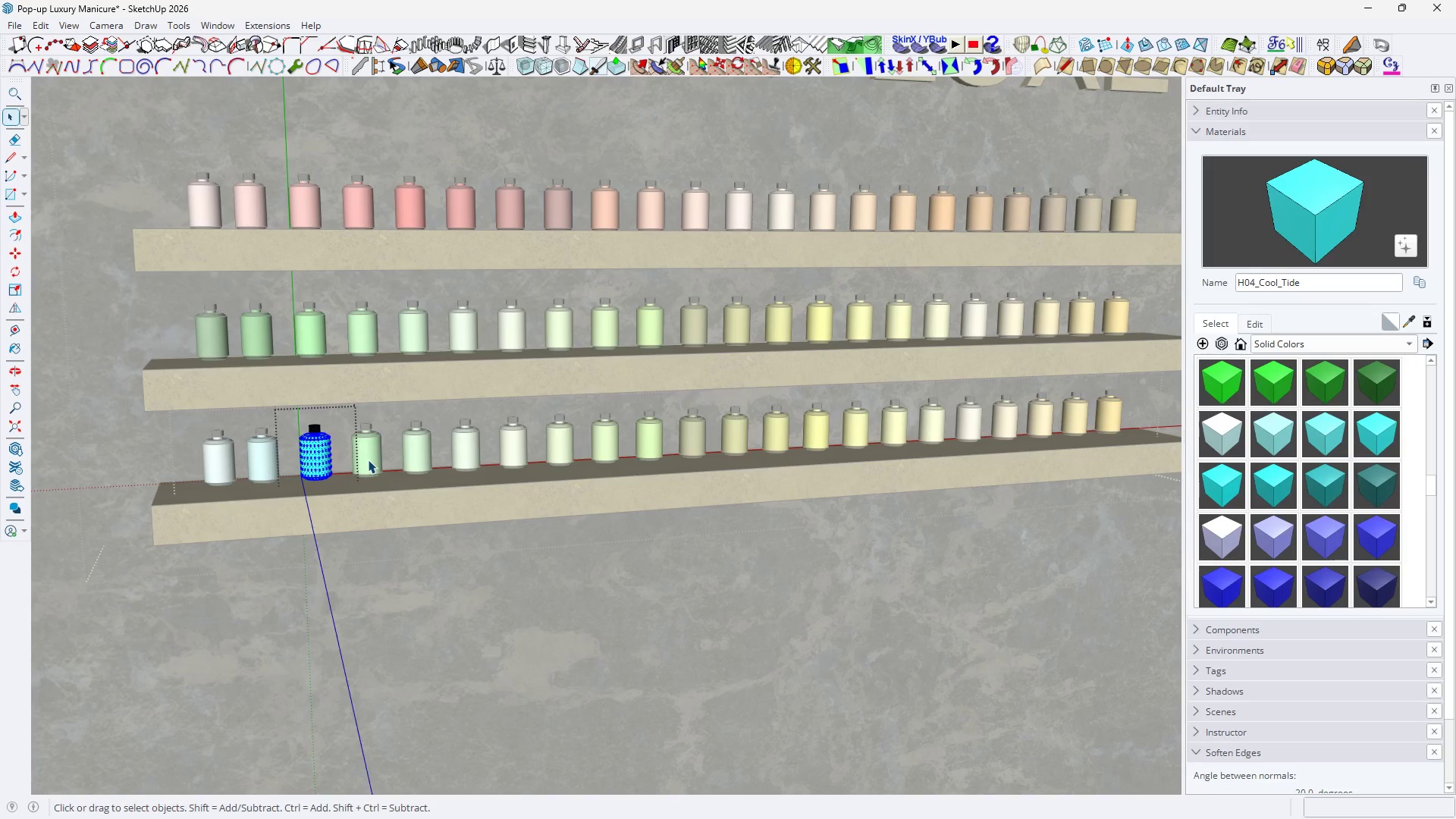 
double_click([368, 460])
 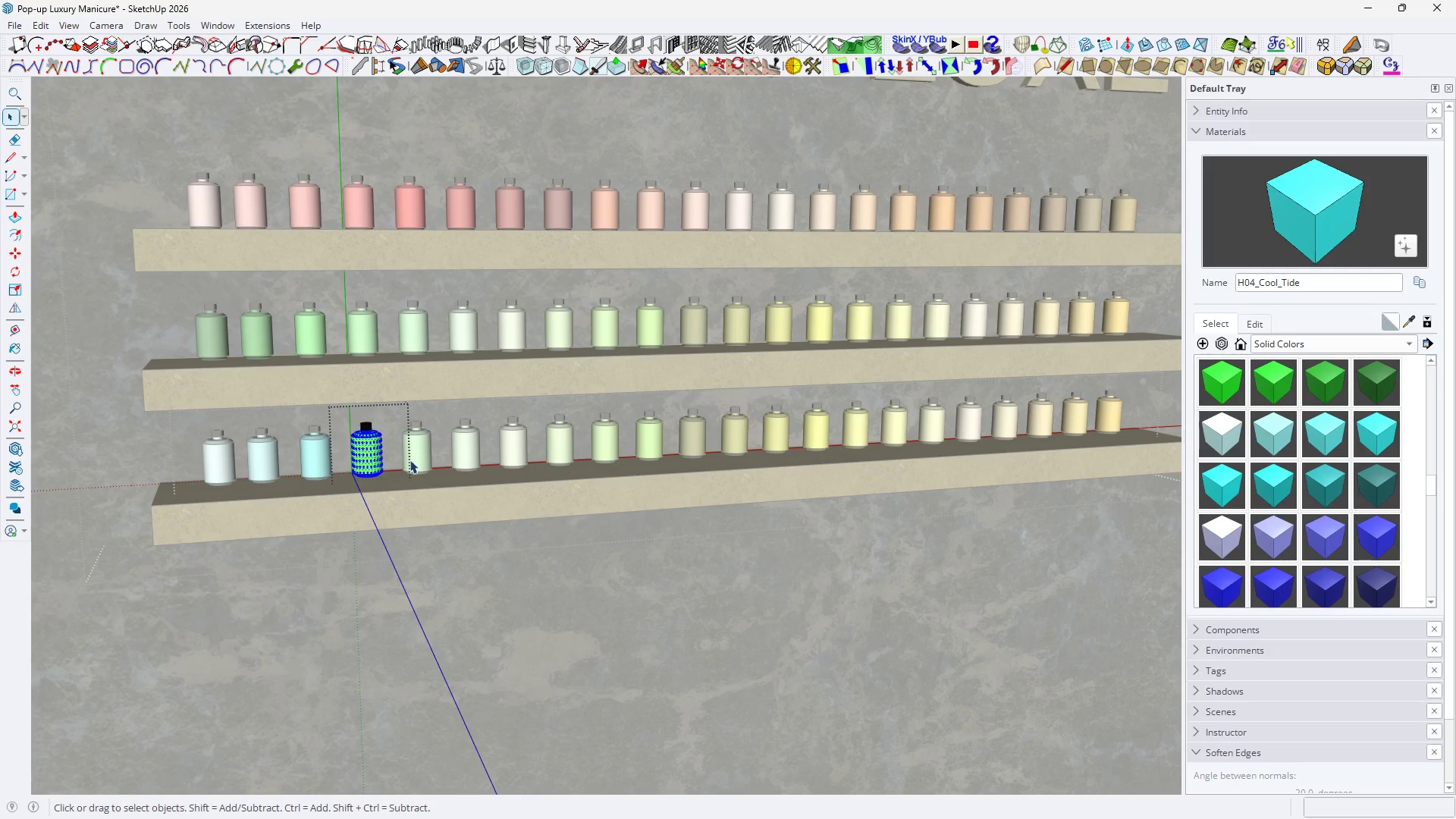 
triple_click([368, 460])
 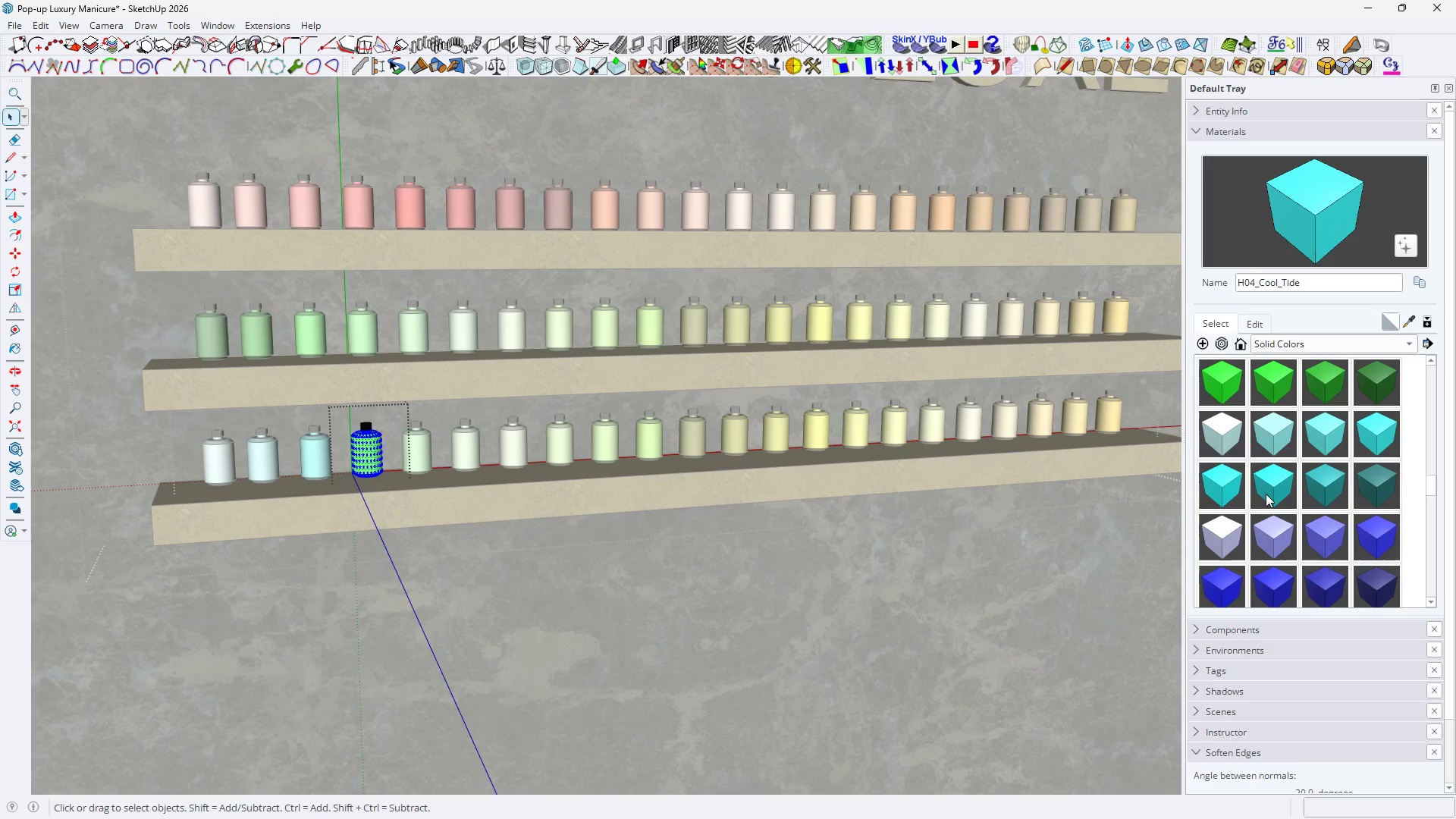 
double_click([1266, 494])
 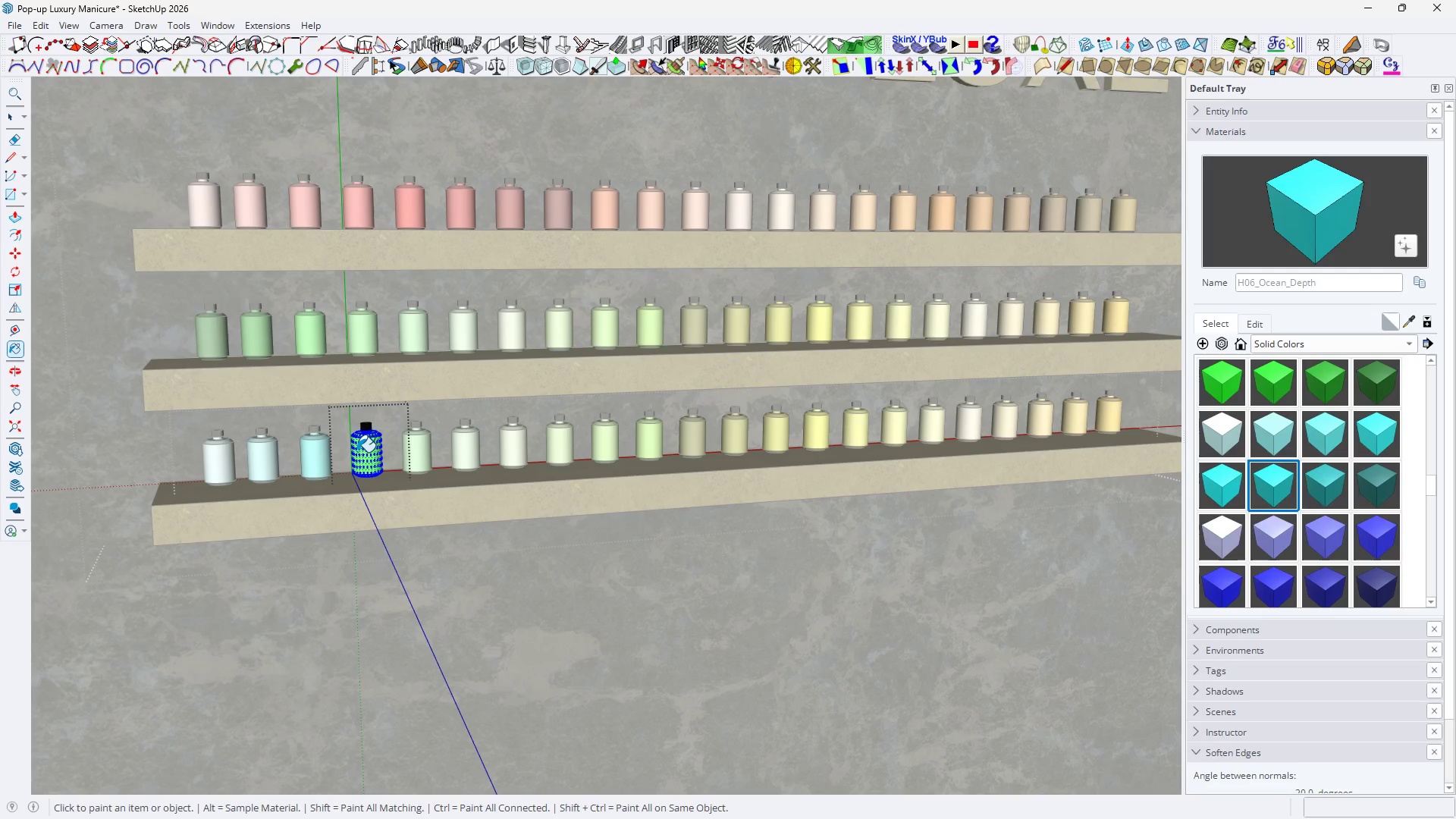 
double_click([360, 453])
 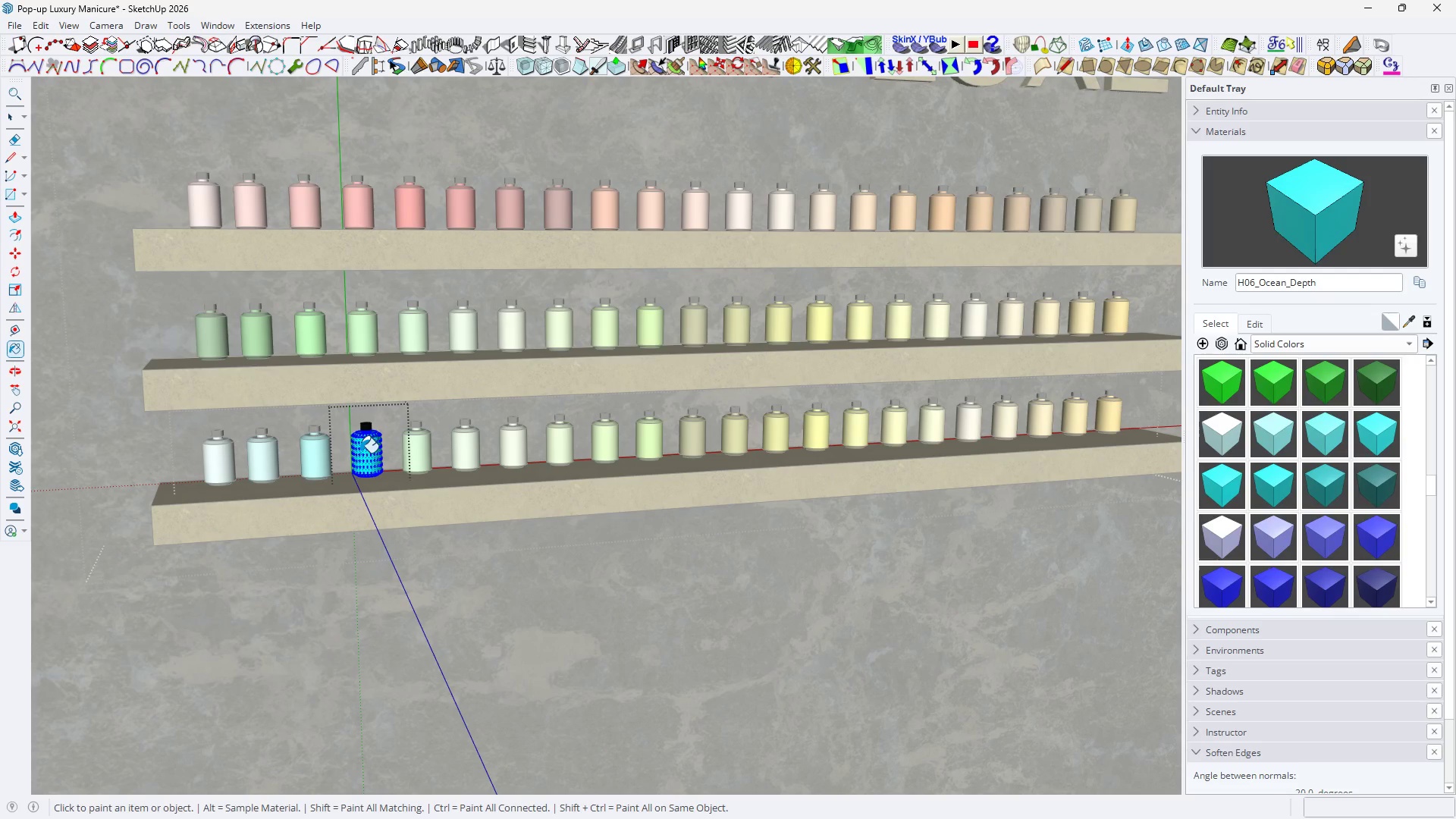 
triple_click([360, 453])
 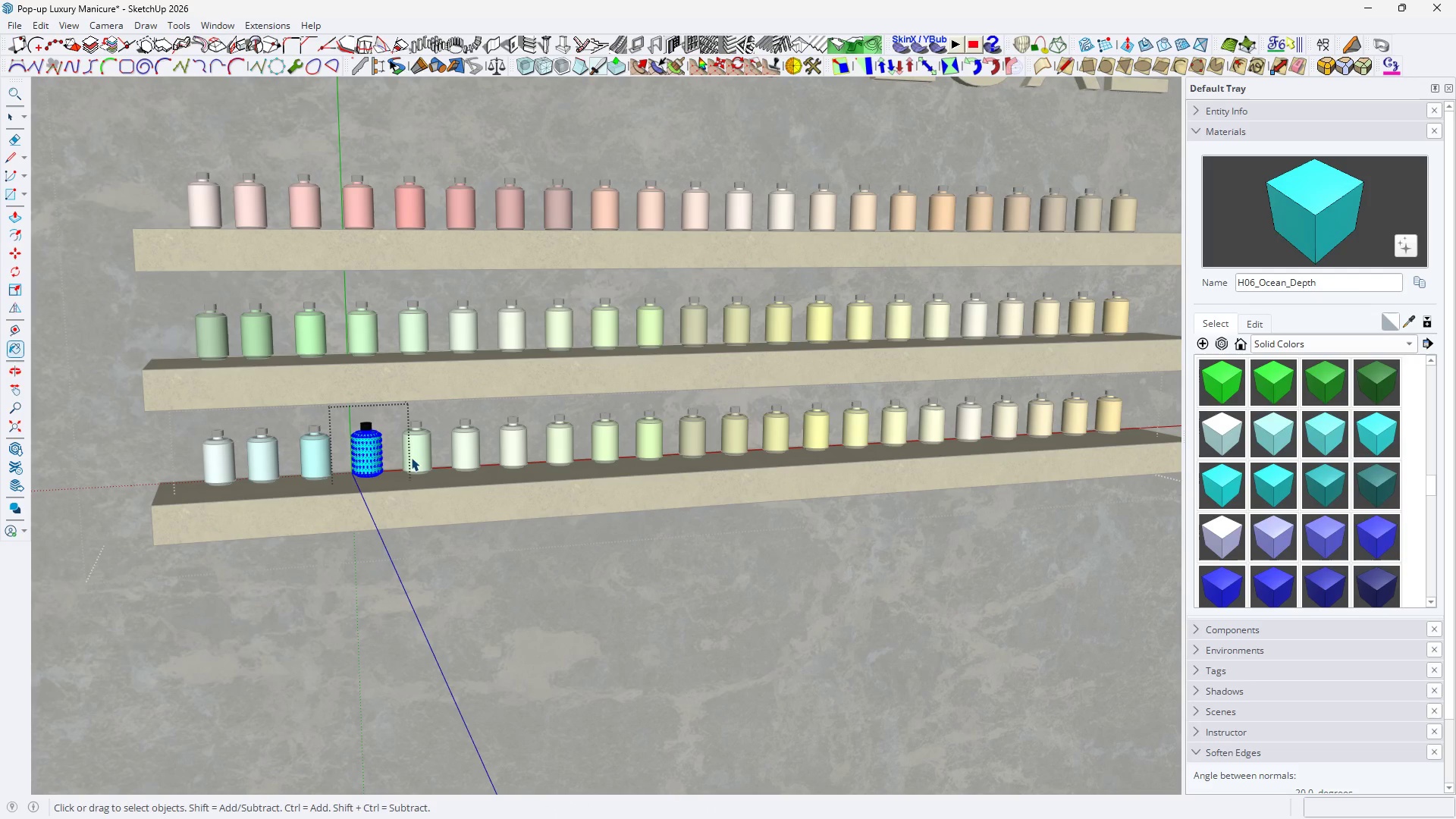 
key(Space)
 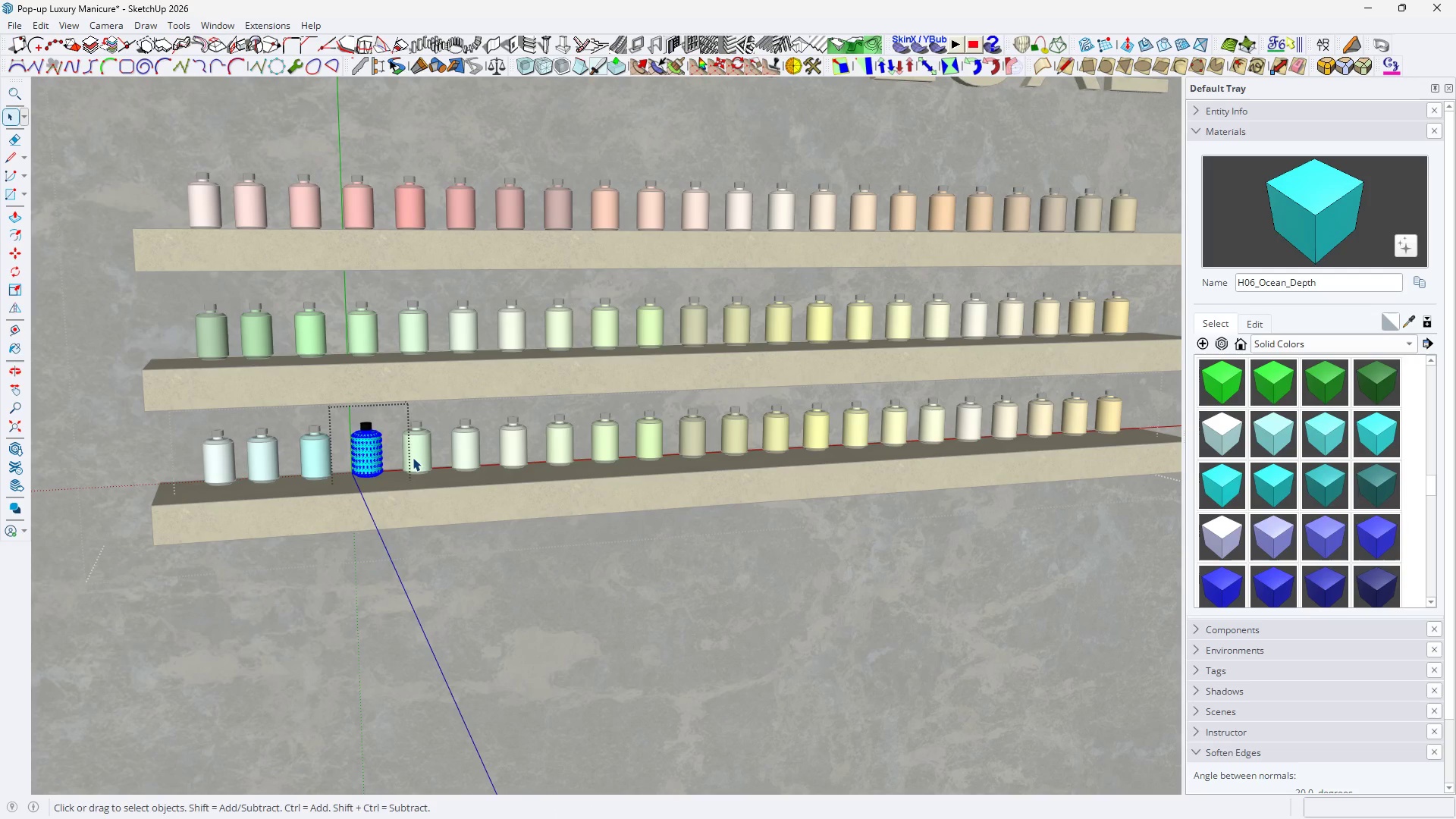 
triple_click([413, 457])
 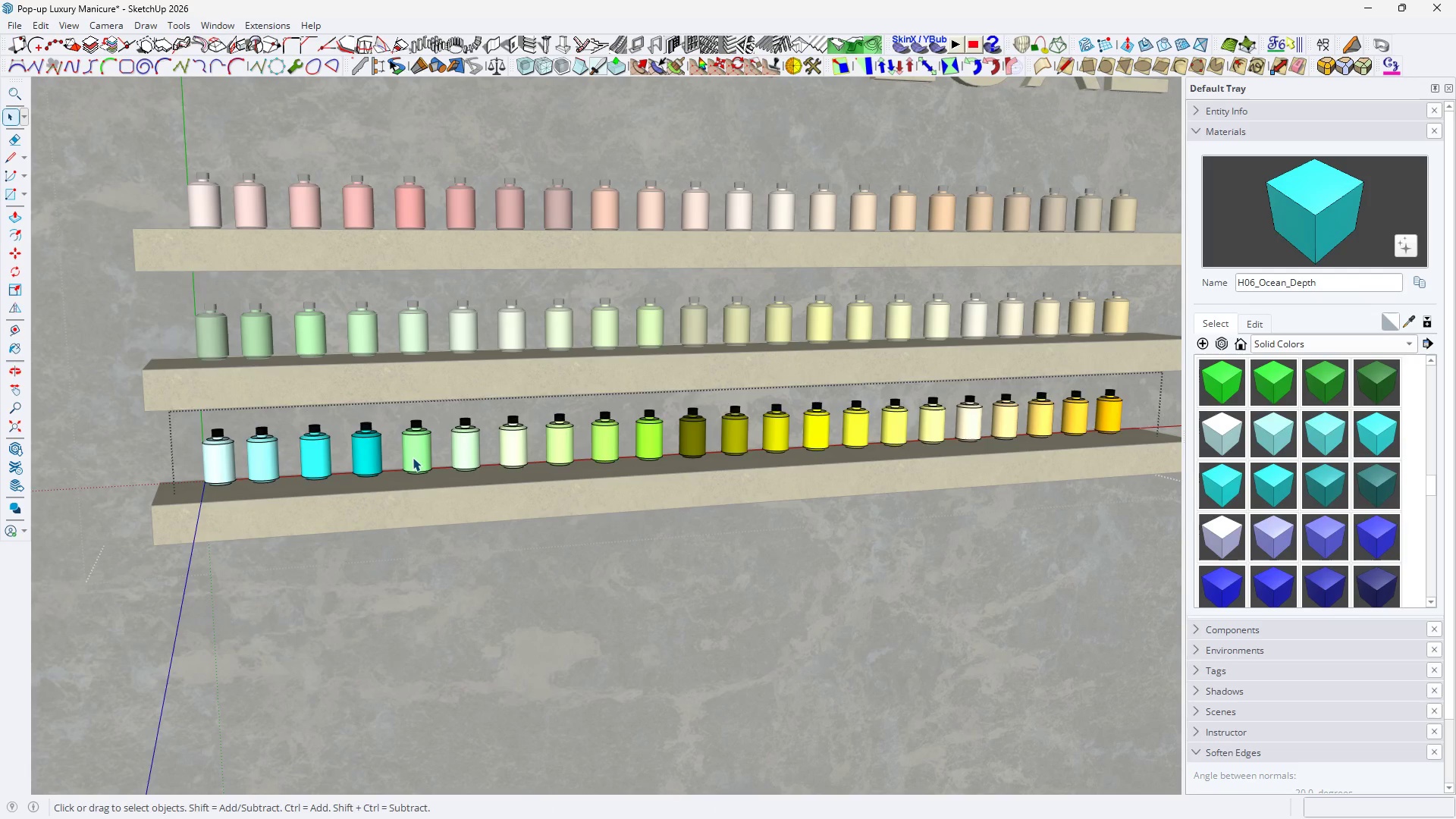 
triple_click([413, 457])
 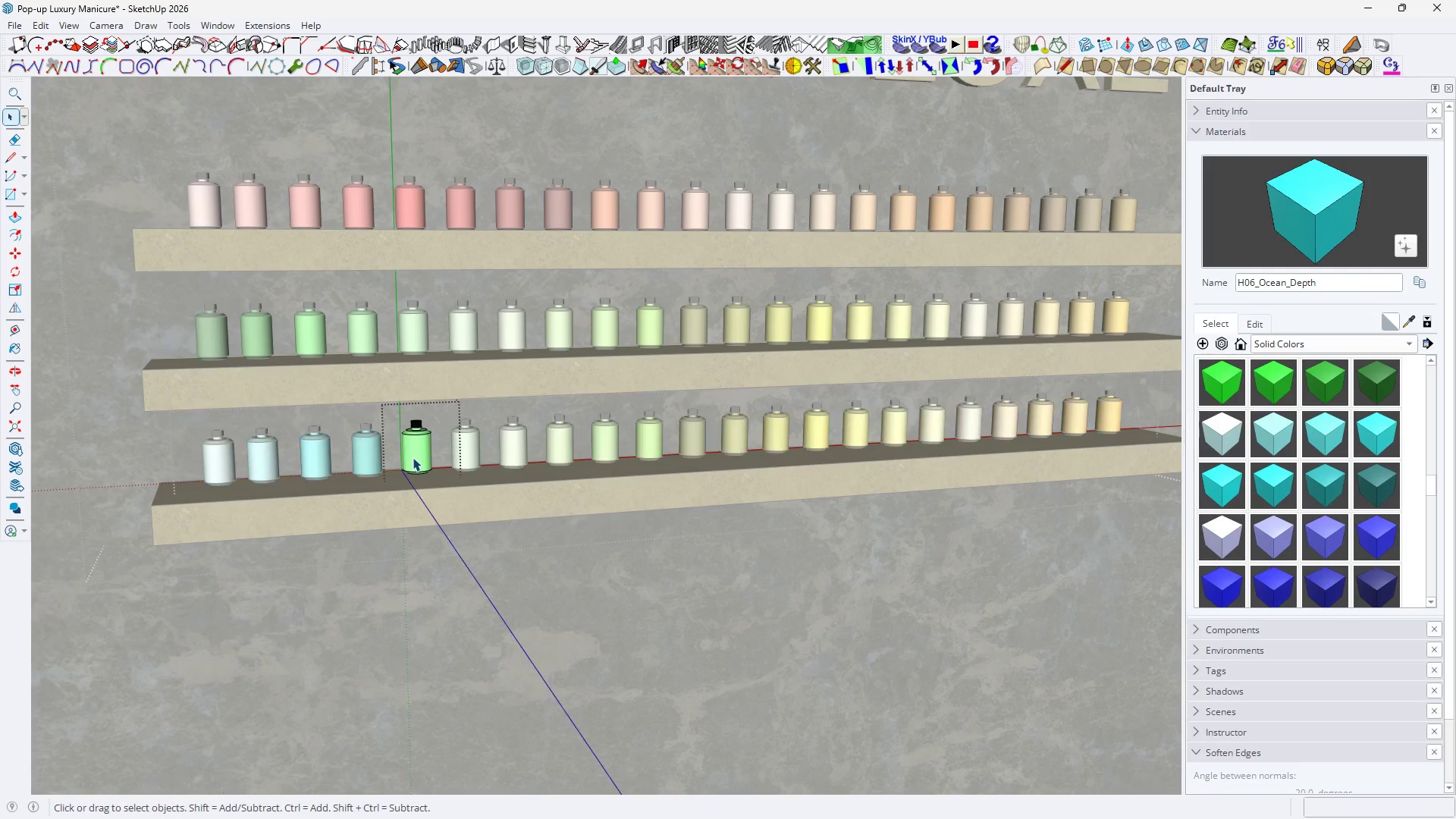 
triple_click([413, 457])
 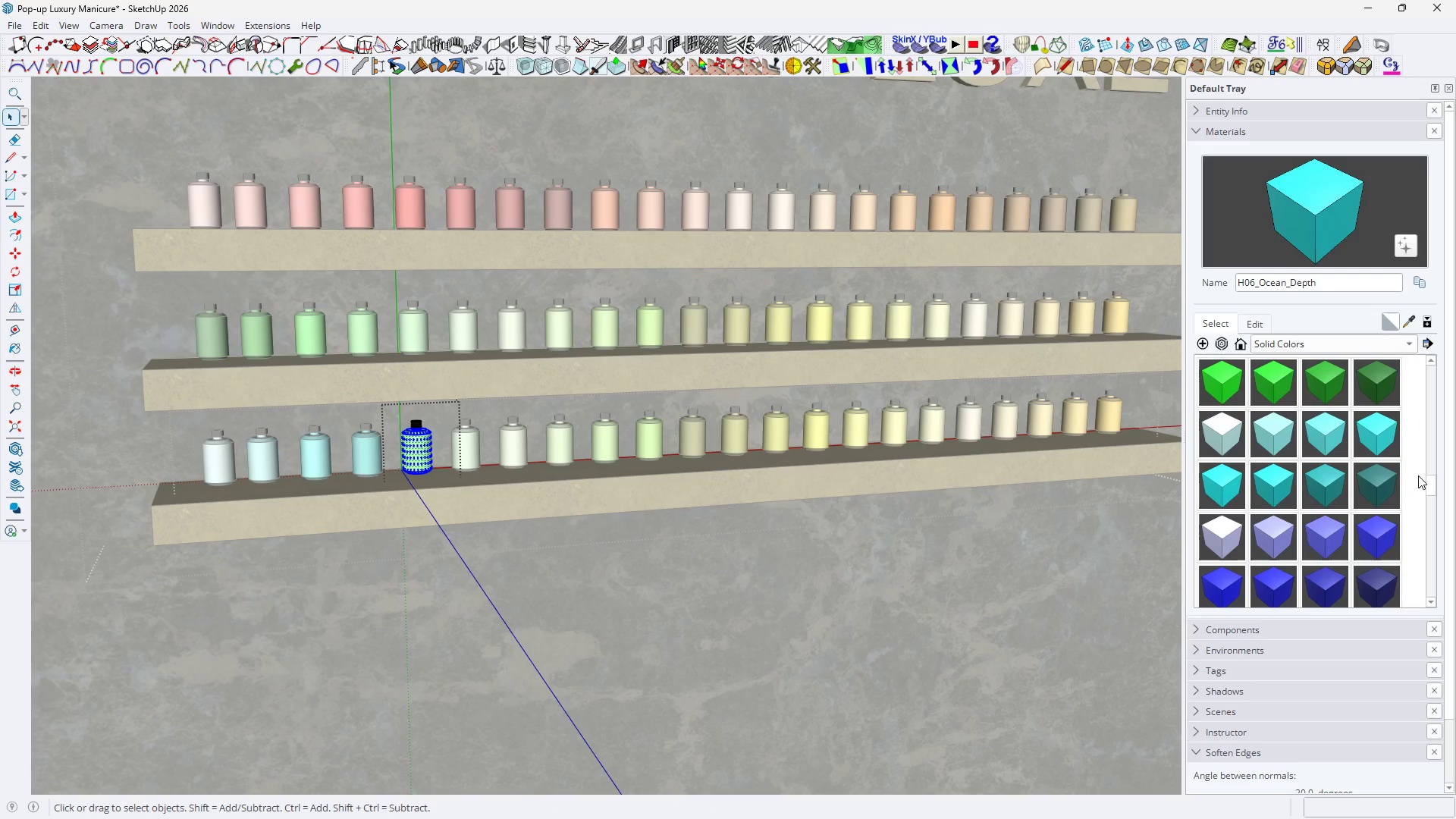 
left_click([1328, 487])
 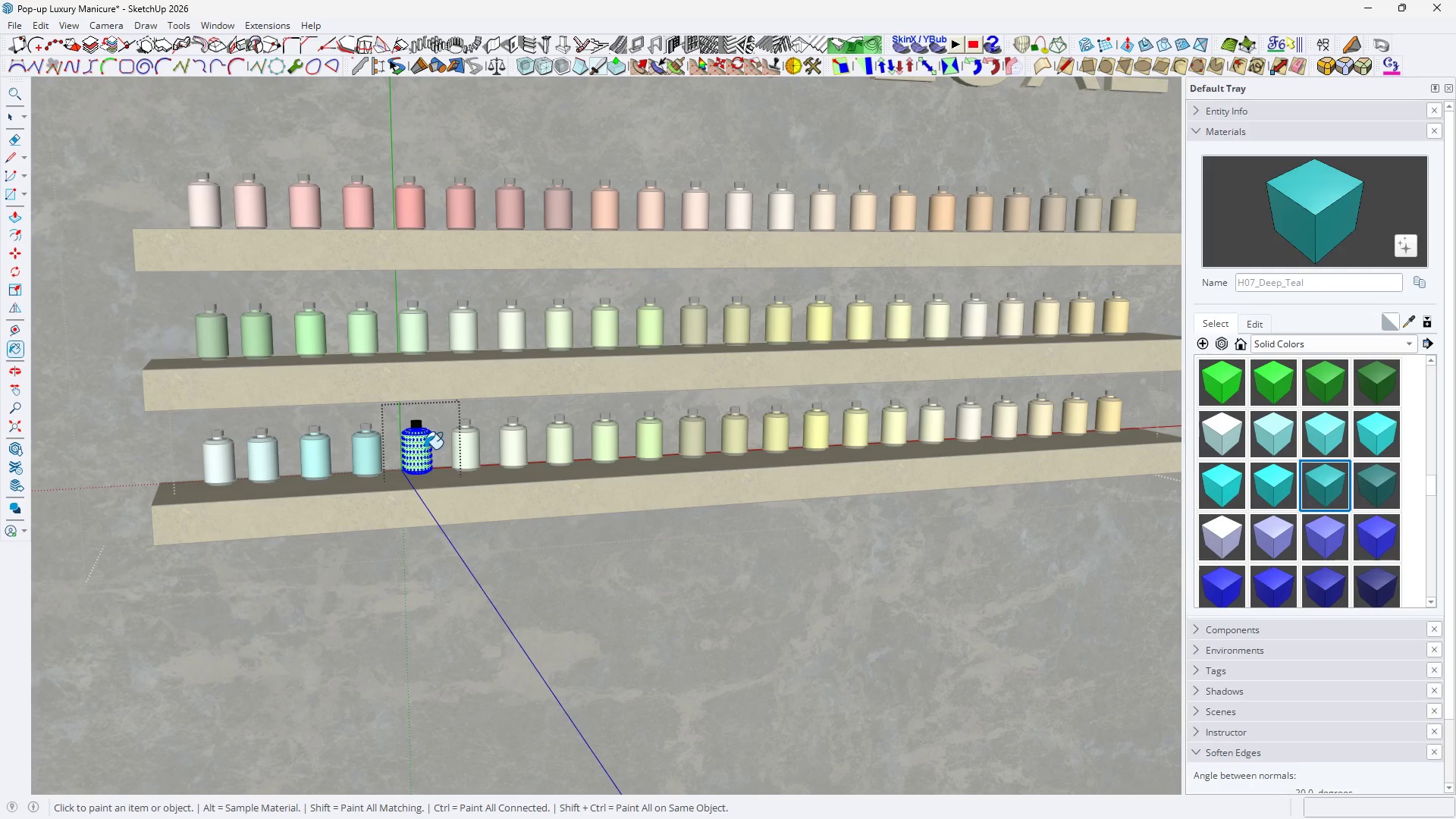 
double_click([413, 449])
 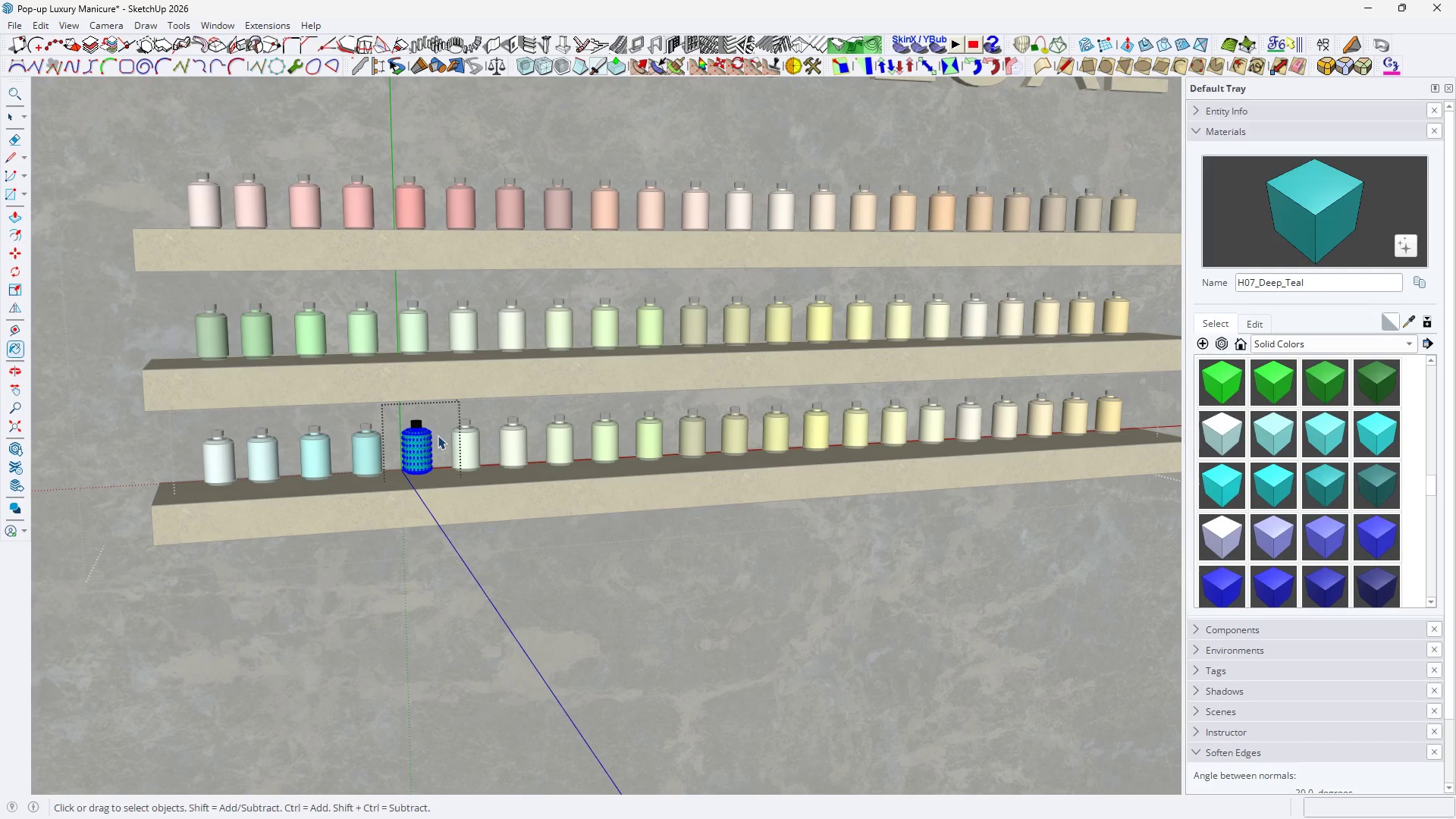 
key(Space)
 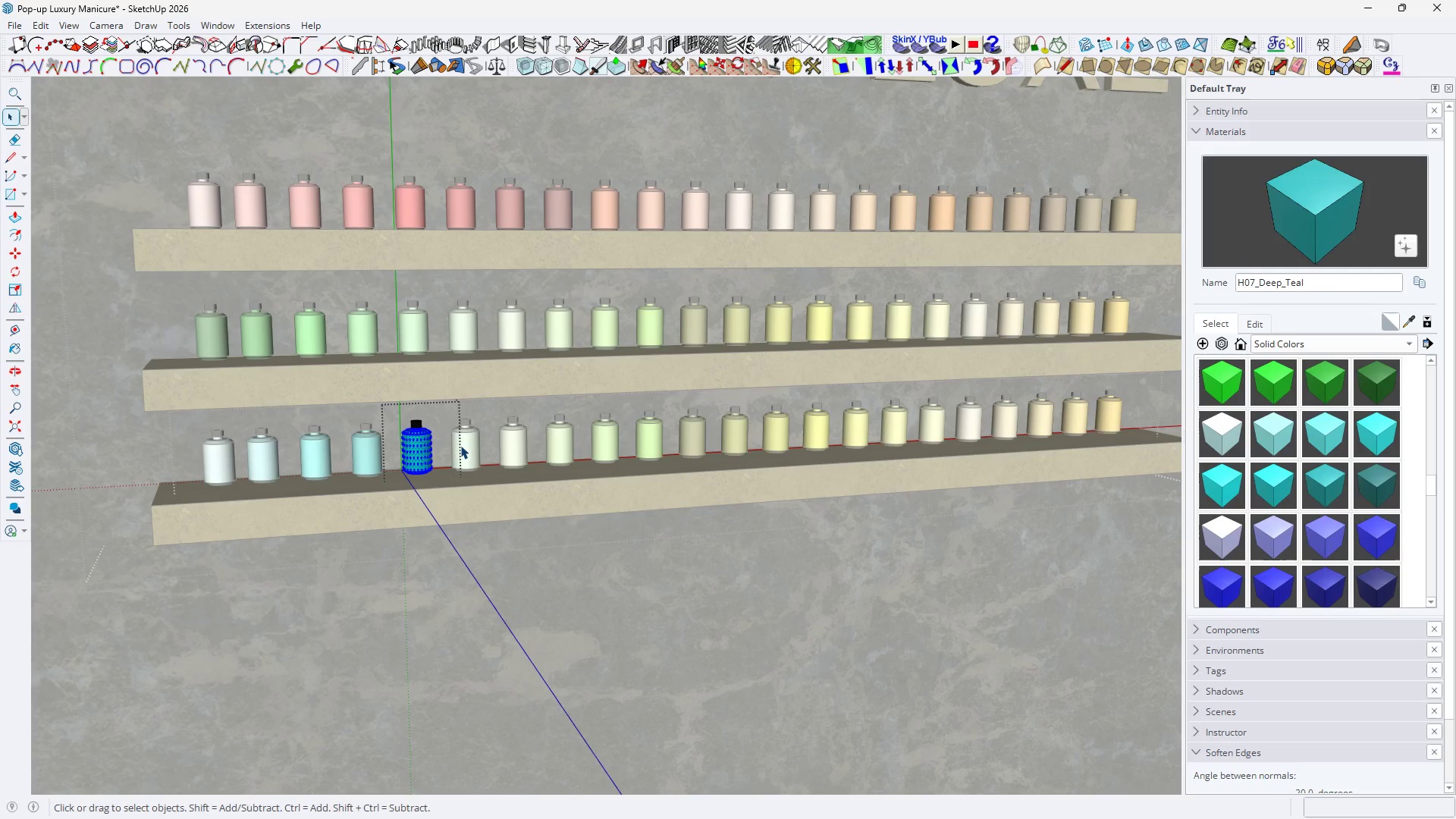 
double_click([460, 445])
 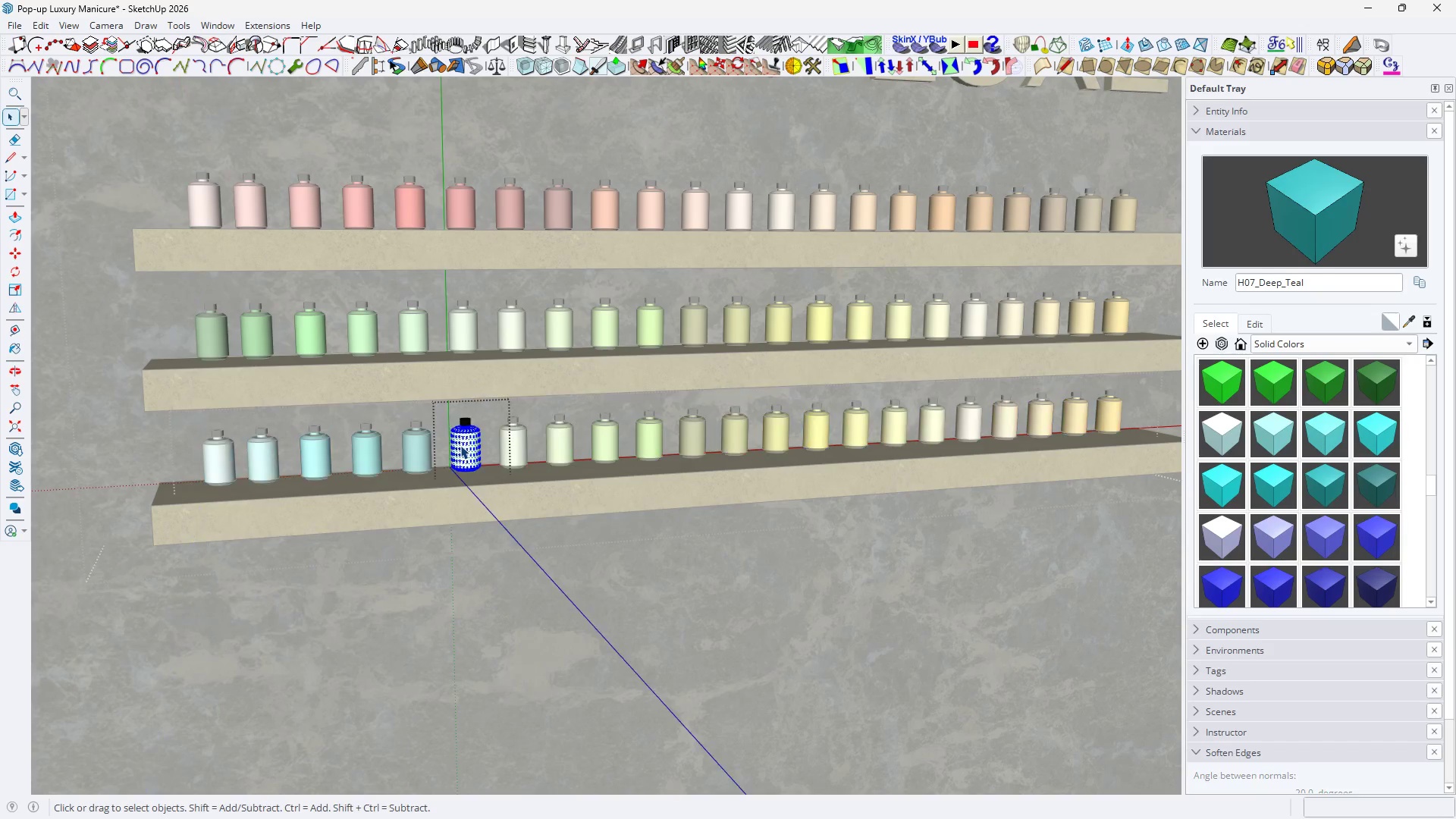 
triple_click([460, 445])
 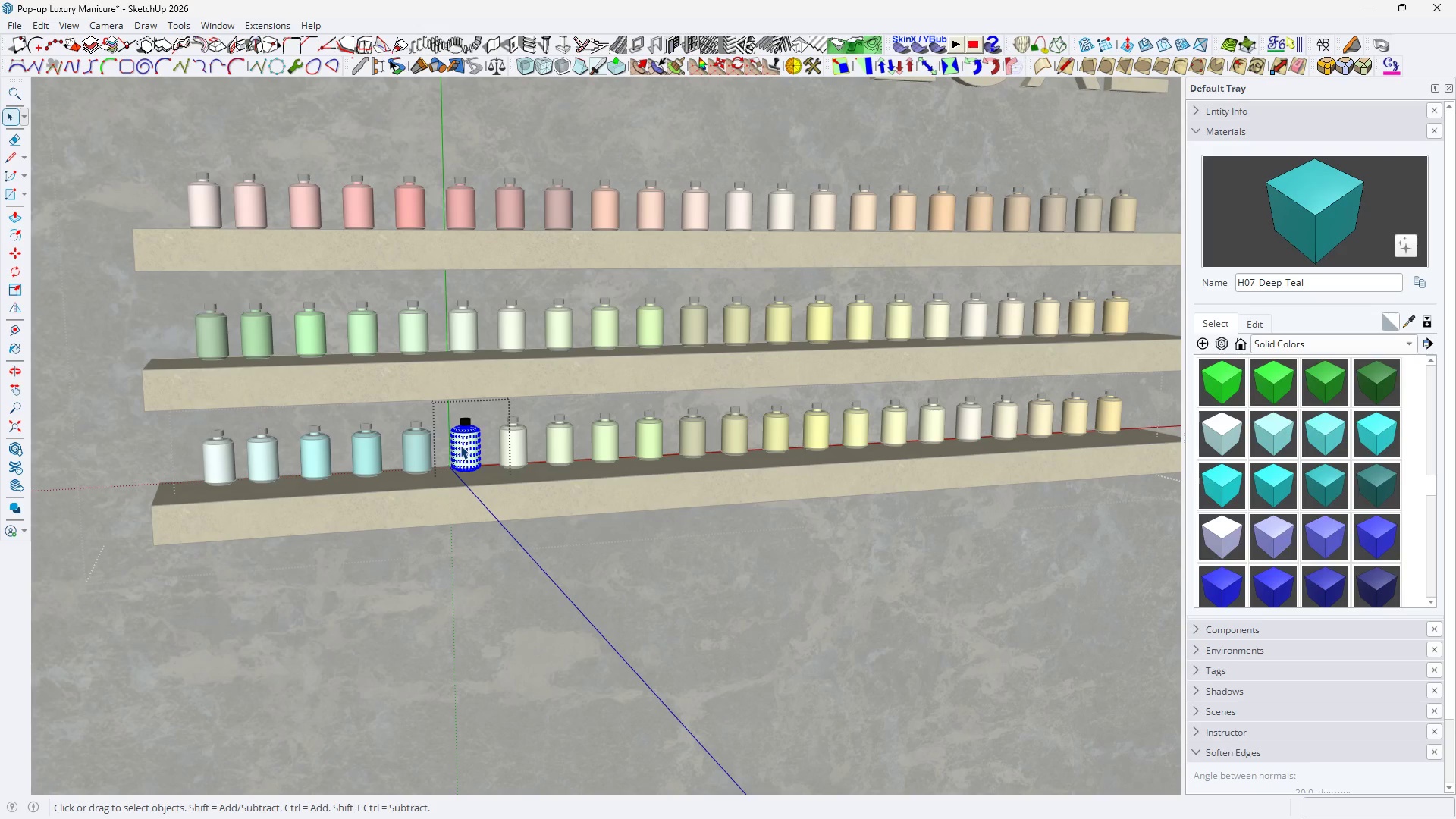 
triple_click([460, 445])
 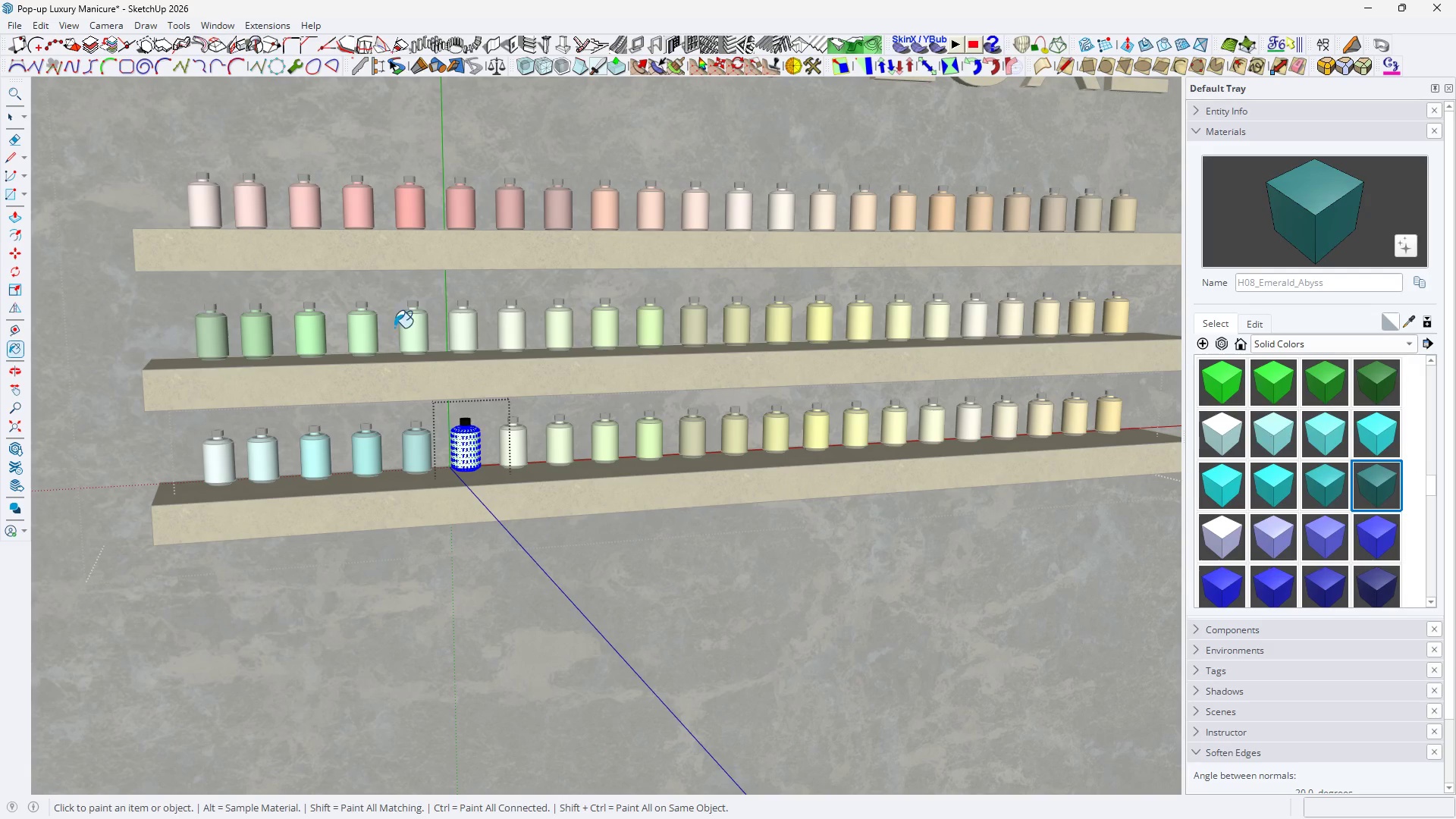 
double_click([457, 451])
 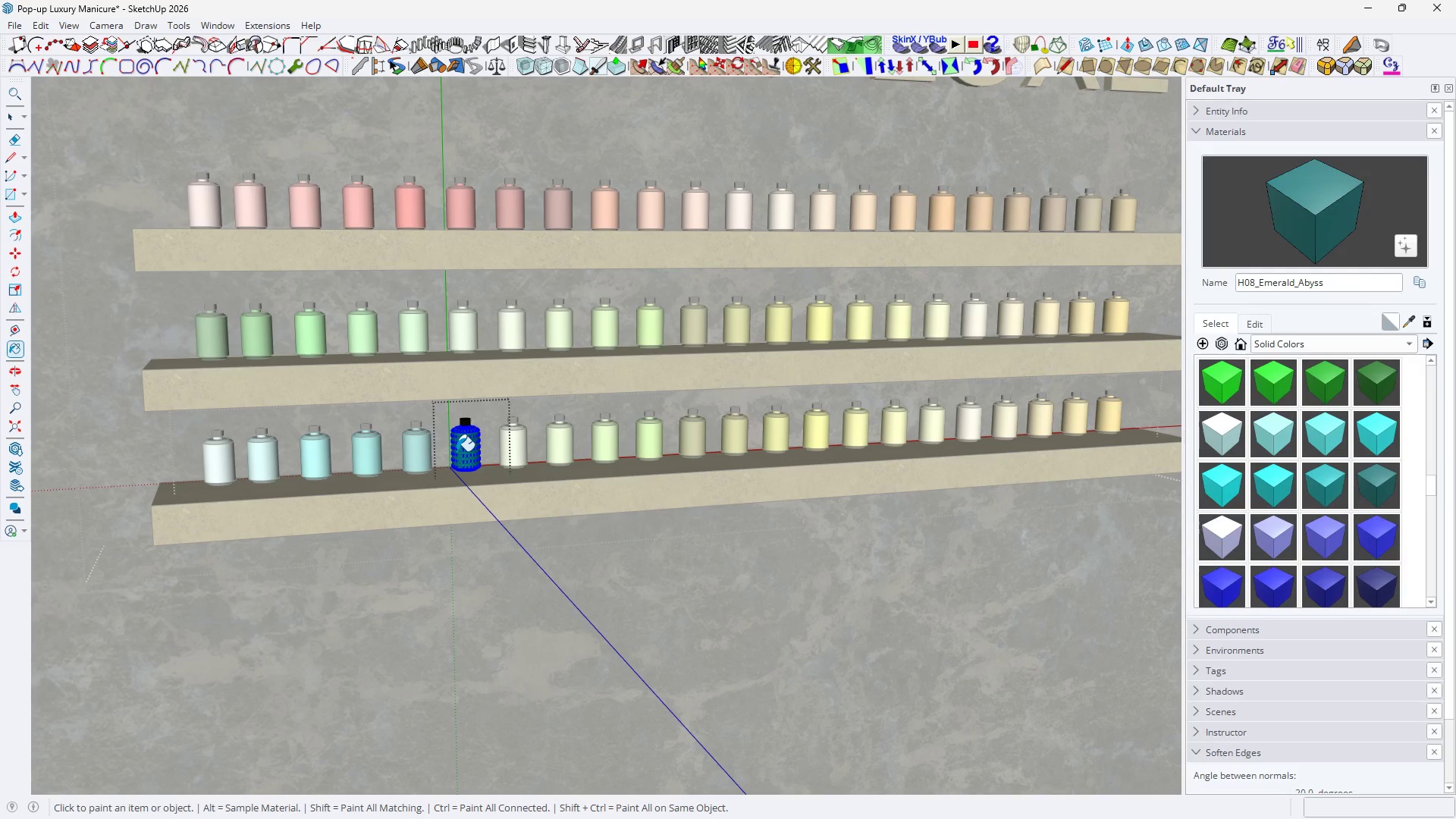 
triple_click([457, 451])
 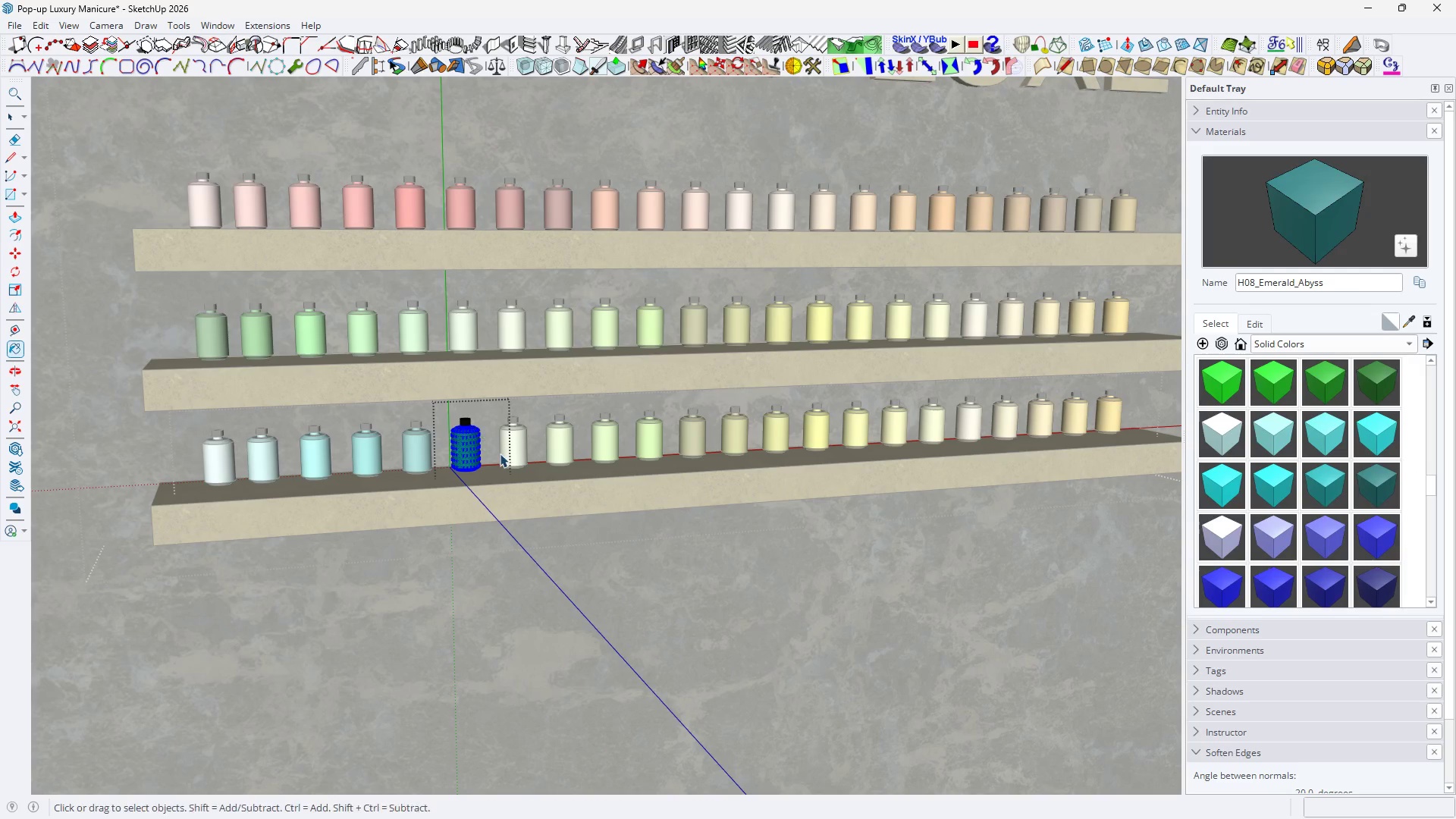 
key(Space)
 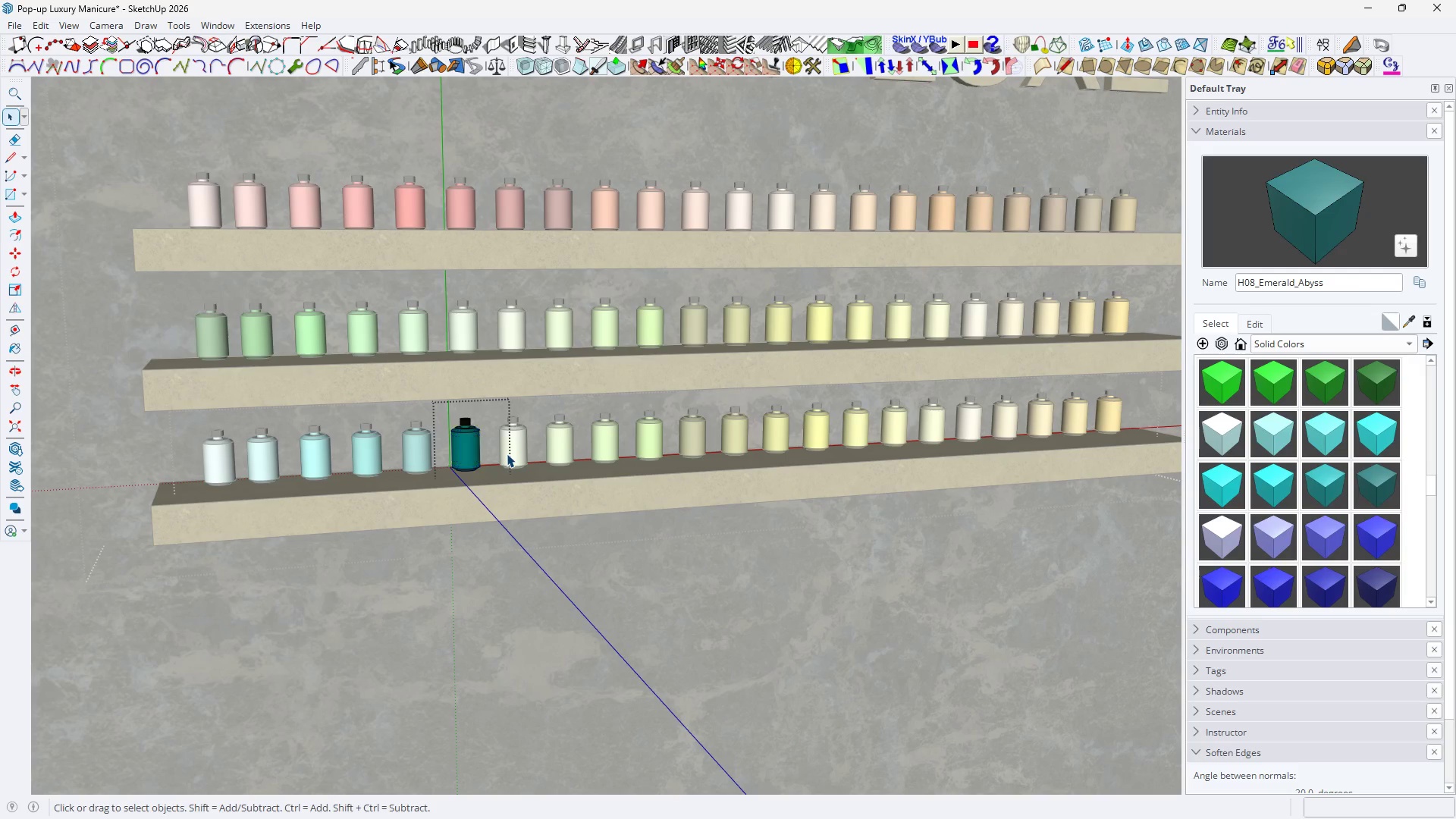 
triple_click([507, 453])
 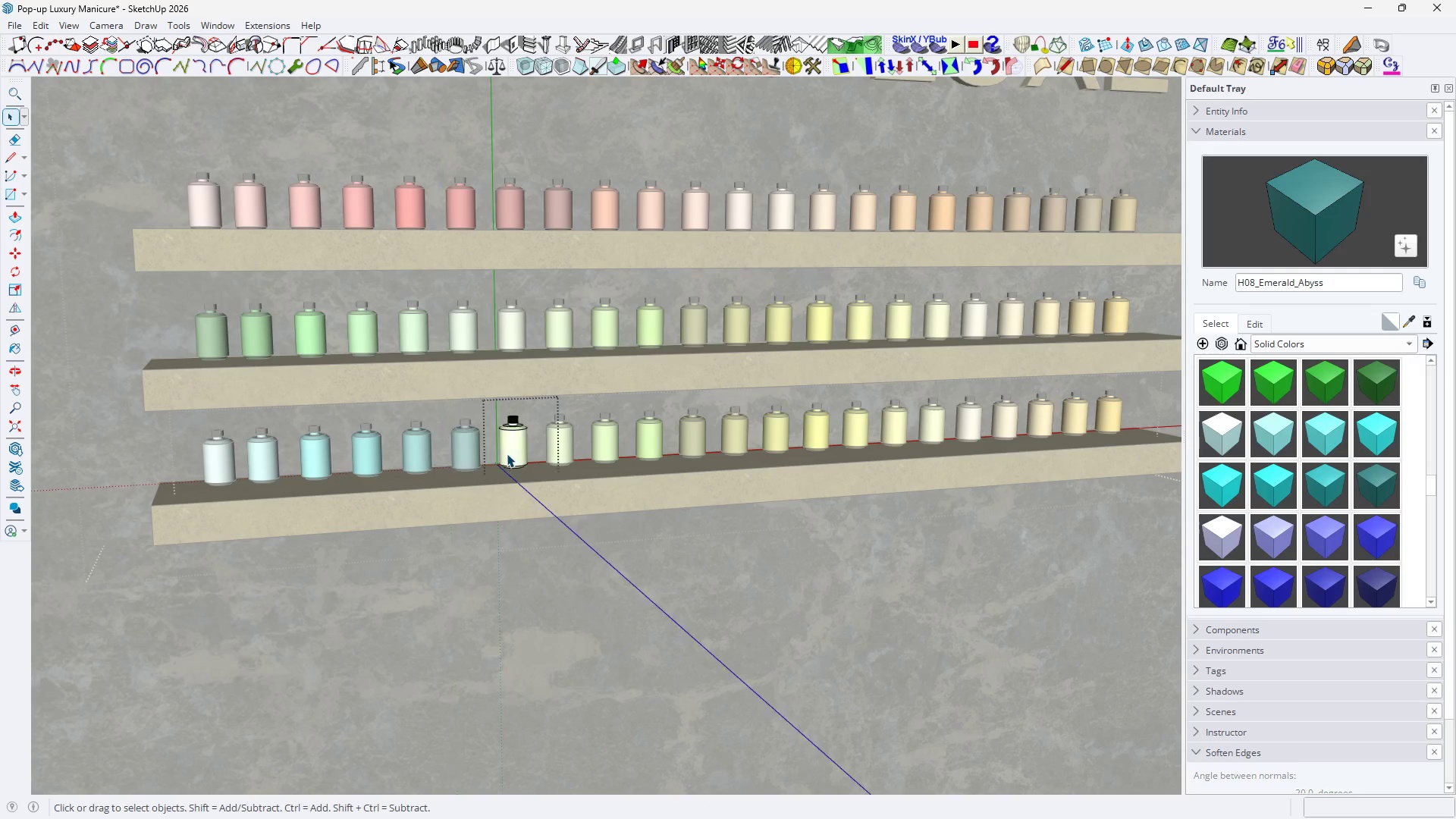 
triple_click([507, 453])
 